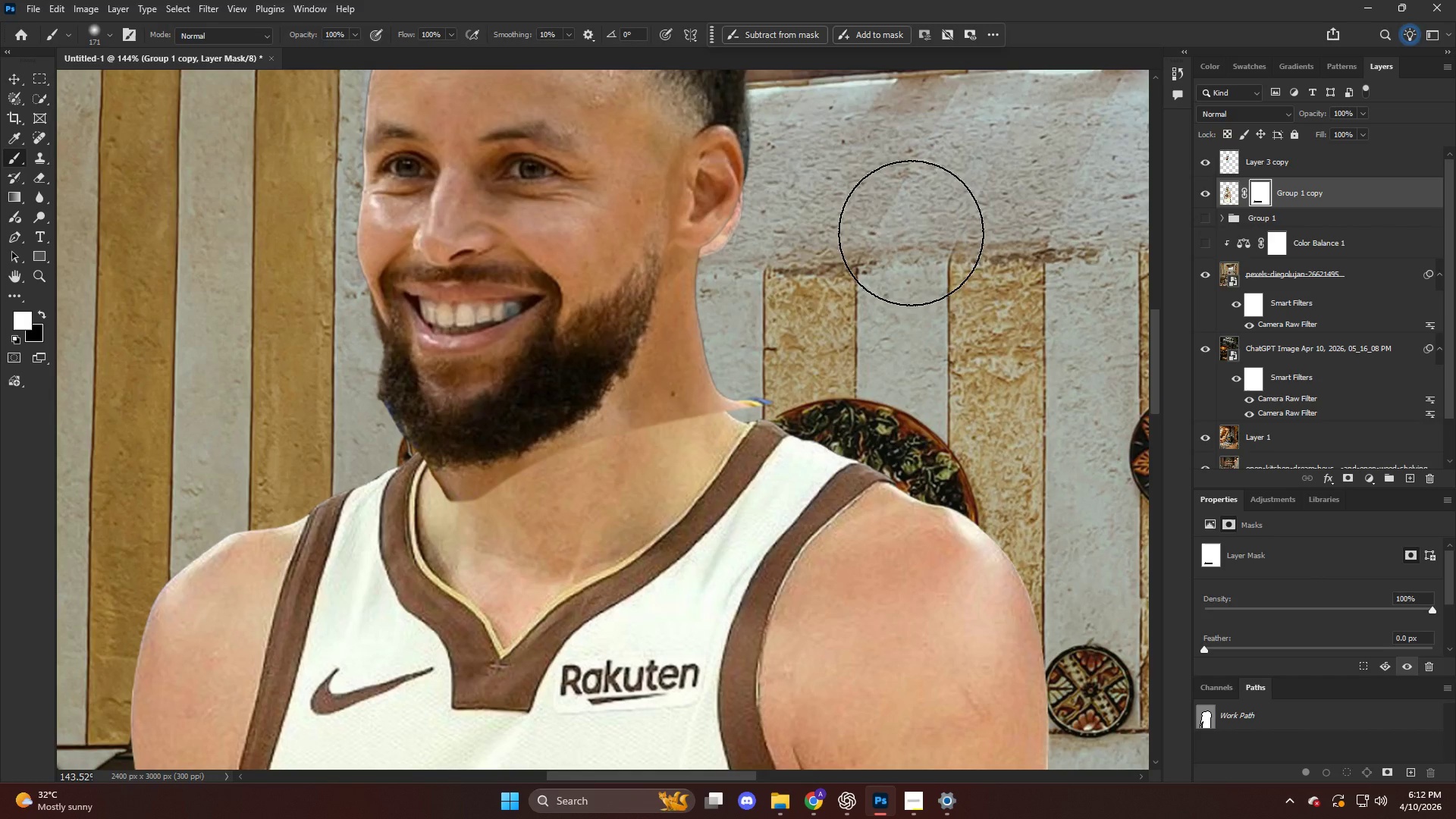 
key(X)
 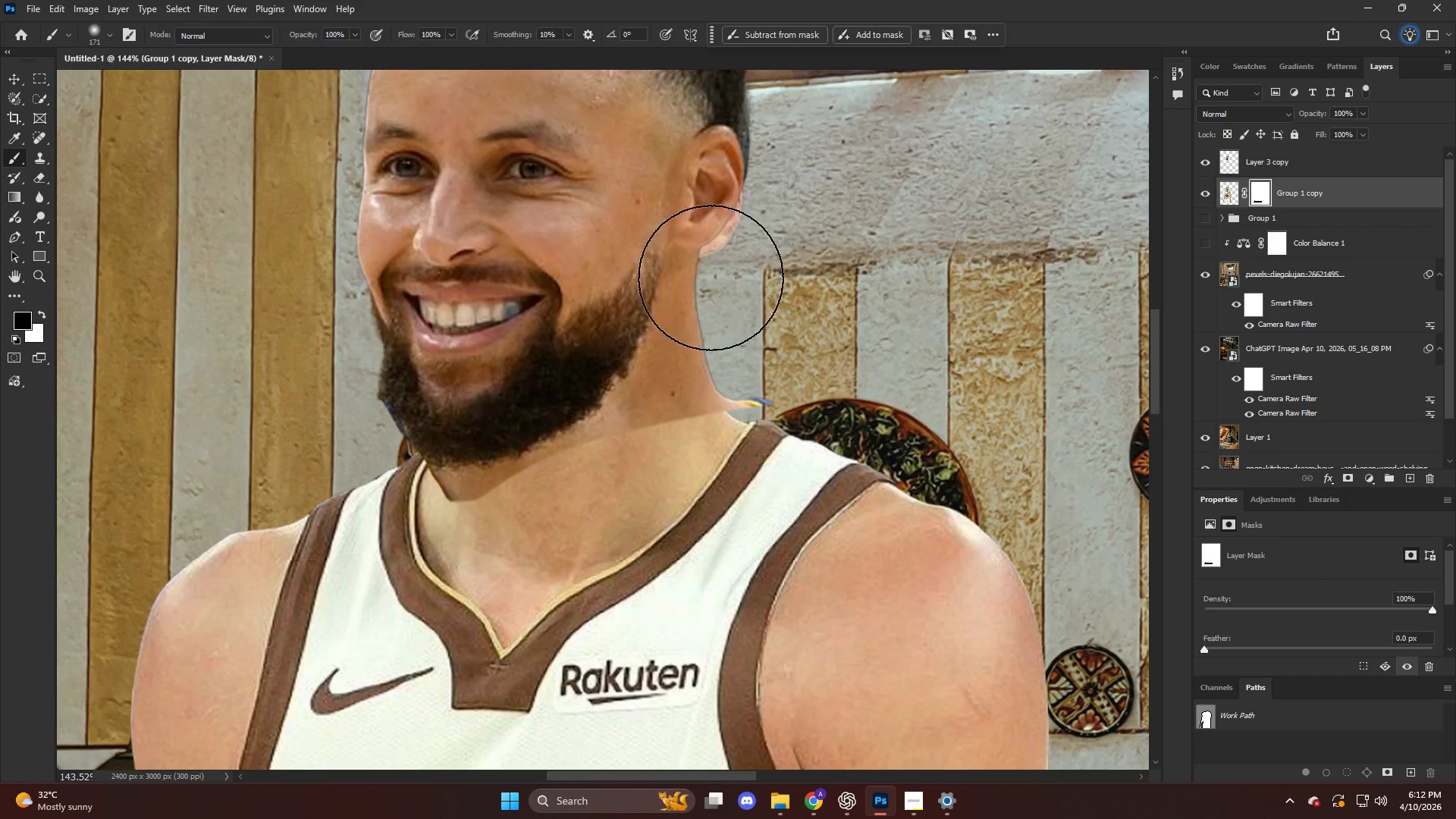 
left_click_drag(start_coordinate=[711, 282], to_coordinate=[362, 221])
 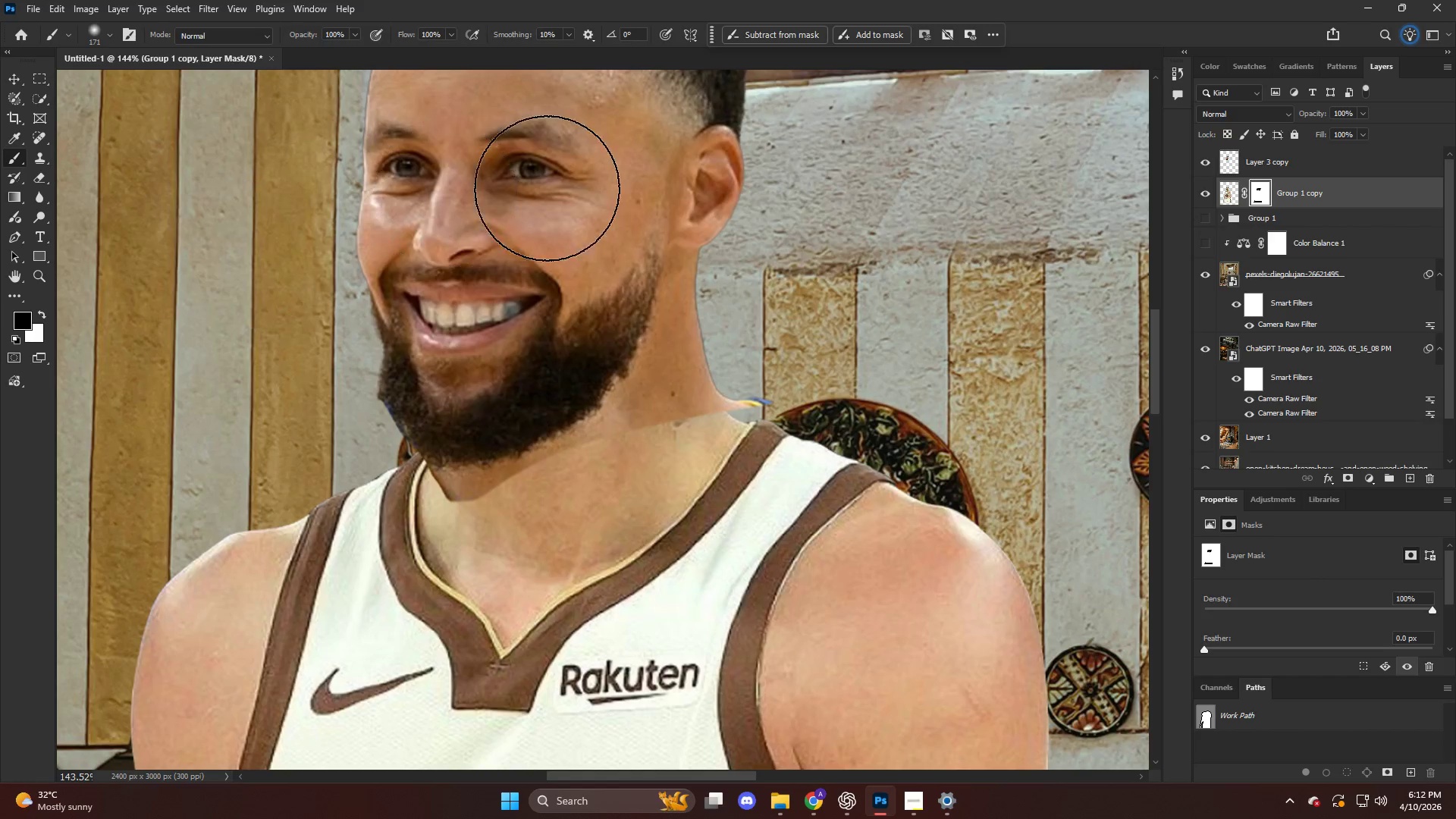 
hold_key(key=AltLeft, duration=0.72)
scroll: coordinate [573, 193], scroll_direction: down, amount: 15.0
 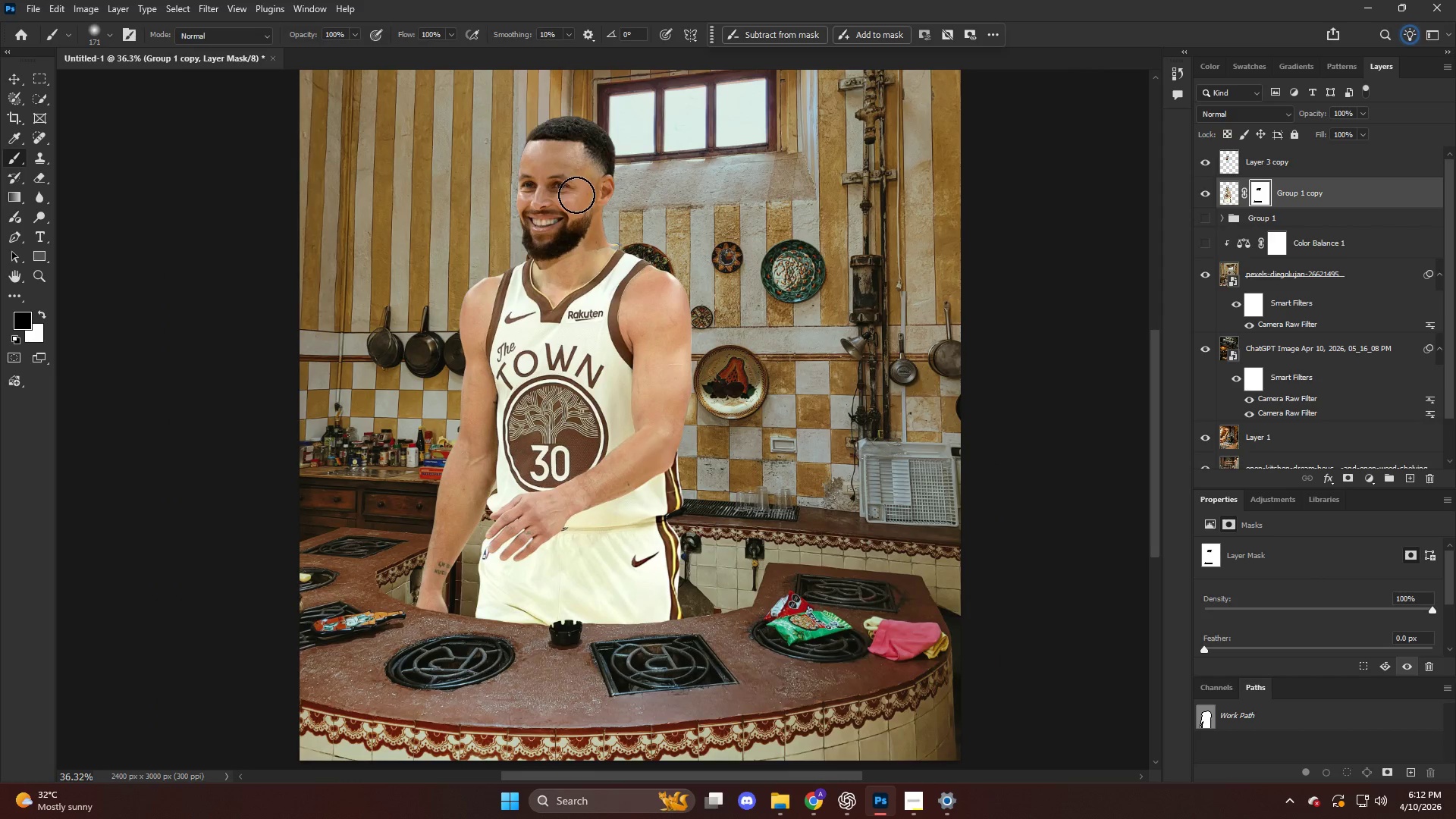 
hold_key(key=AltLeft, duration=0.97)
 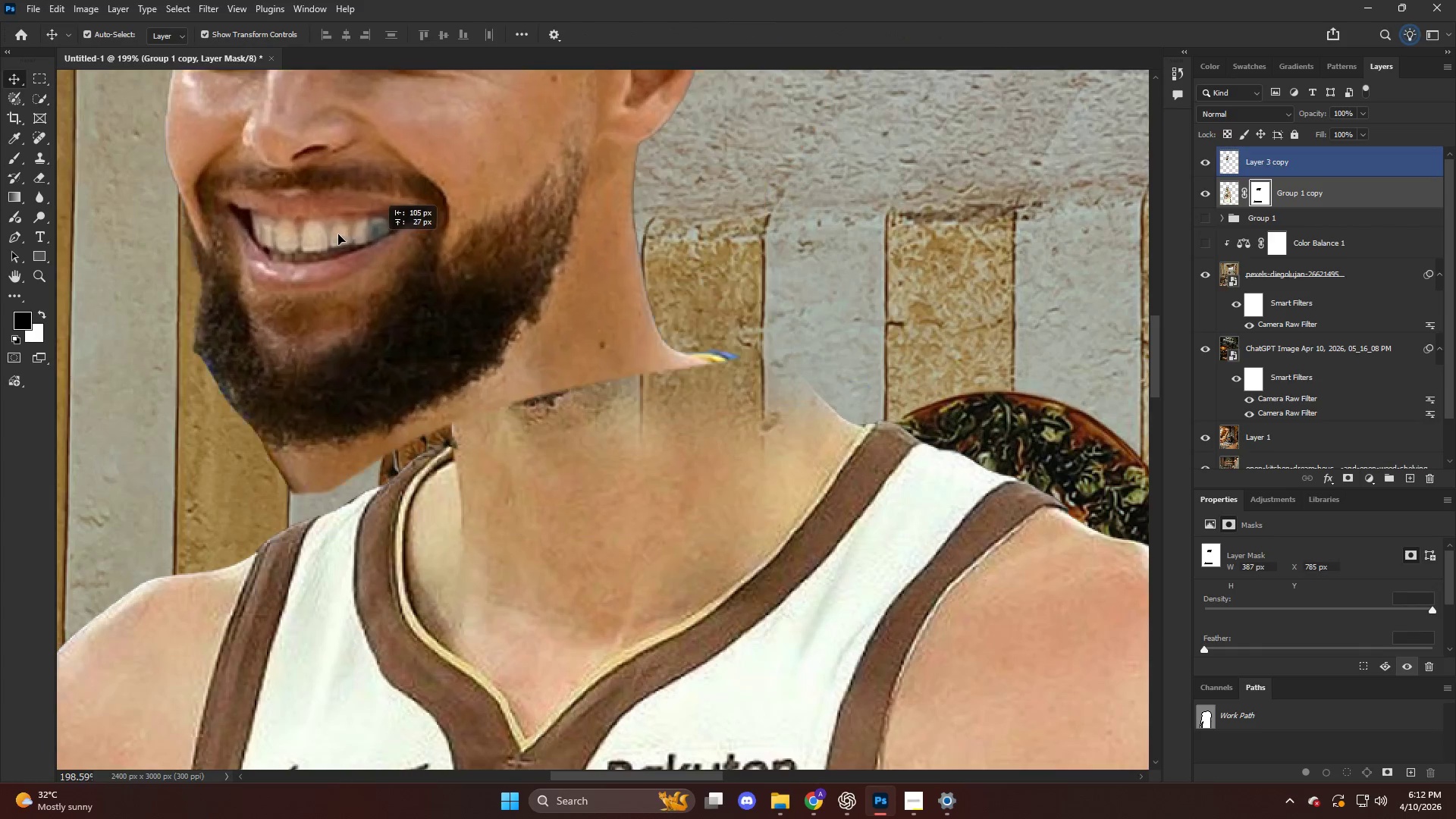 
key(V)
 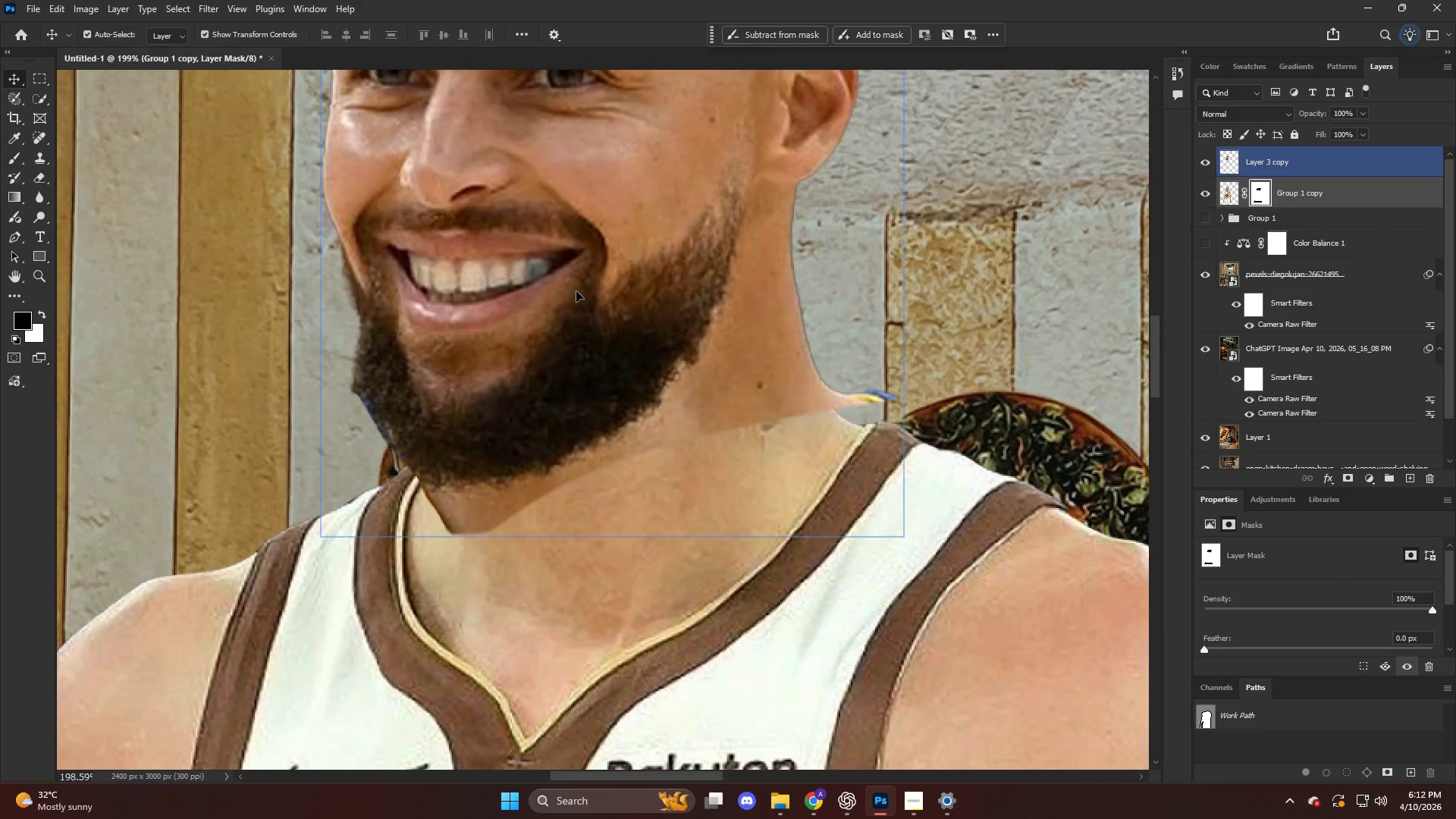 
left_click_drag(start_coordinate=[573, 291], to_coordinate=[212, 219])
 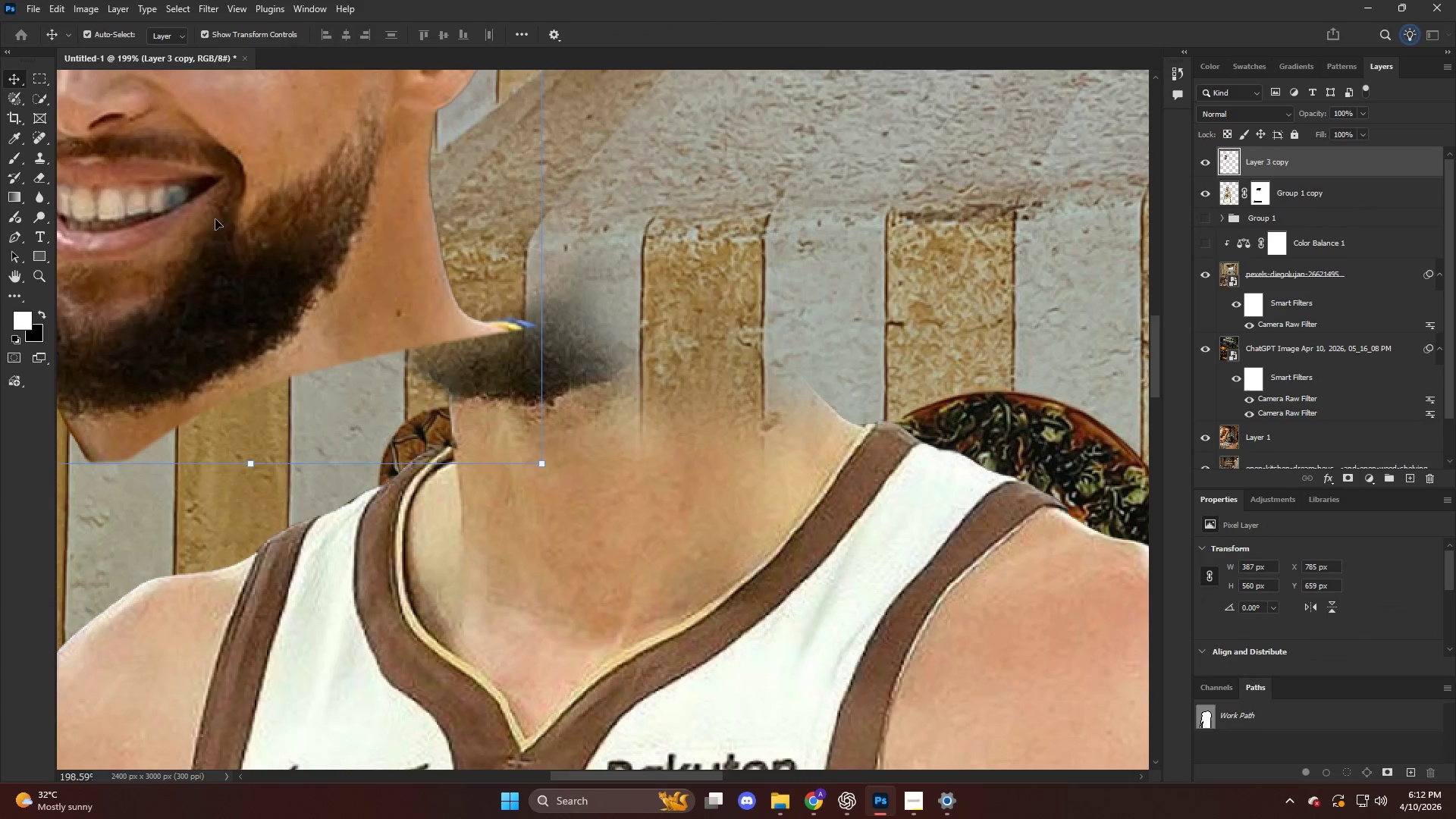 
scroll: coordinate [551, 221], scroll_direction: up, amount: 18.0
 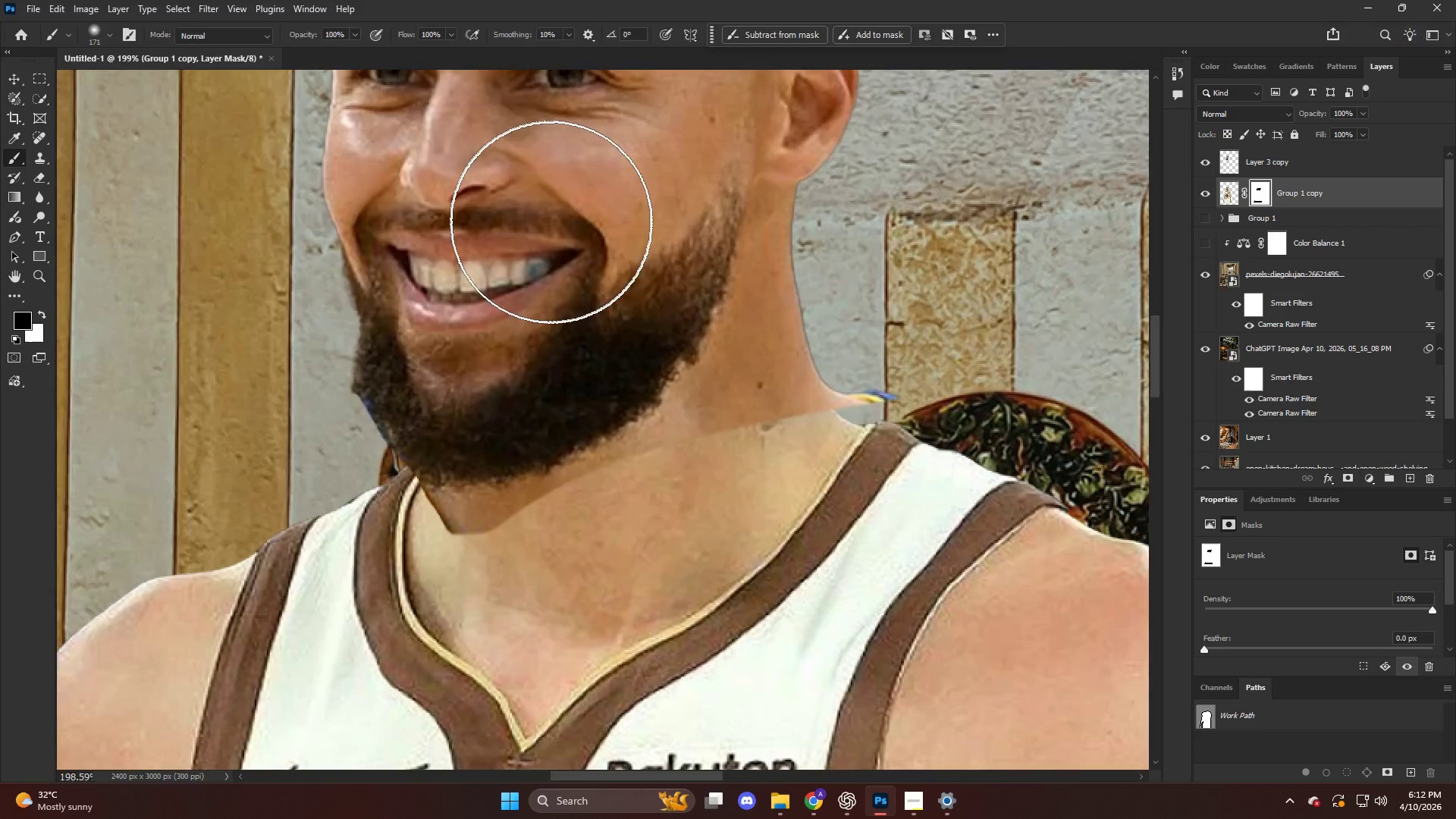 
key(Control+ControlLeft)
 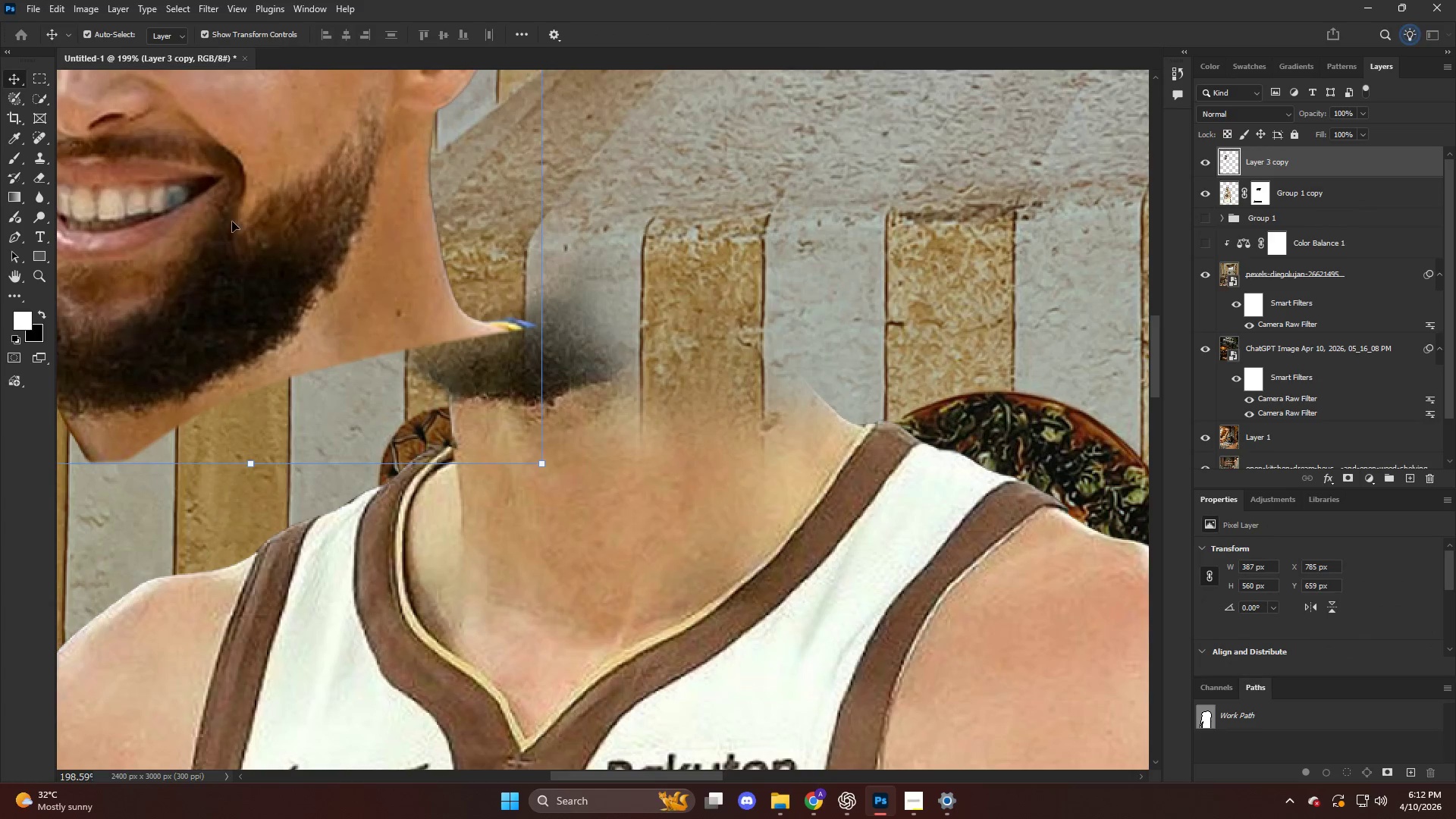 
key(Control+Z)
 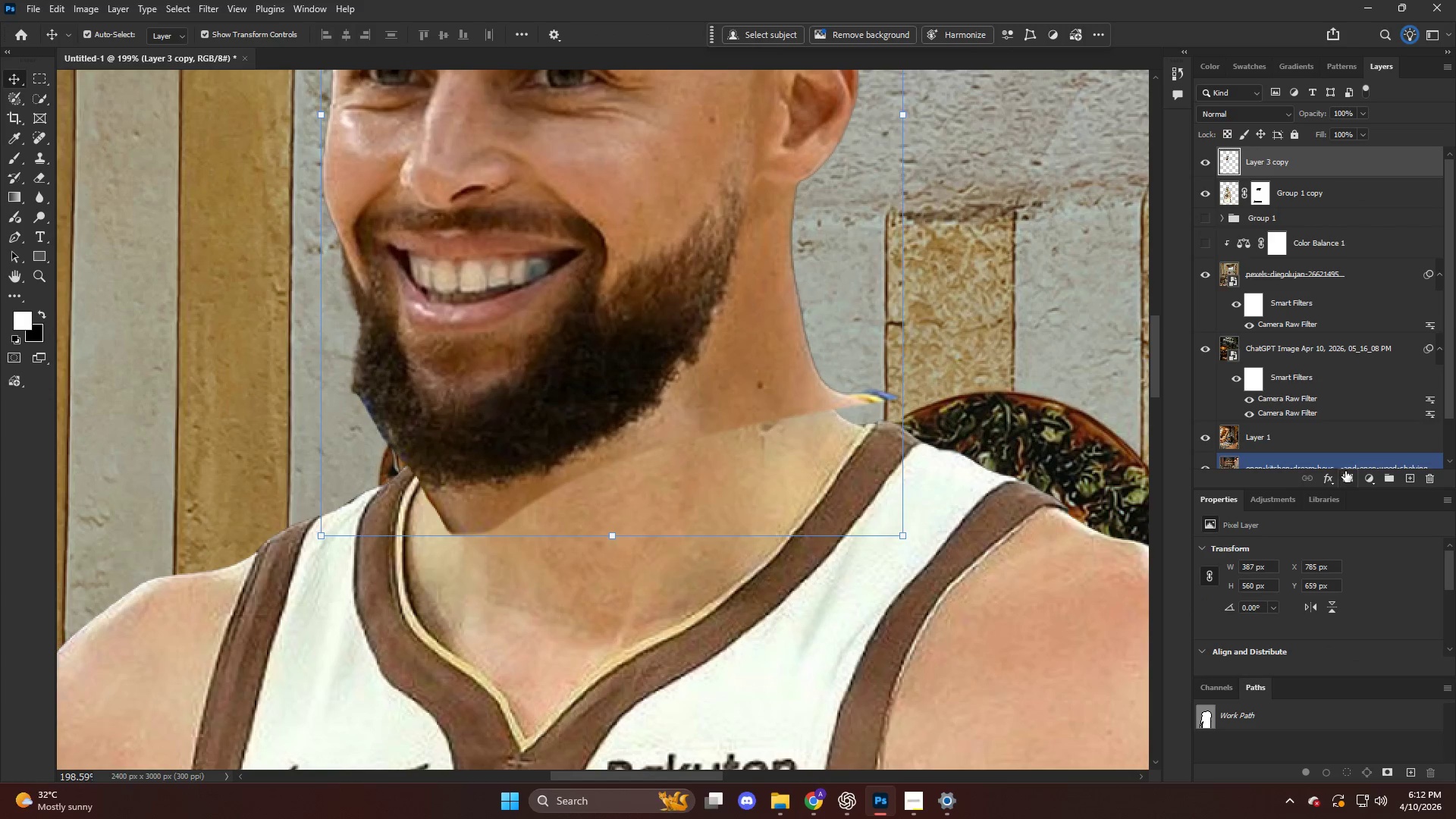 
key(Alt+AltLeft)
 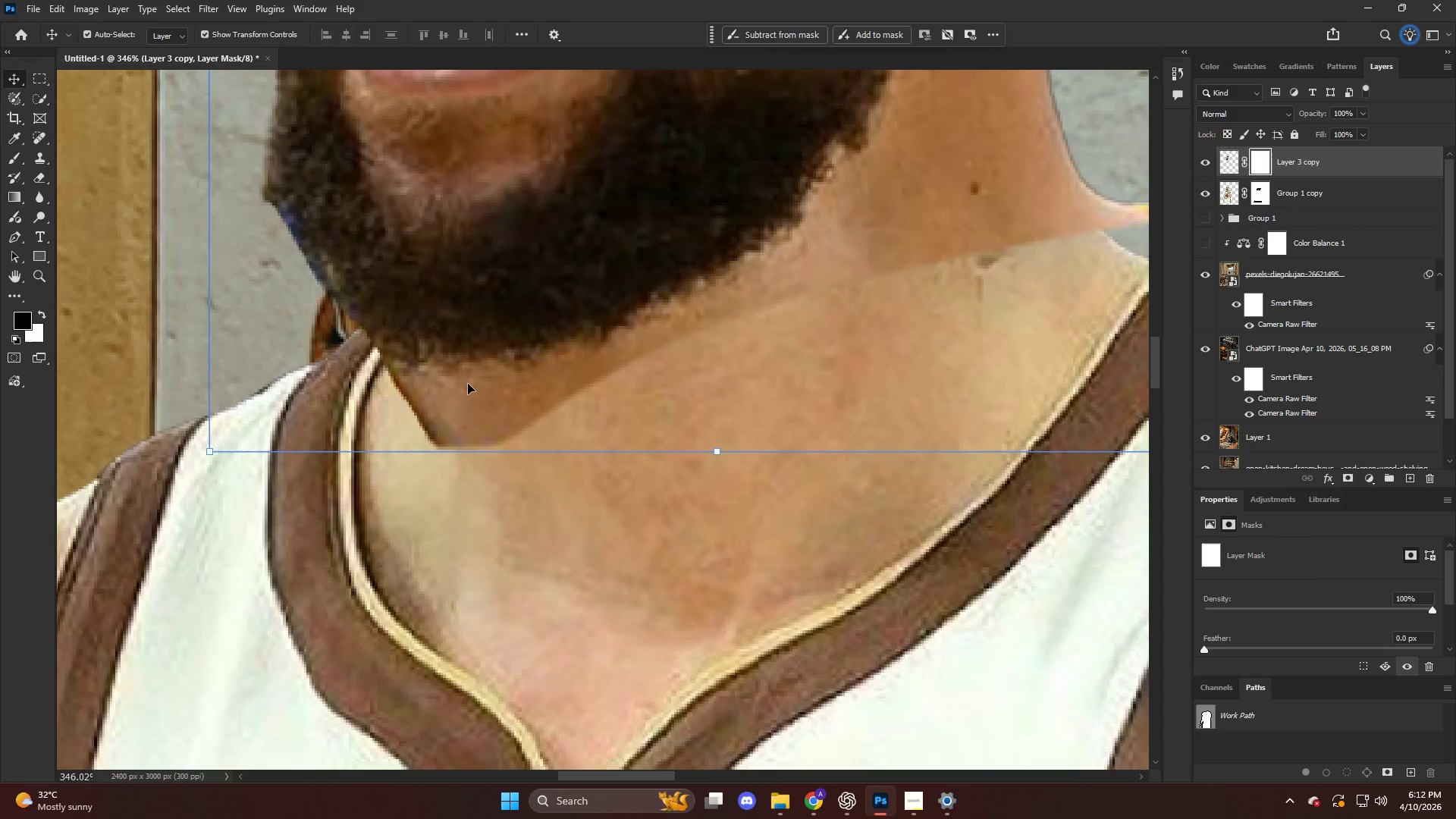 
key(B)
 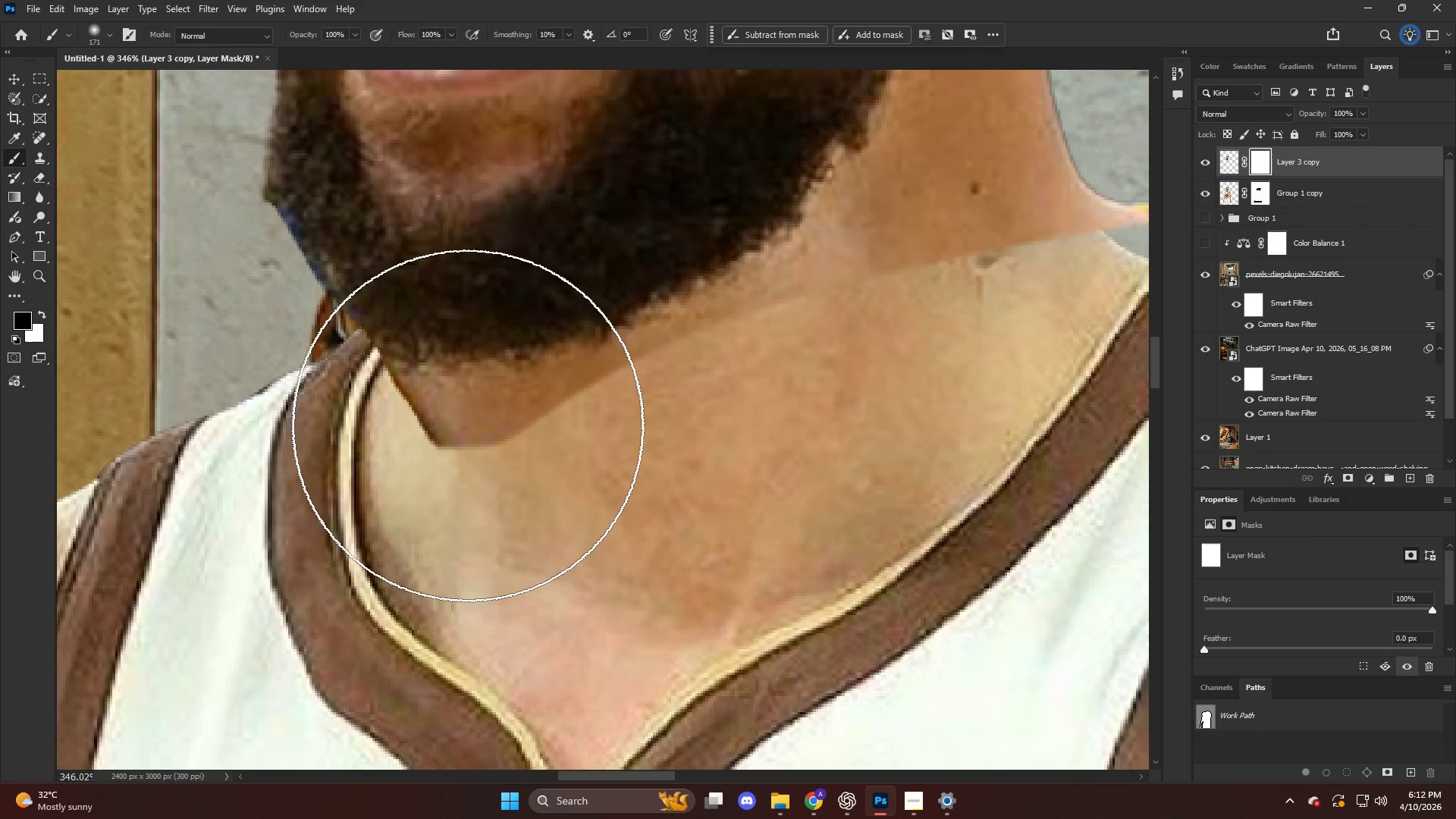 
scroll: coordinate [471, 392], scroll_direction: down, amount: 1.0
 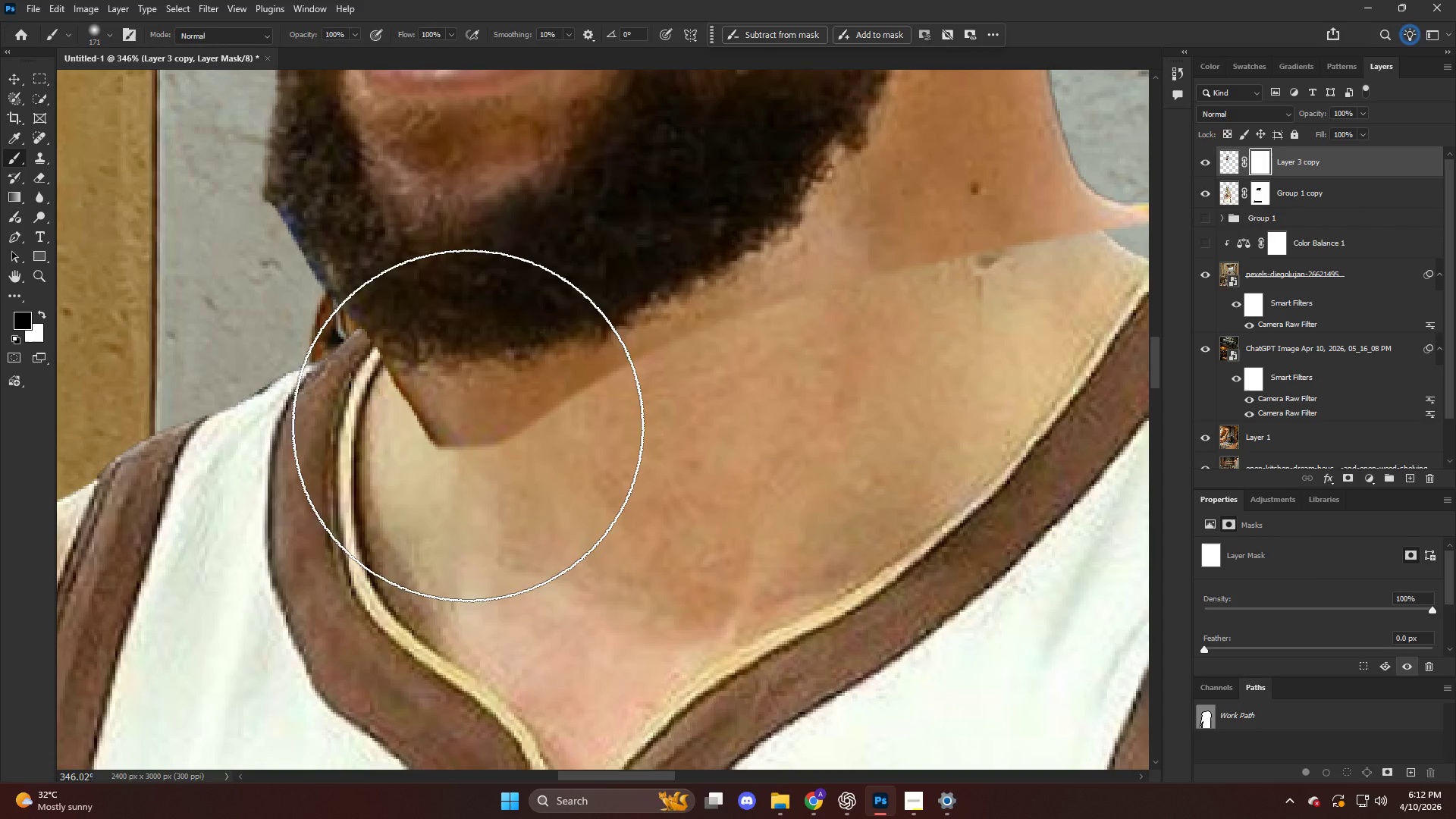 
hold_key(key=AltLeft, duration=1.34)
 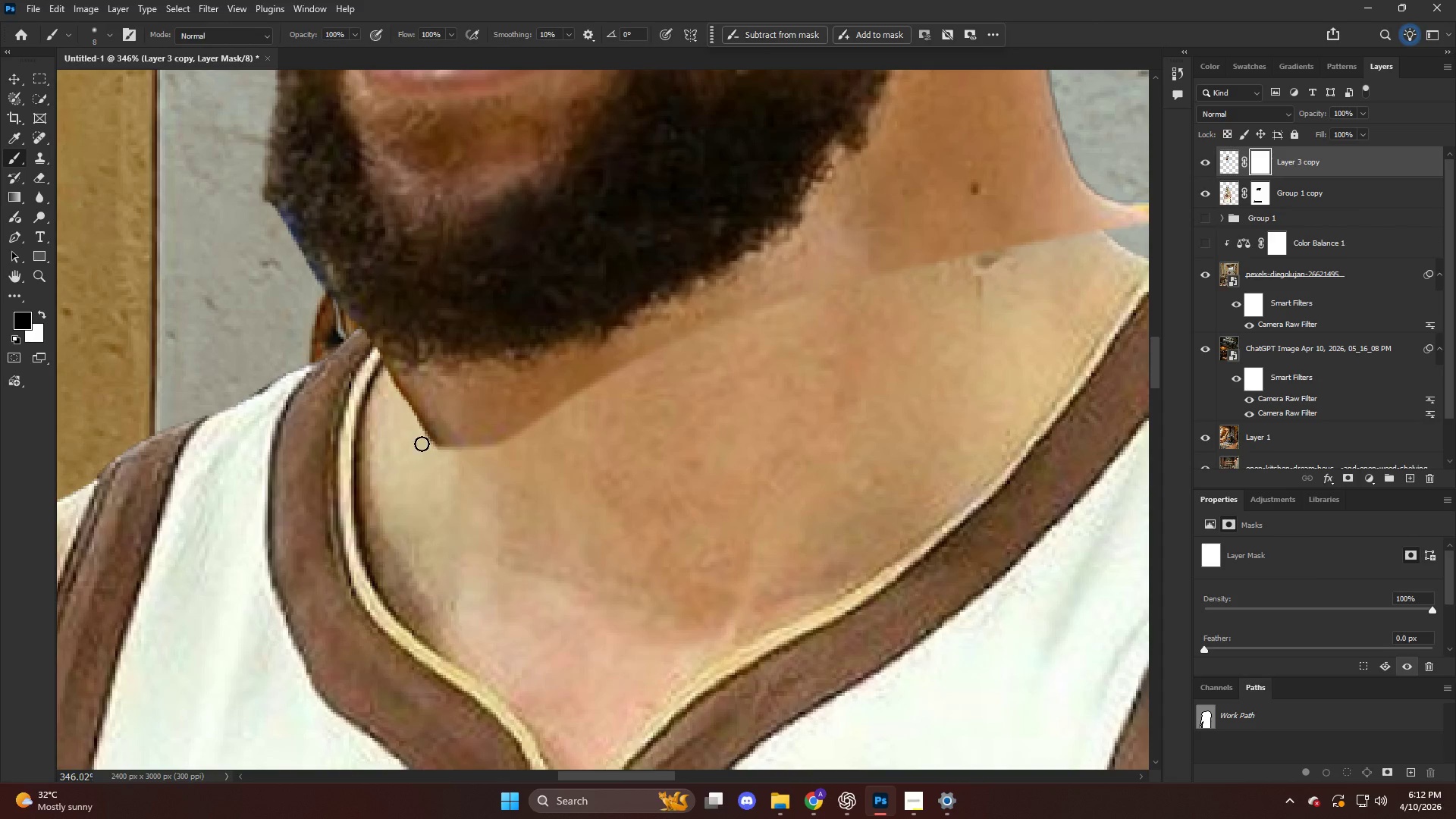 
left_click_drag(start_coordinate=[431, 444], to_coordinate=[422, 352])
 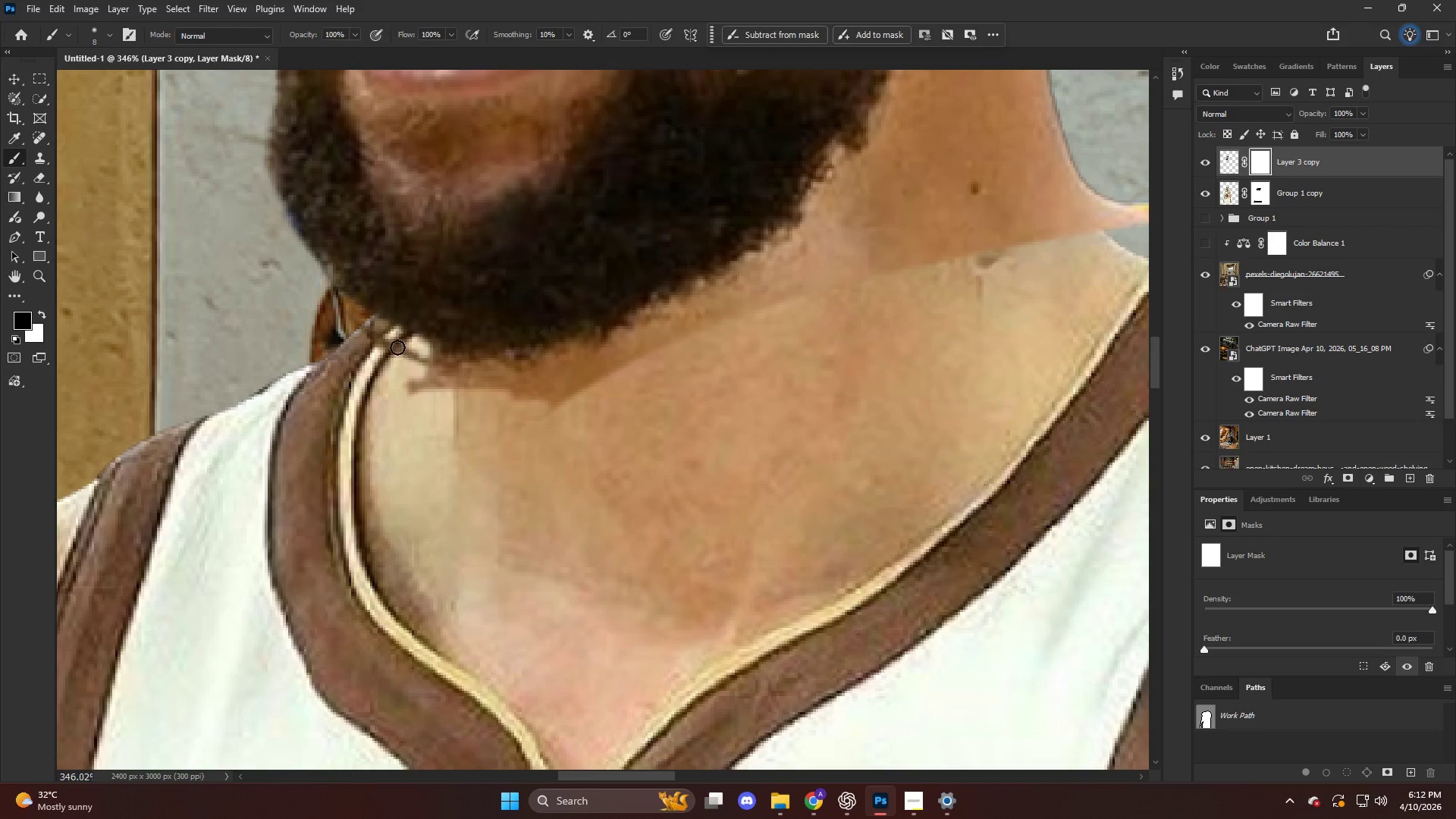 
key(Control+ControlLeft)
 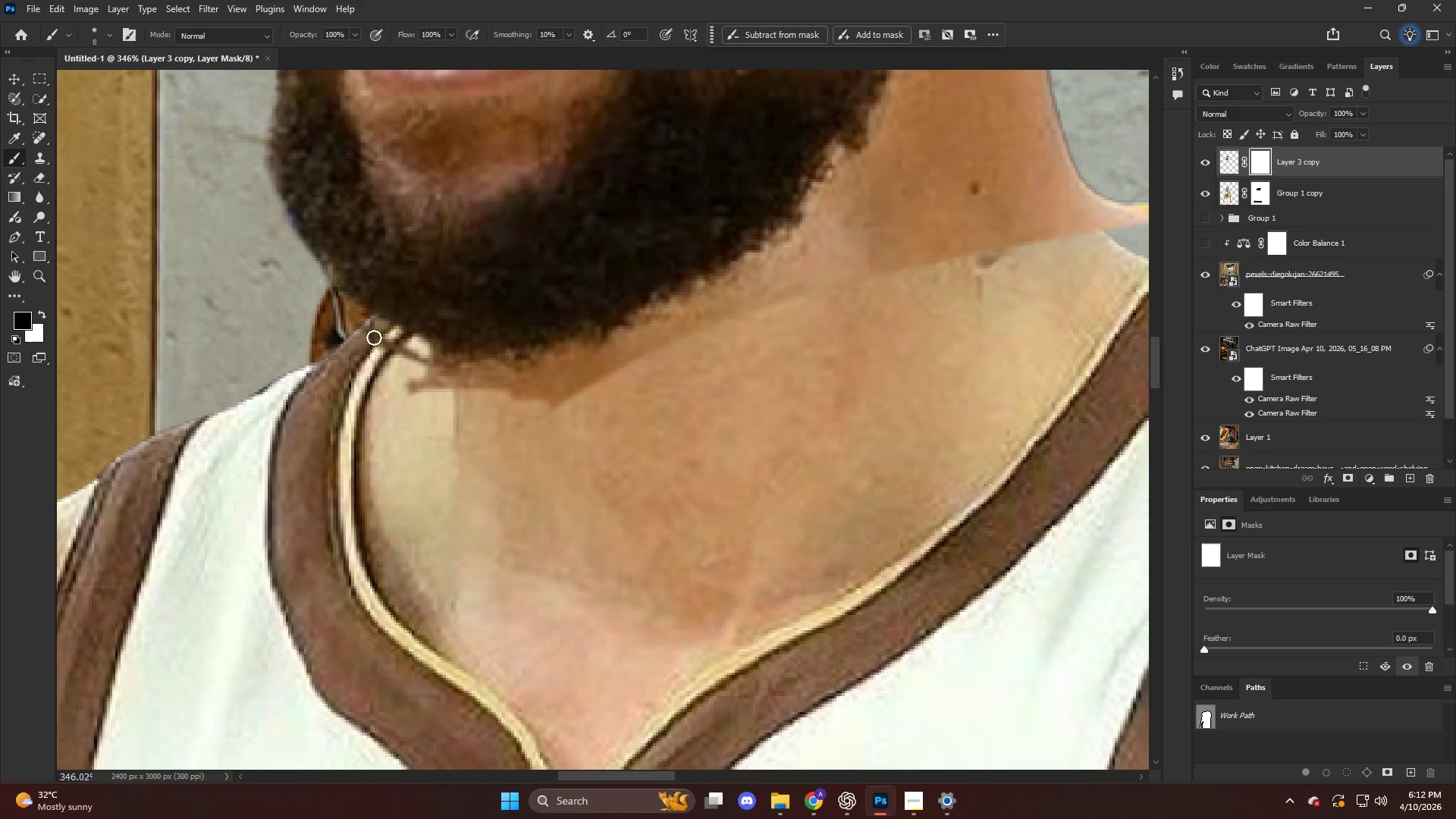 
key(Control+Z)
 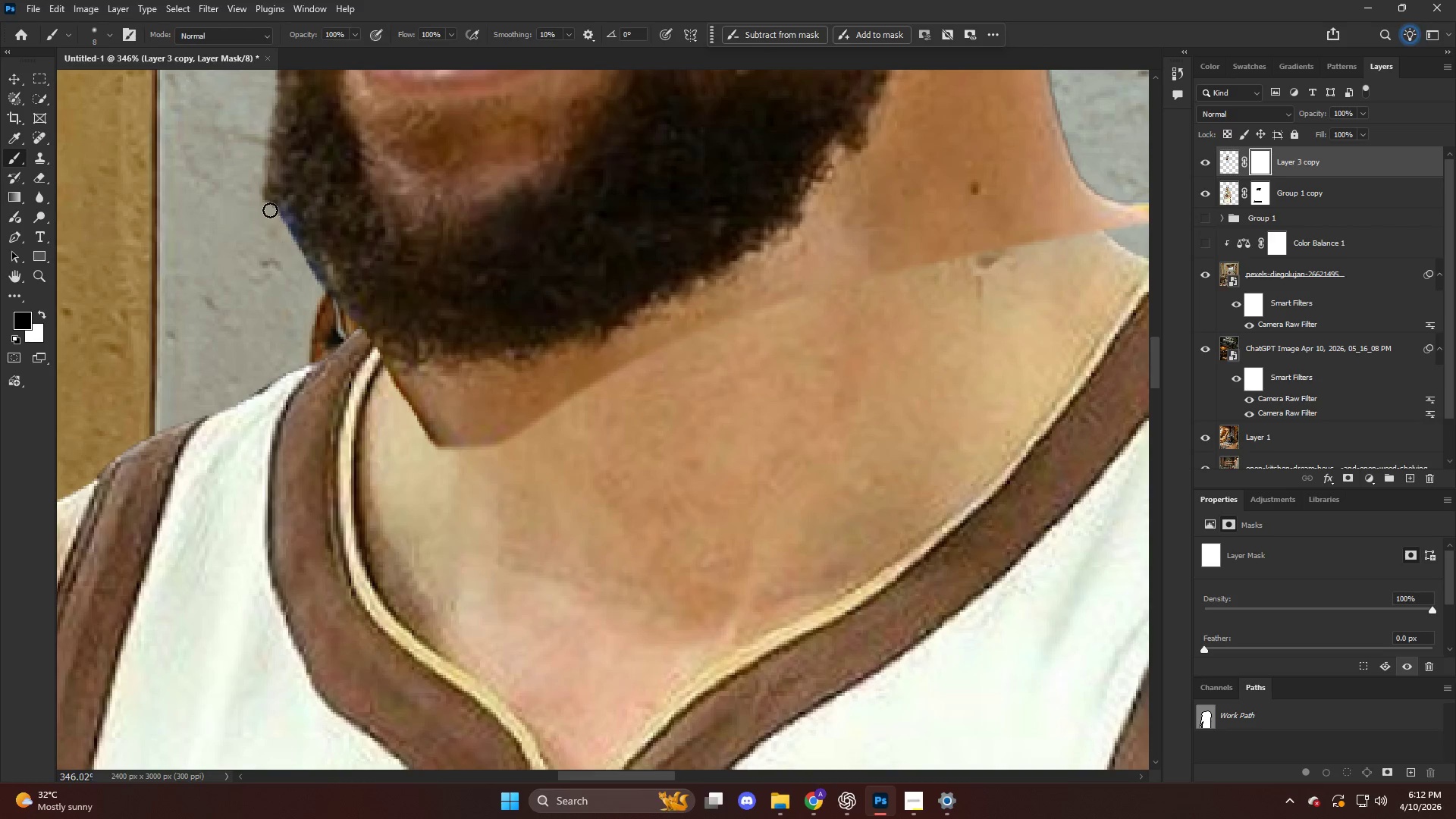 
left_click_drag(start_coordinate=[270, 210], to_coordinate=[420, 396])
 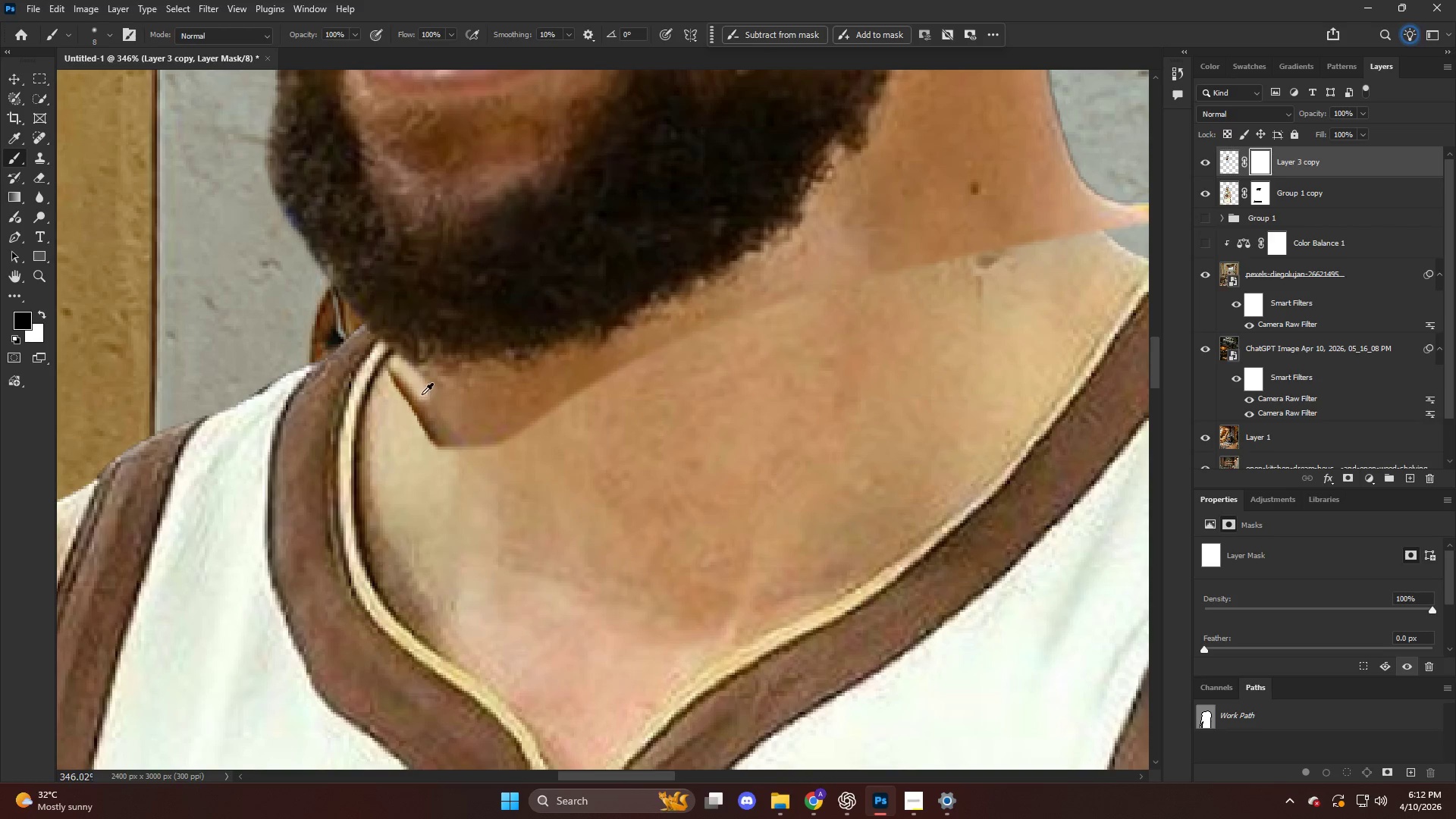 
key(Alt+AltLeft)
 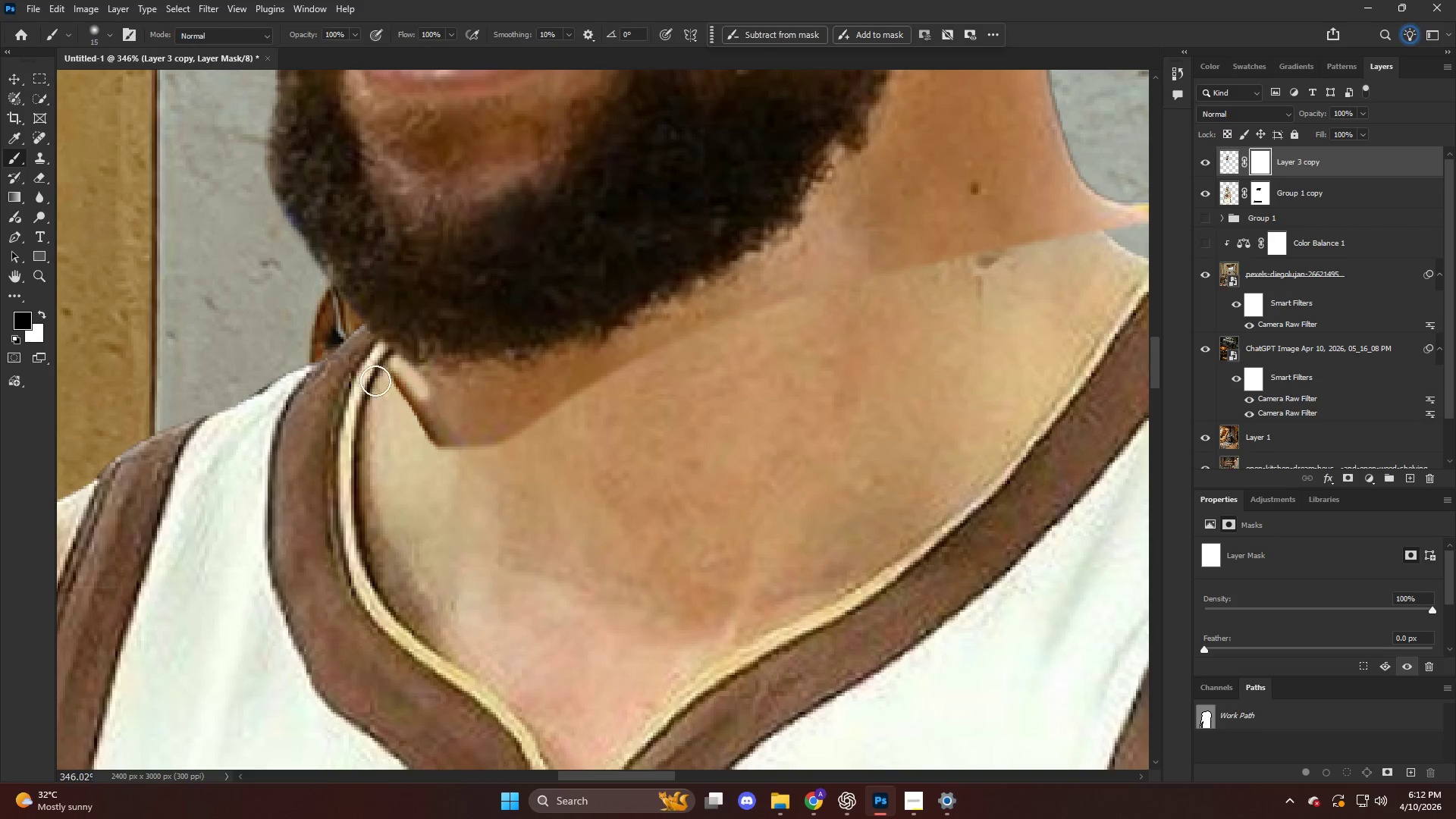 
left_click_drag(start_coordinate=[367, 375], to_coordinate=[899, 276])
 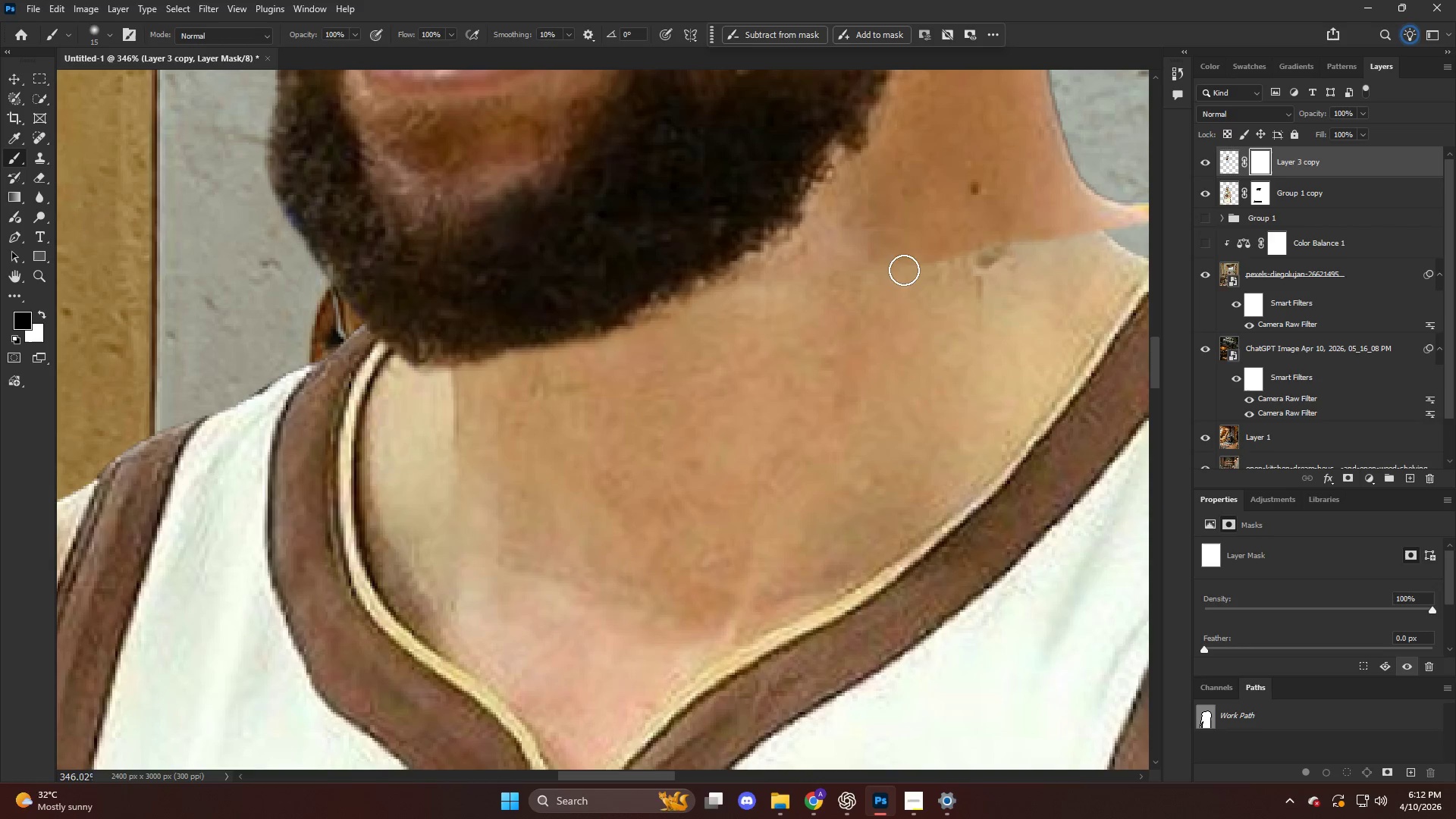 
hold_key(key=AltLeft, duration=0.44)
 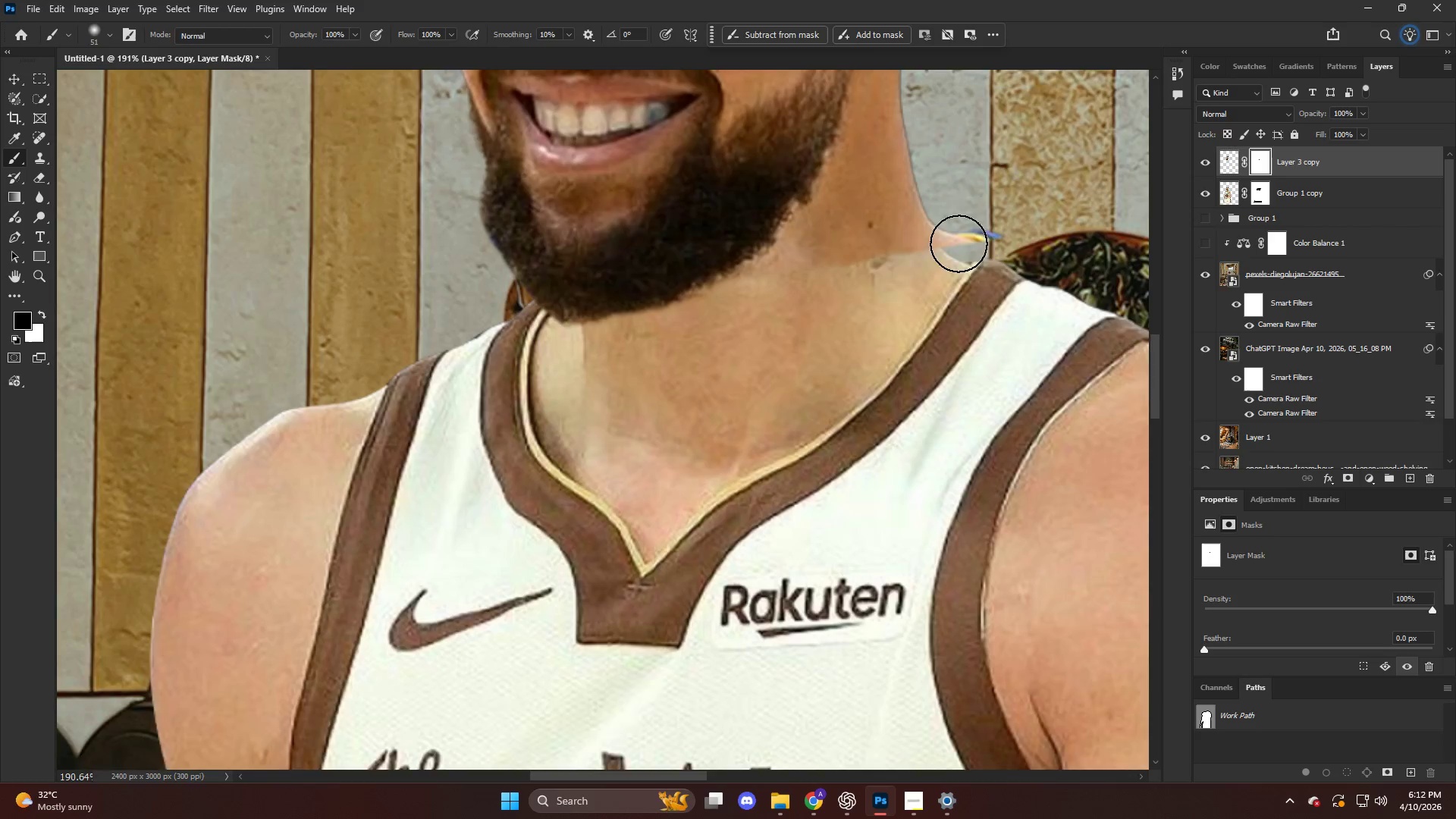 
key(Control+ControlLeft)
 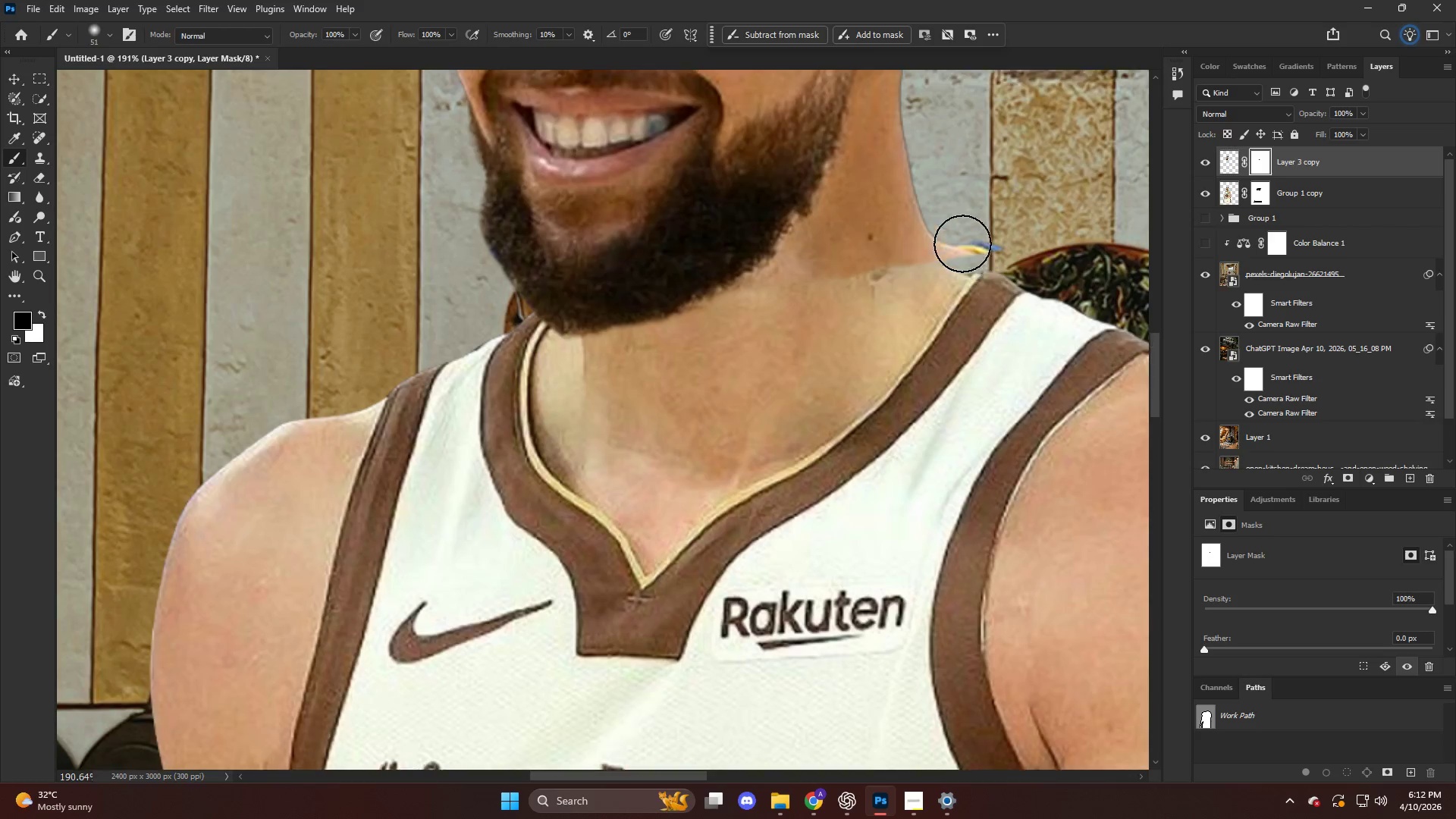 
key(Alt+AltLeft)
 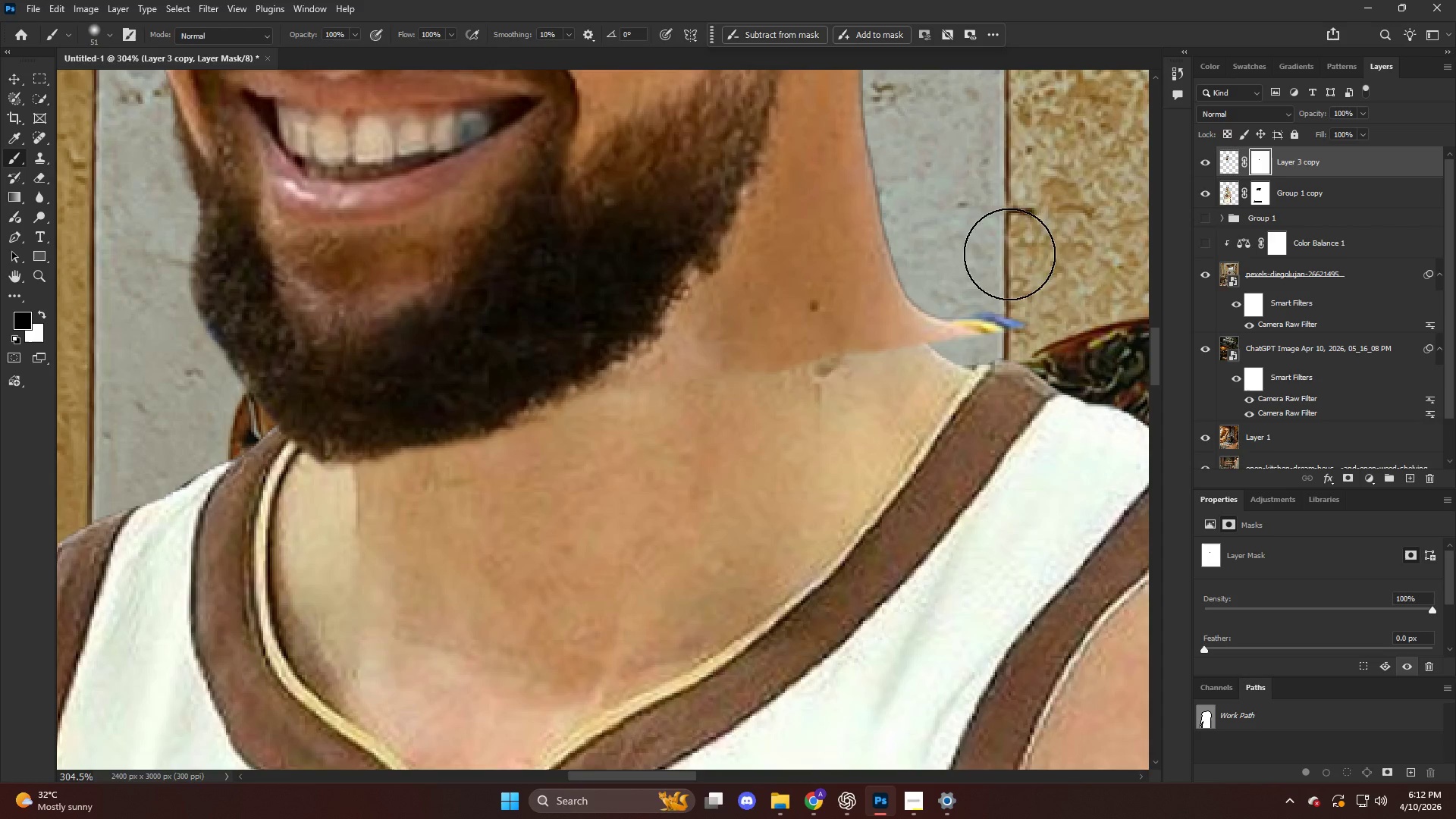 
left_click_drag(start_coordinate=[1016, 256], to_coordinate=[948, 167])
 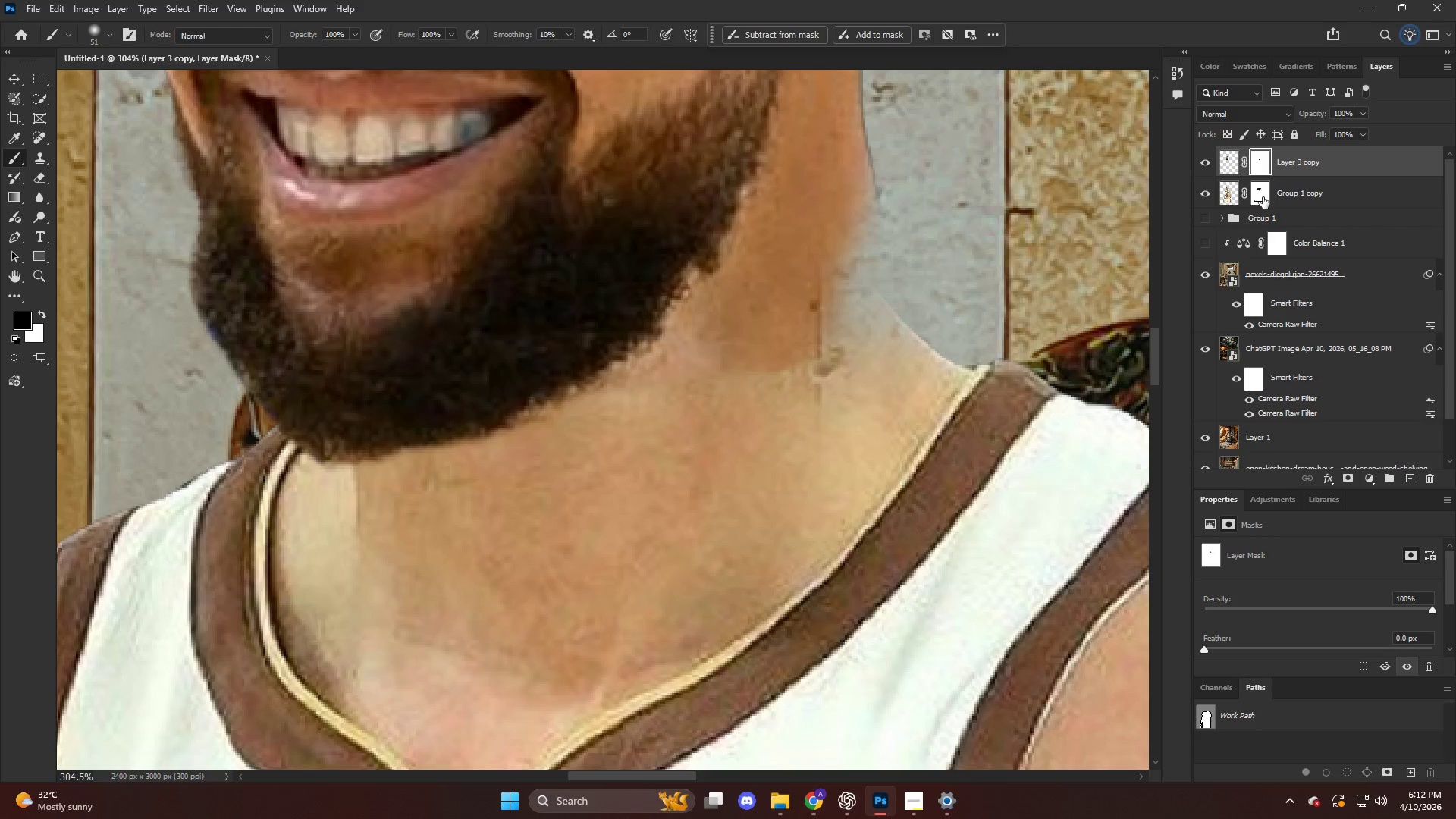 
scroll: coordinate [965, 251], scroll_direction: down, amount: 4.0
 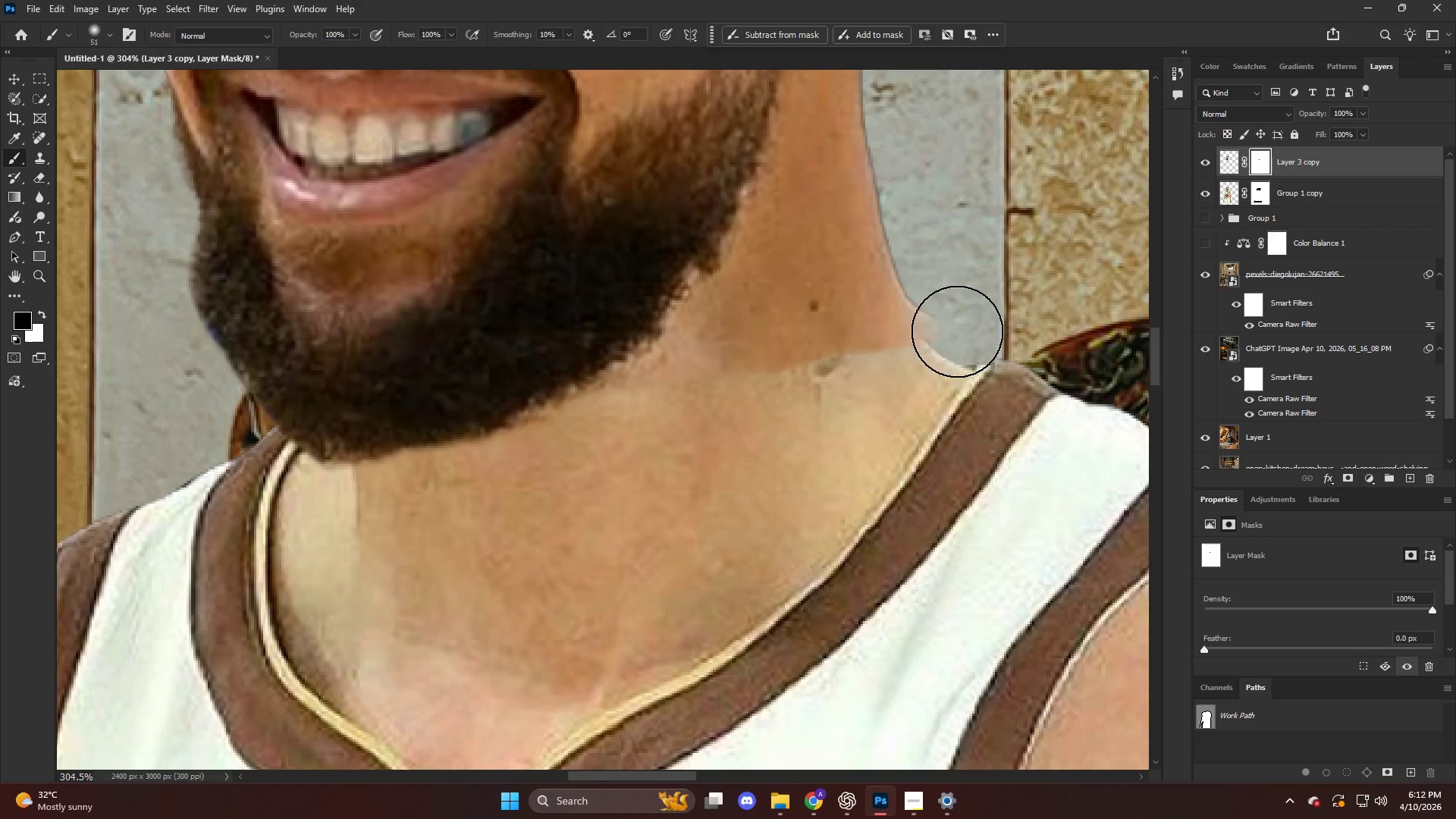 
hold_key(key=AltLeft, duration=0.36)
 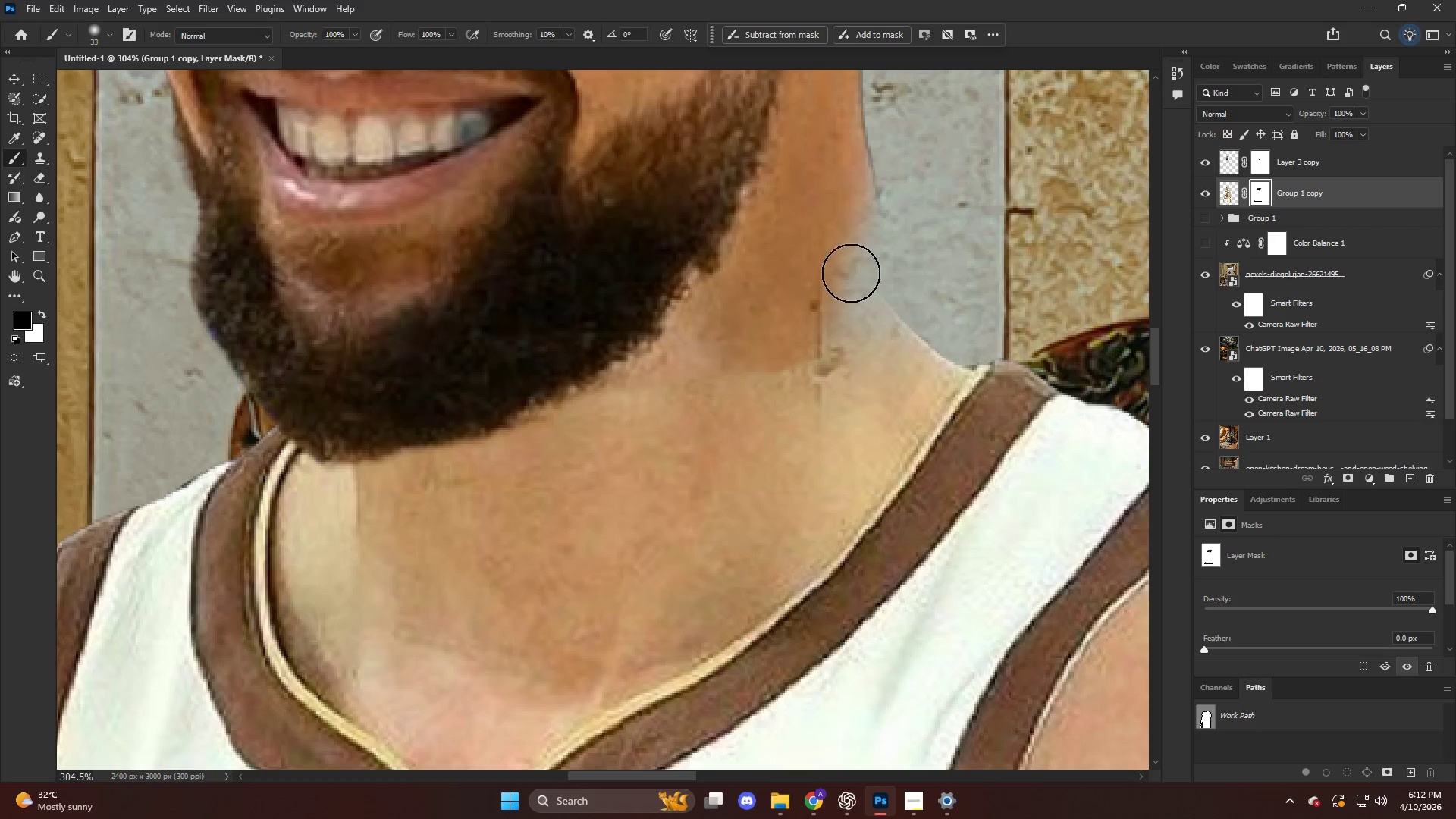 
key(X)
 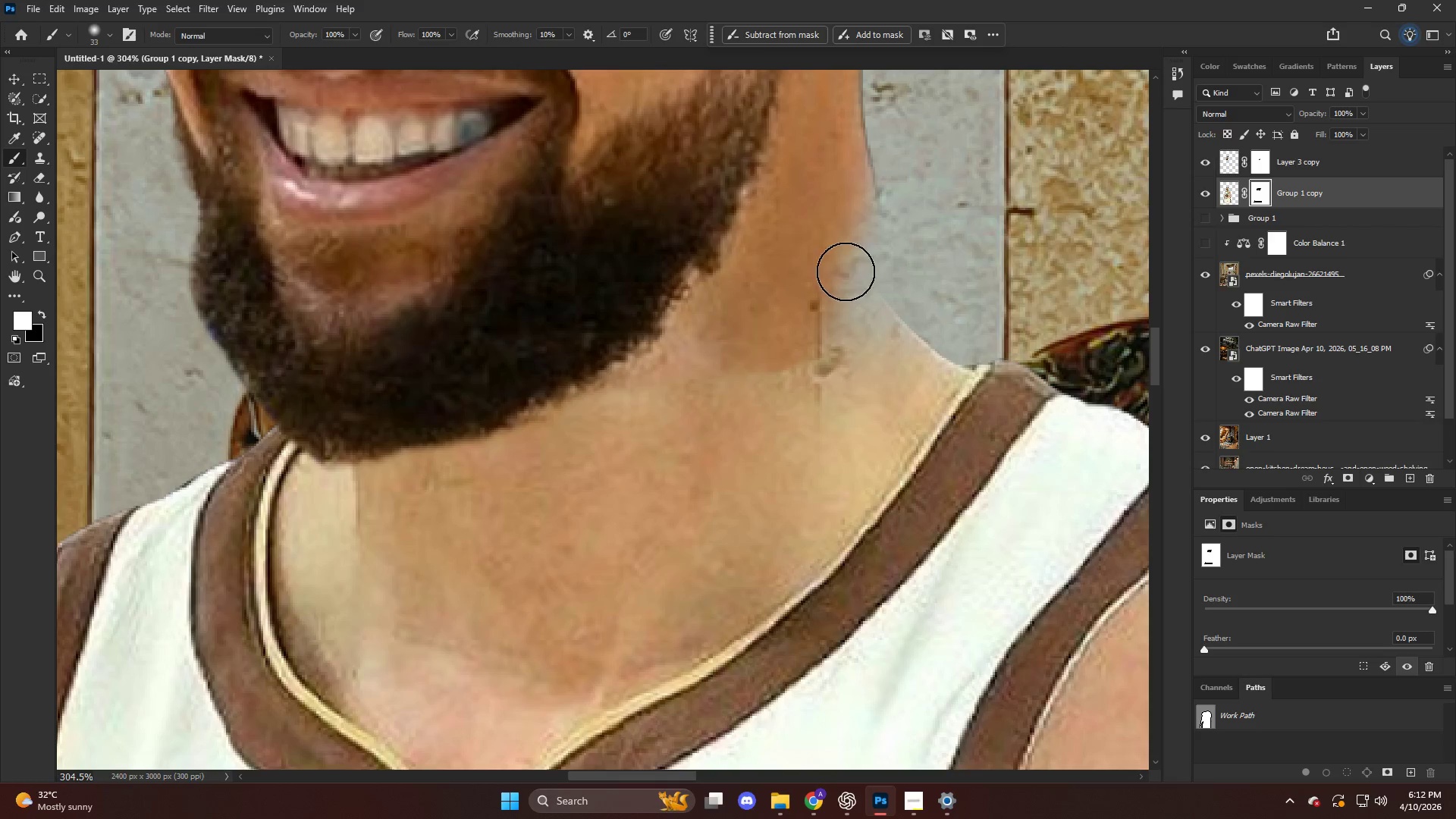 
left_click_drag(start_coordinate=[846, 256], to_coordinate=[736, 360])
 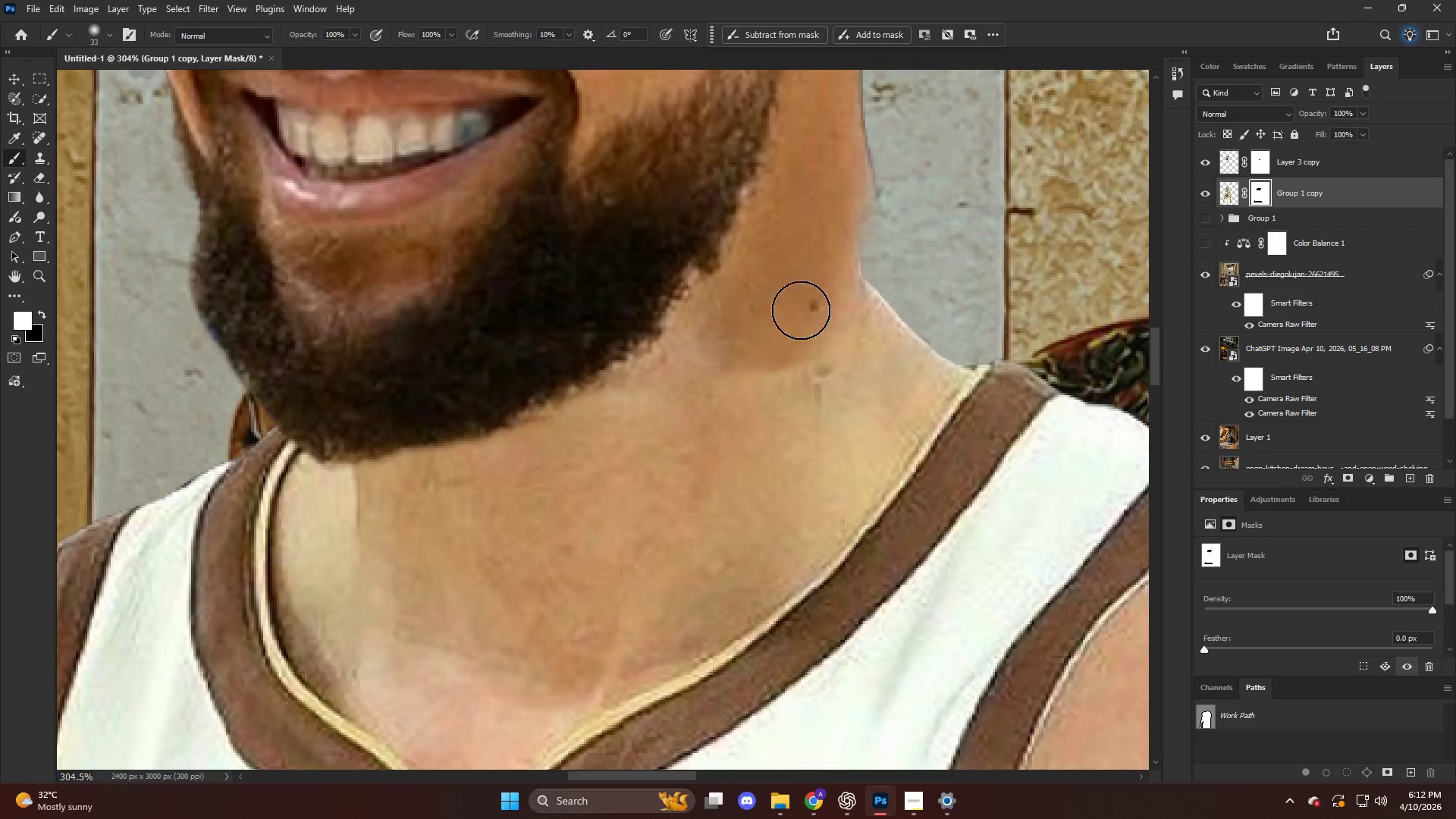 
key(Alt+AltLeft)
 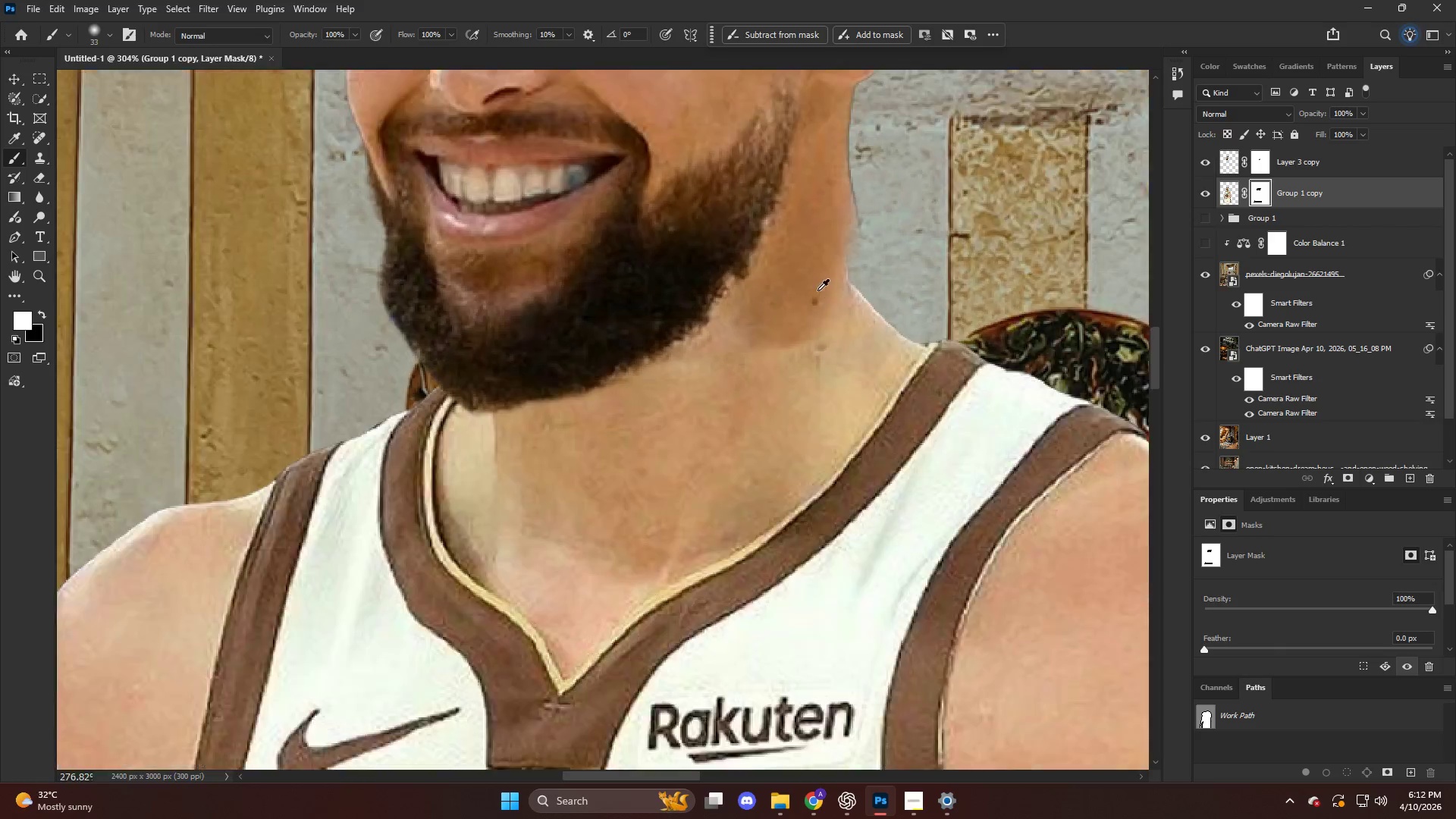 
hold_key(key=AltLeft, duration=0.36)
 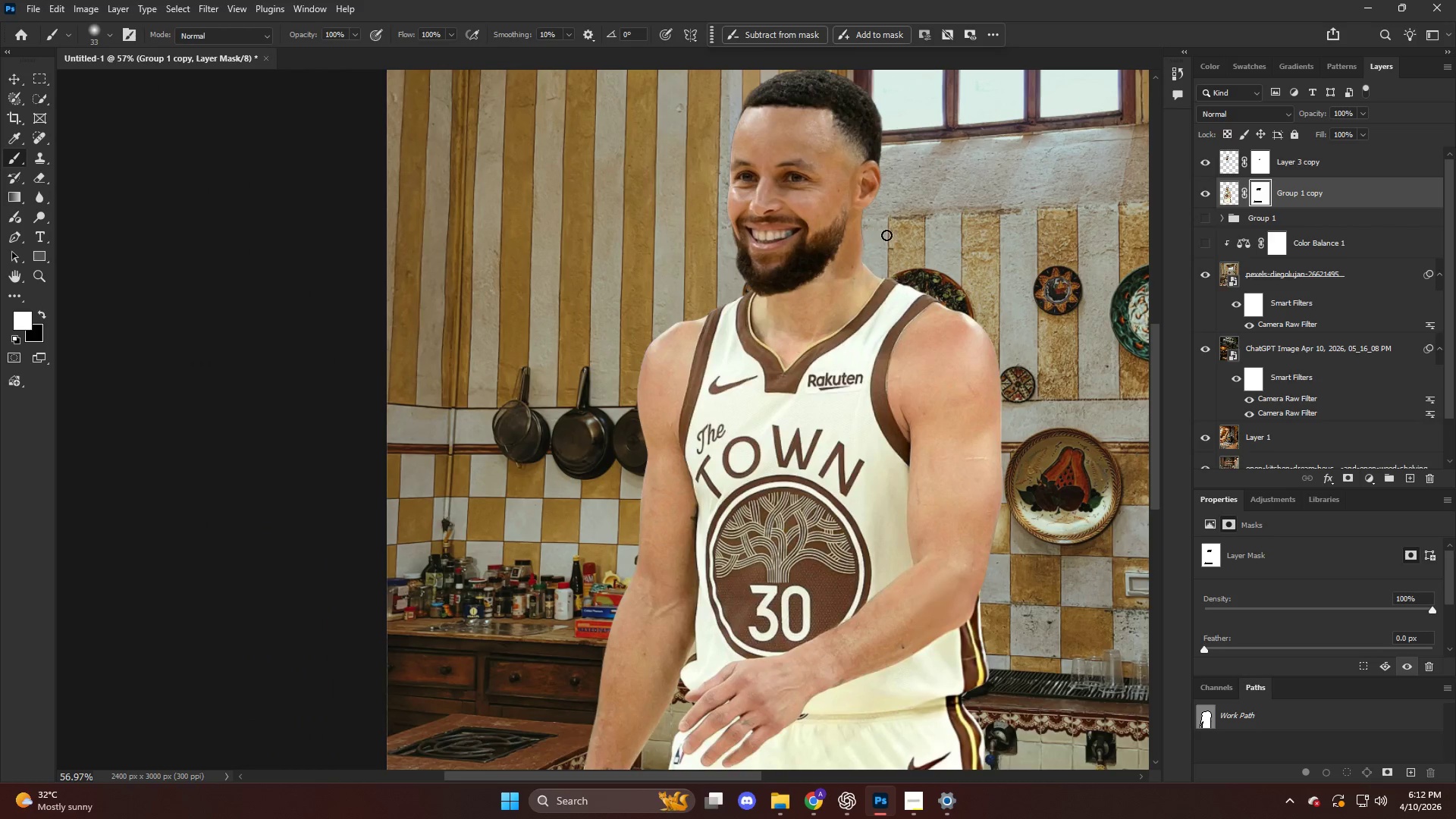 
key(Alt+AltLeft)
 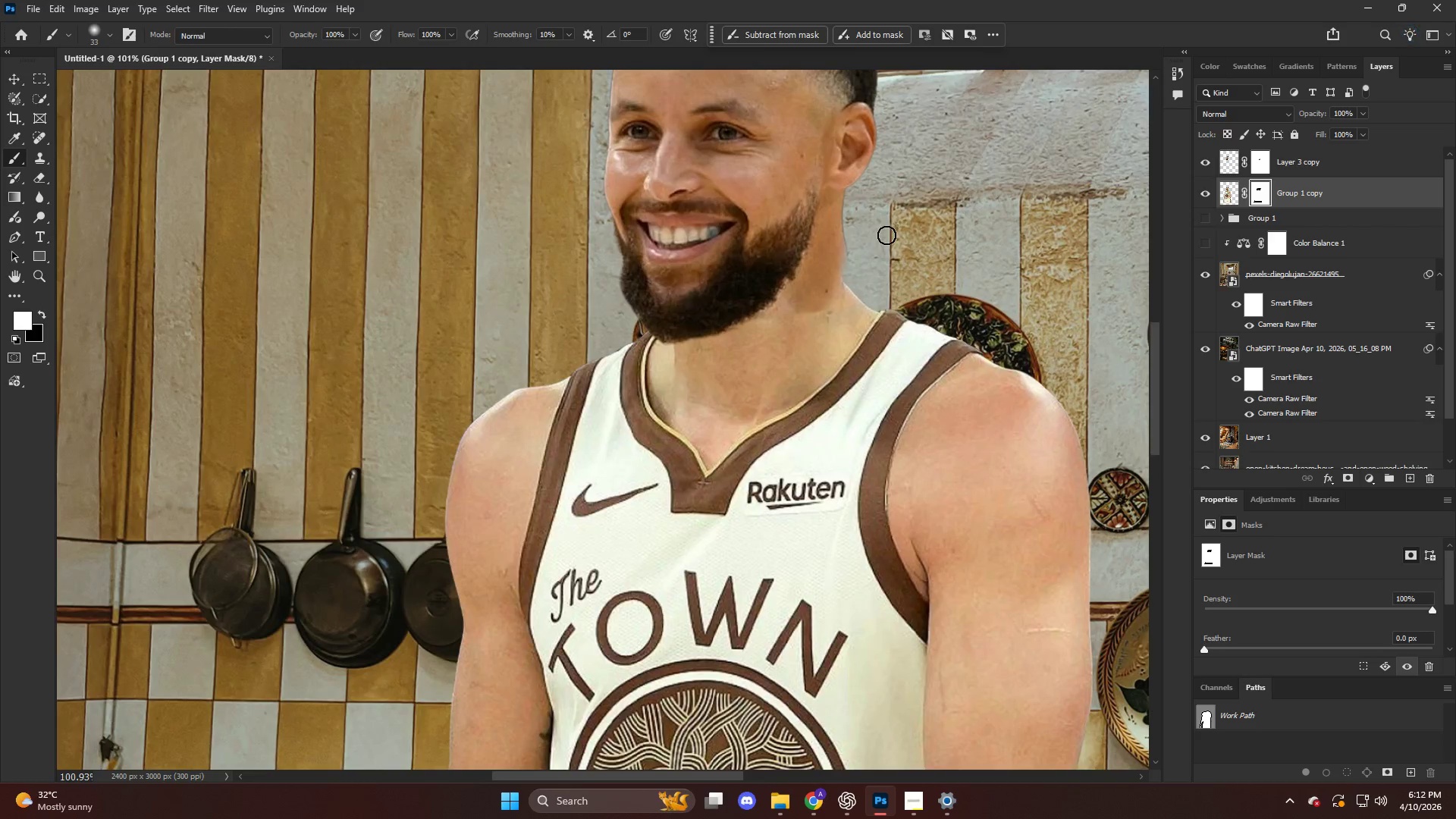 
hold_key(key=AltLeft, duration=0.53)
scroll: coordinate [848, 247], scroll_direction: down, amount: 20.0
 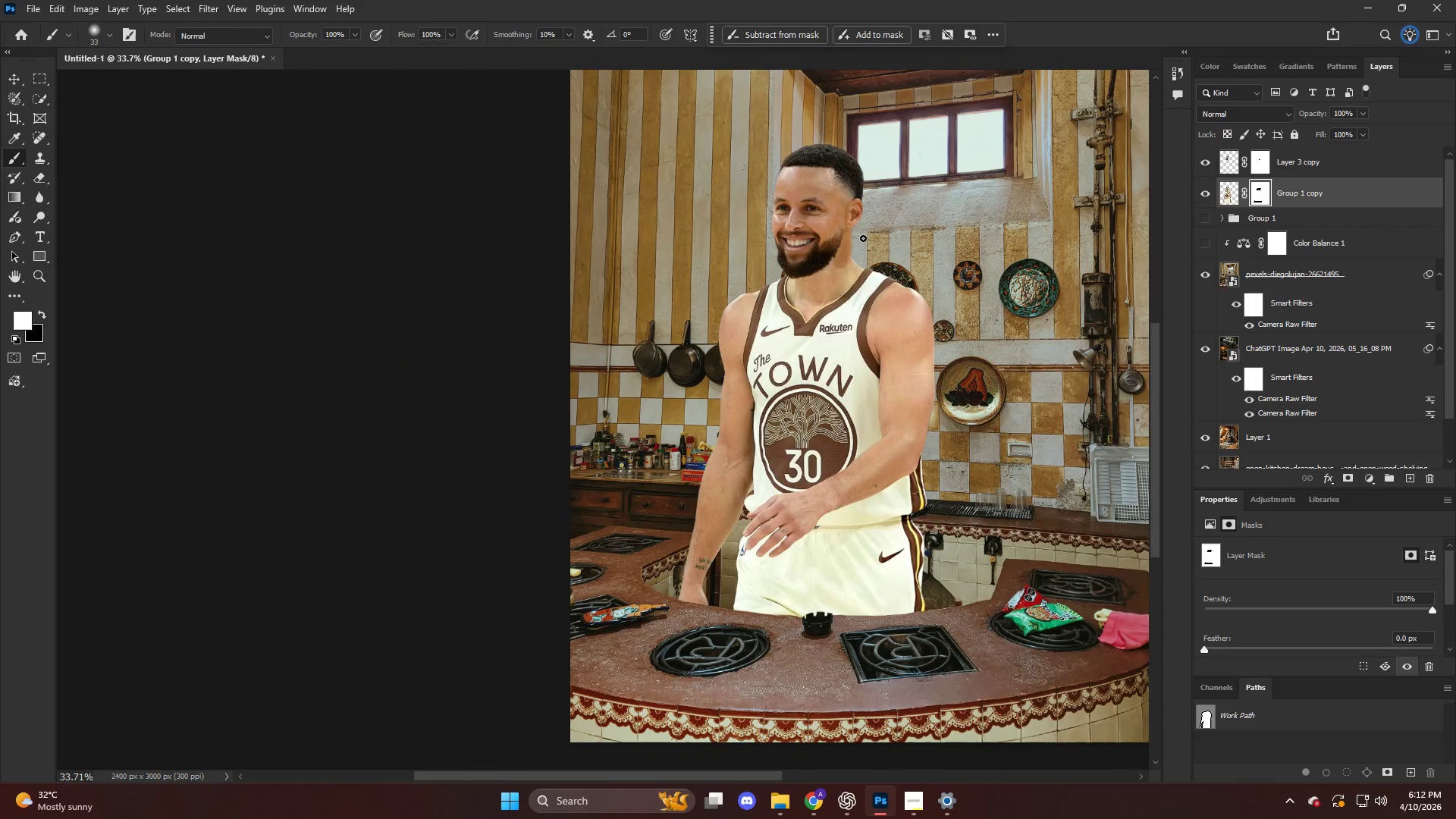 
hold_key(key=AltLeft, duration=0.73)
 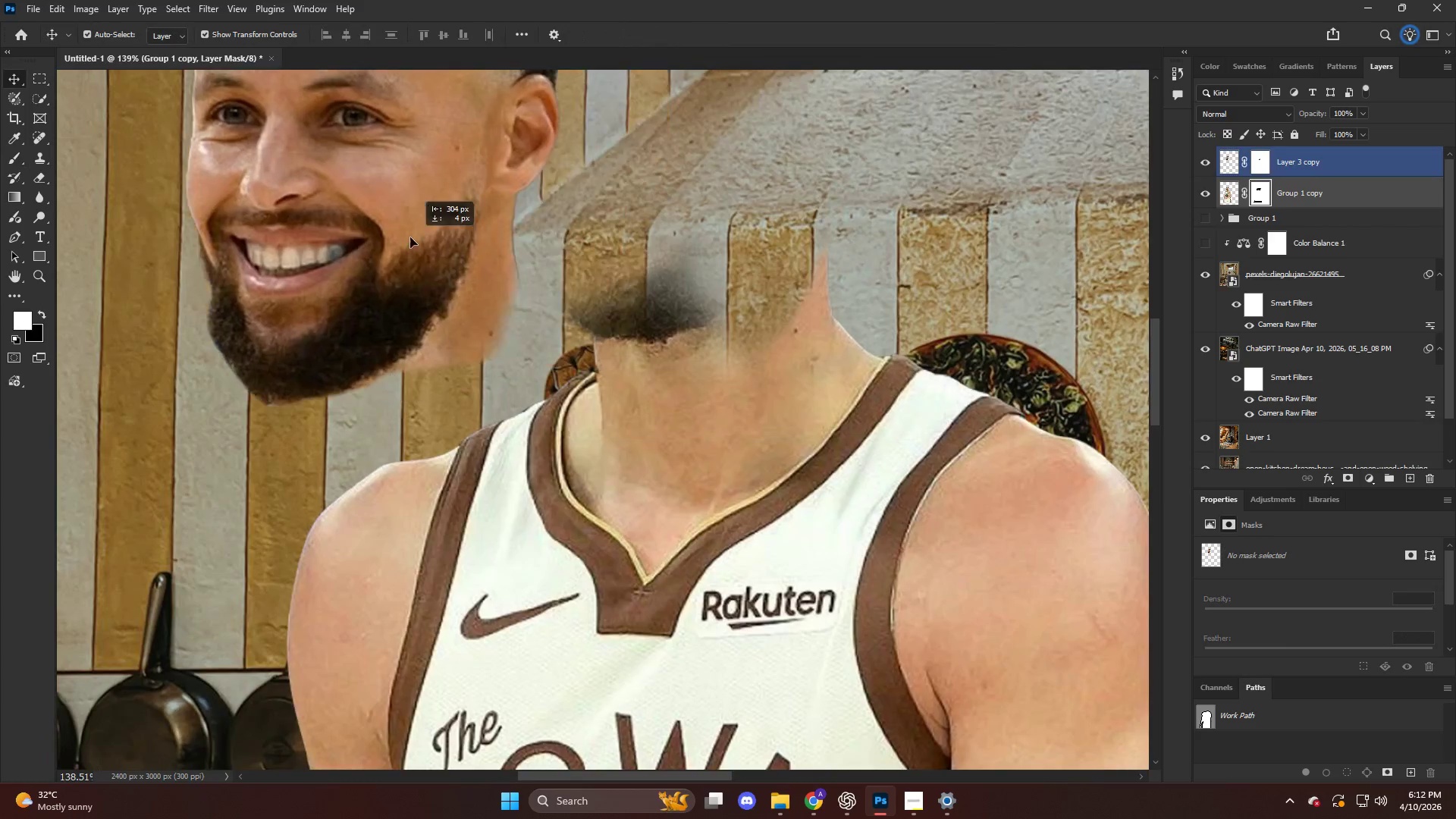 
key(V)
 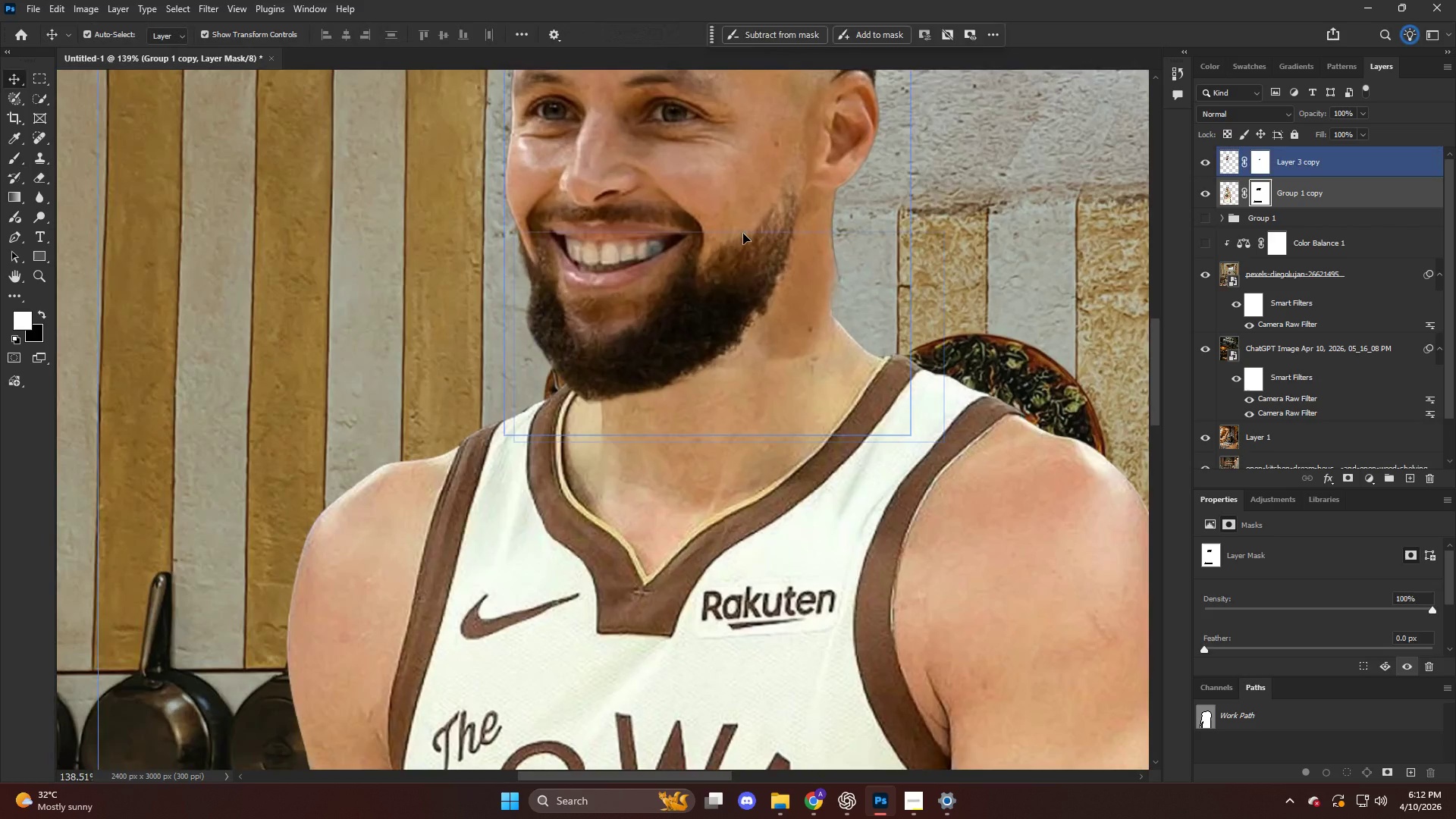 
left_click_drag(start_coordinate=[742, 234], to_coordinate=[745, 236])
 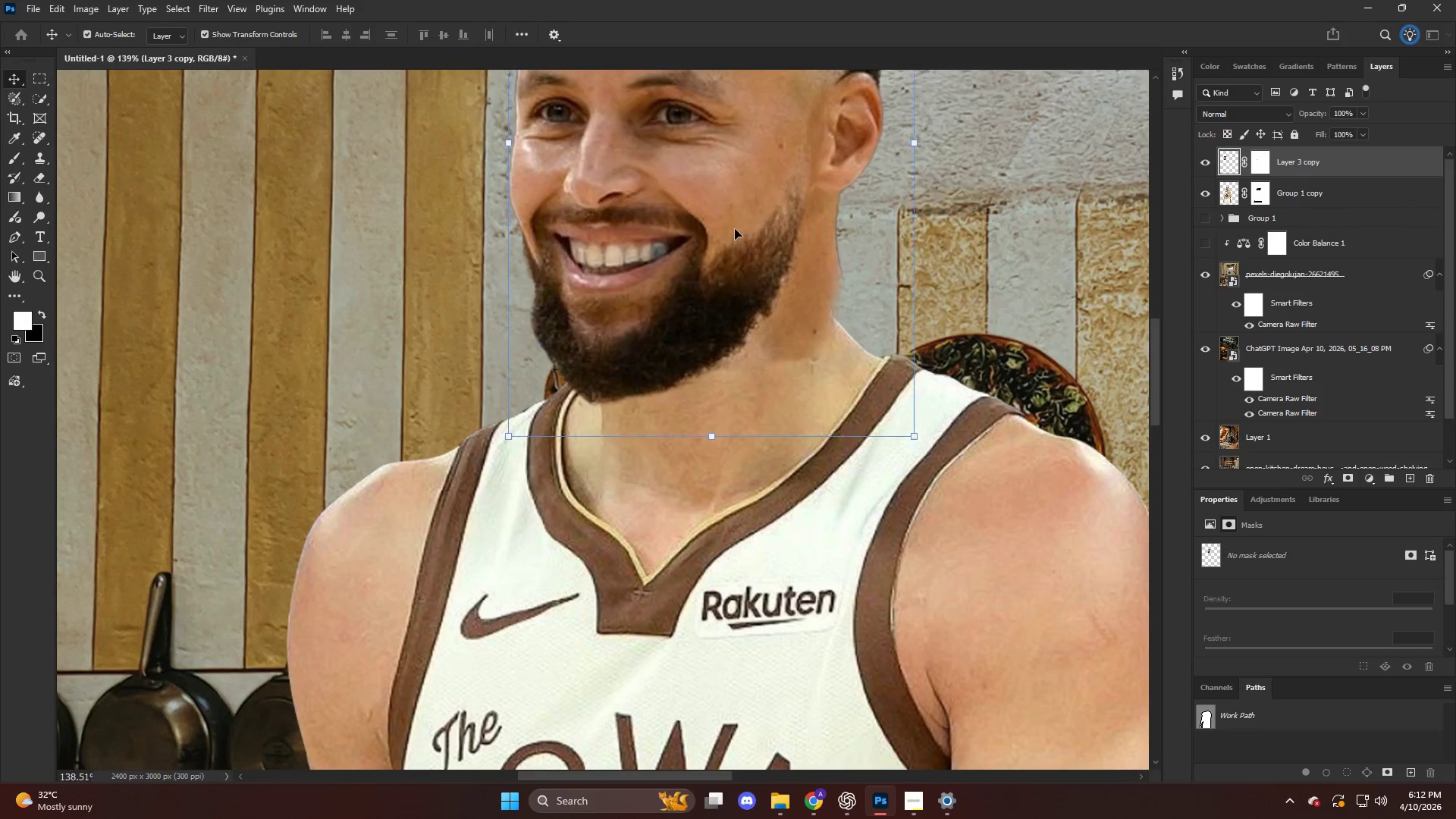 
scroll: coordinate [843, 245], scroll_direction: up, amount: 15.0
 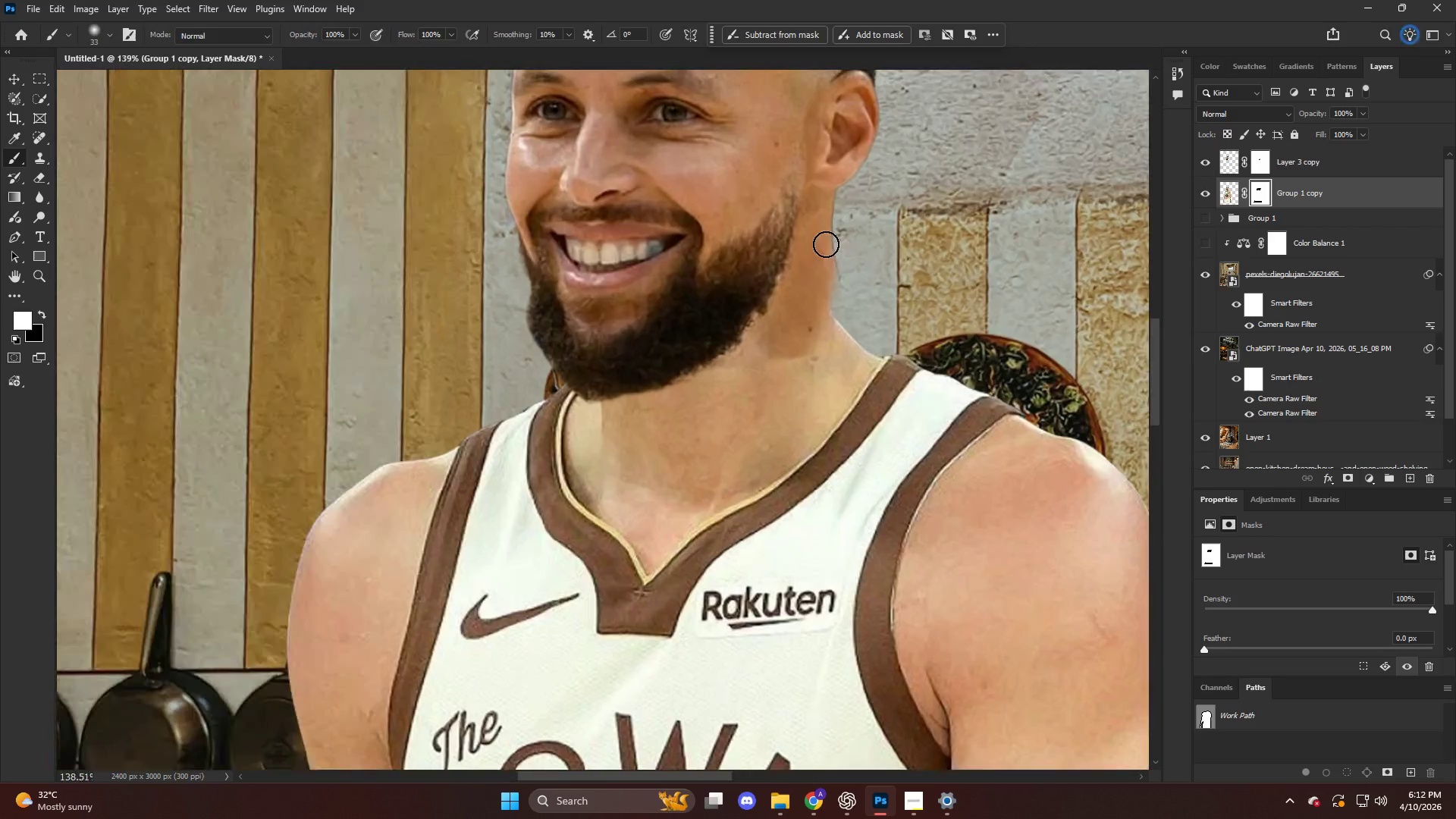 
hold_key(key=AltLeft, duration=0.45)
scroll: coordinate [728, 230], scroll_direction: down, amount: 14.0
 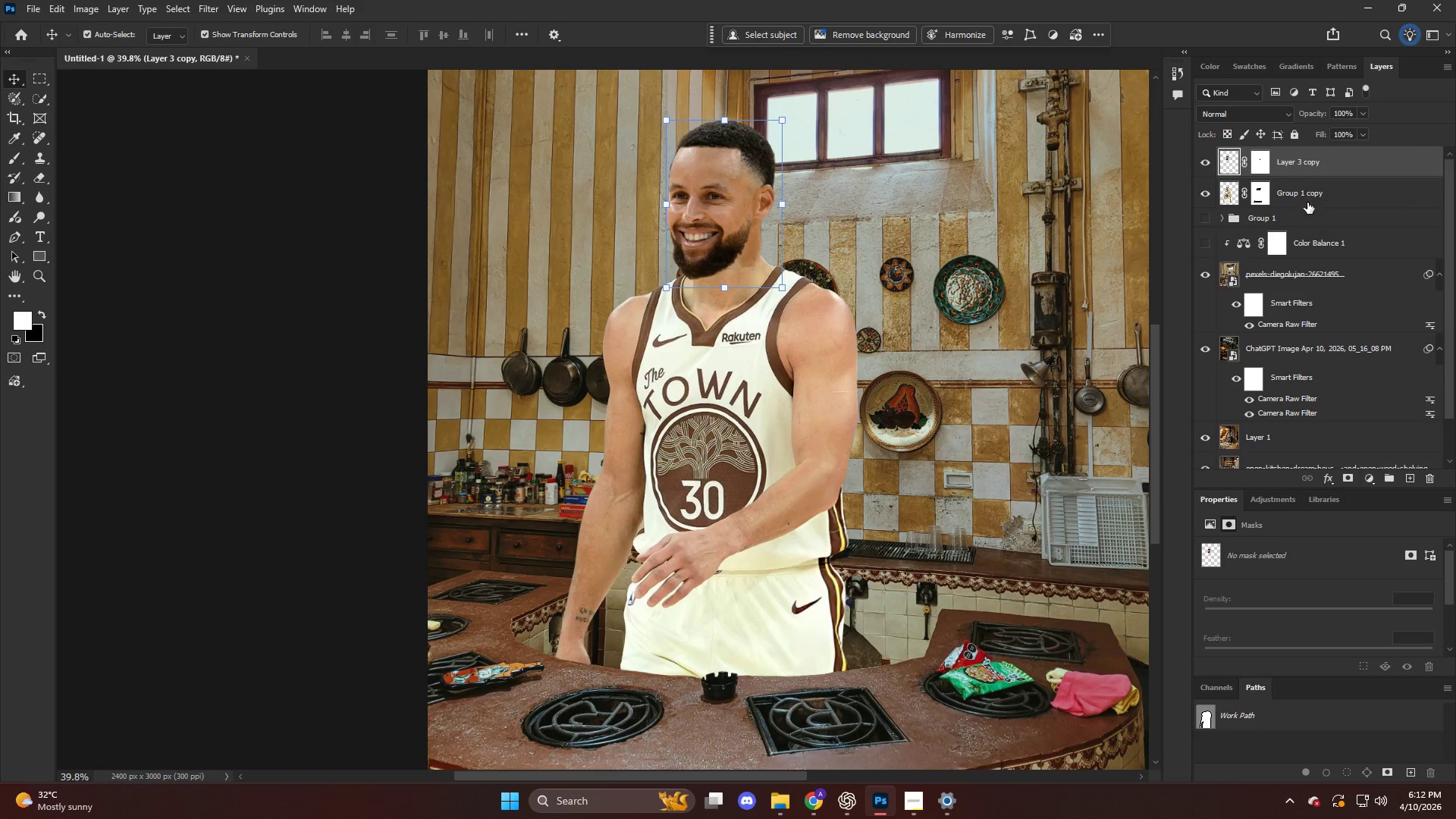 
left_click([1263, 193])
 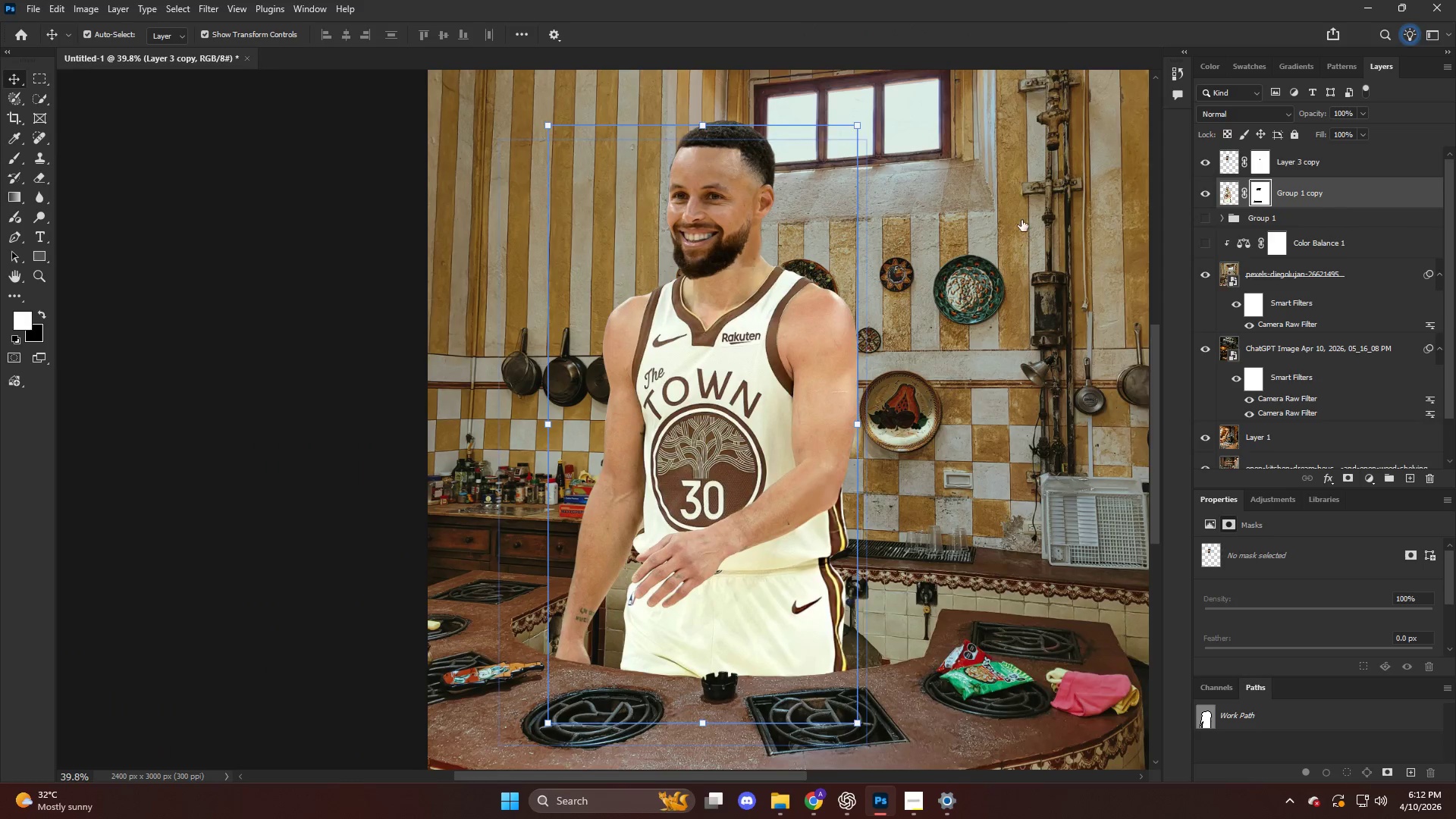 
hold_key(key=AltLeft, duration=1.0)
scroll: coordinate [769, 243], scroll_direction: up, amount: 19.0
 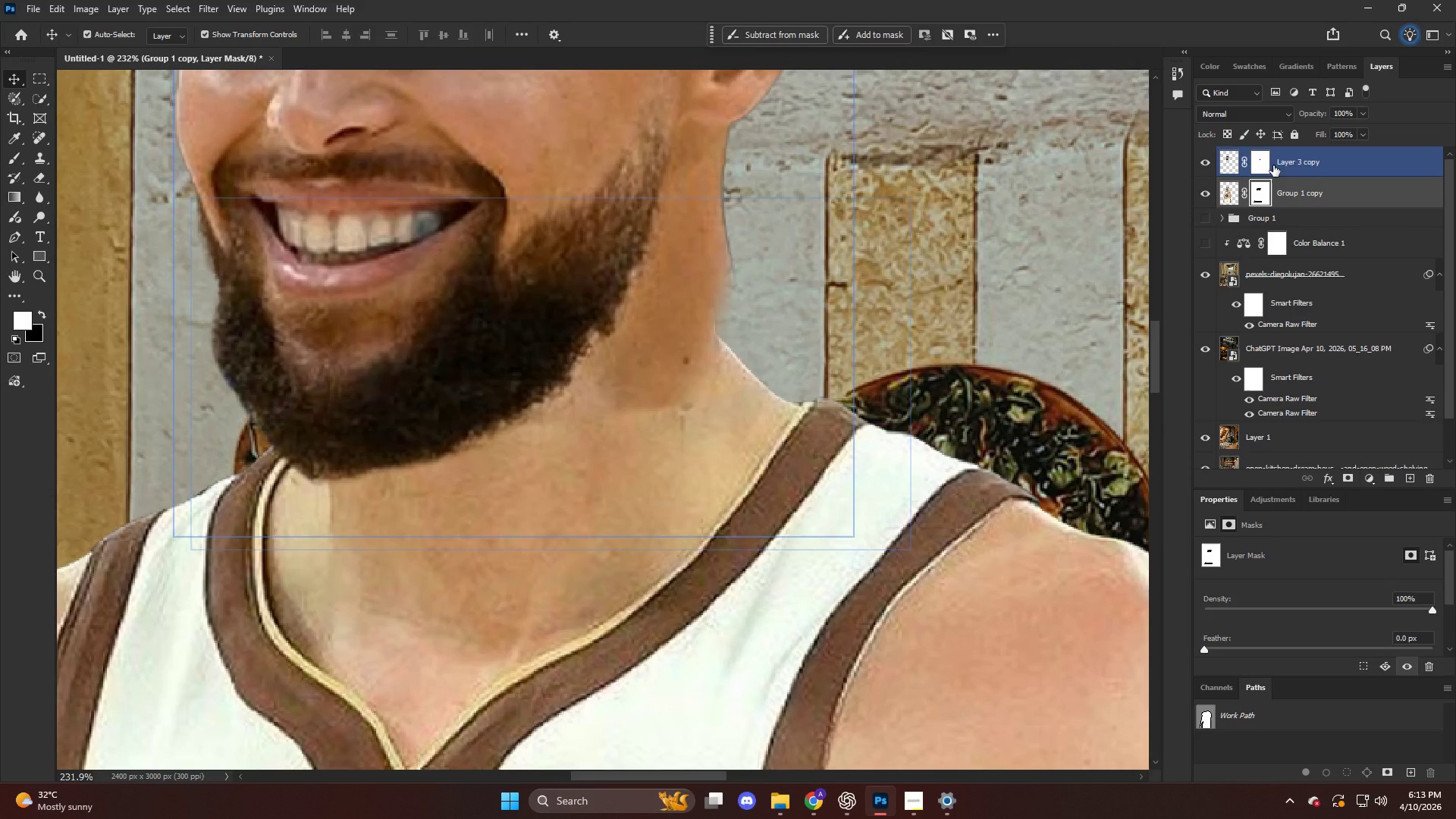 
left_click([1263, 160])
 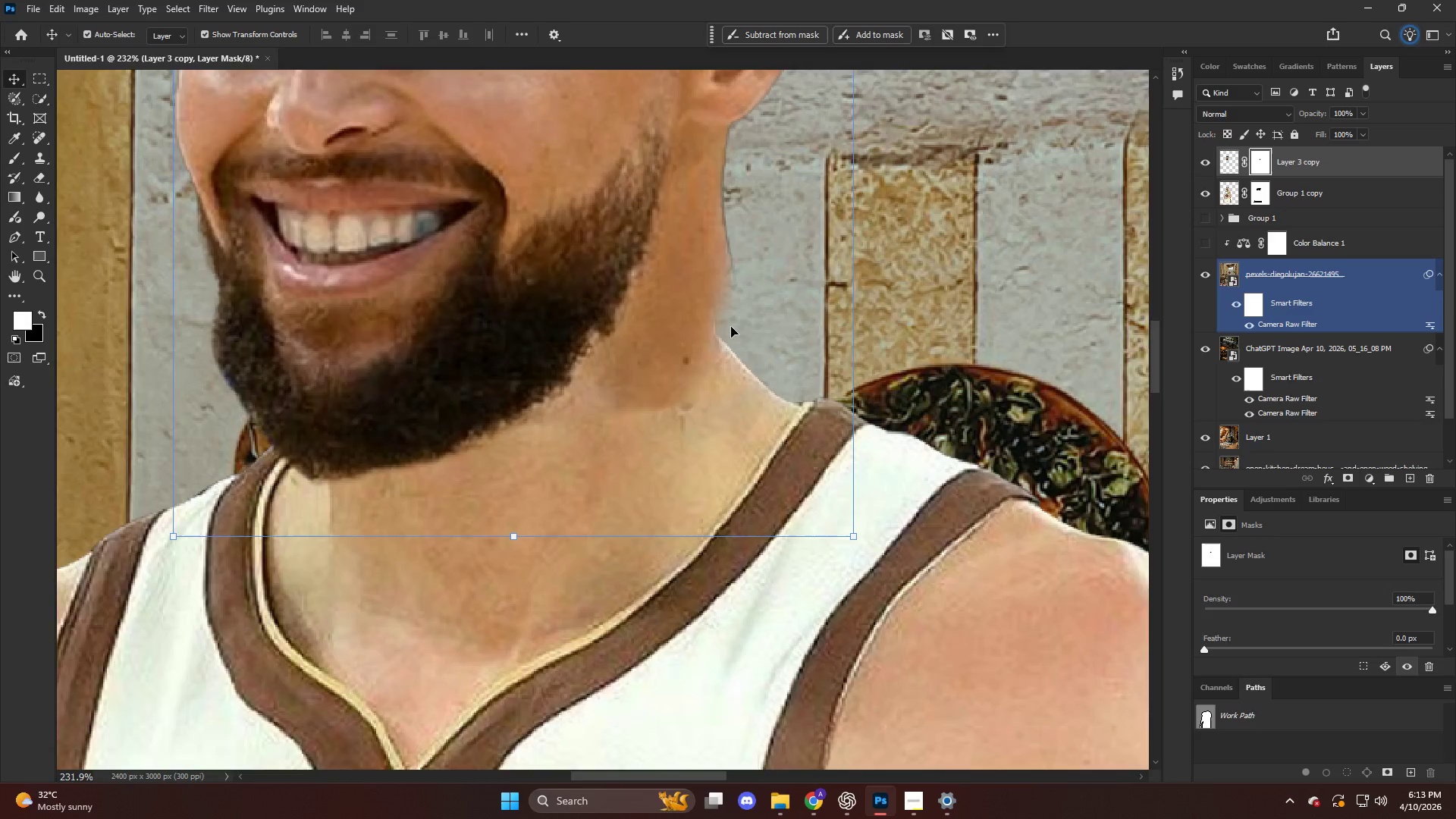 
key(Alt+AltLeft)
 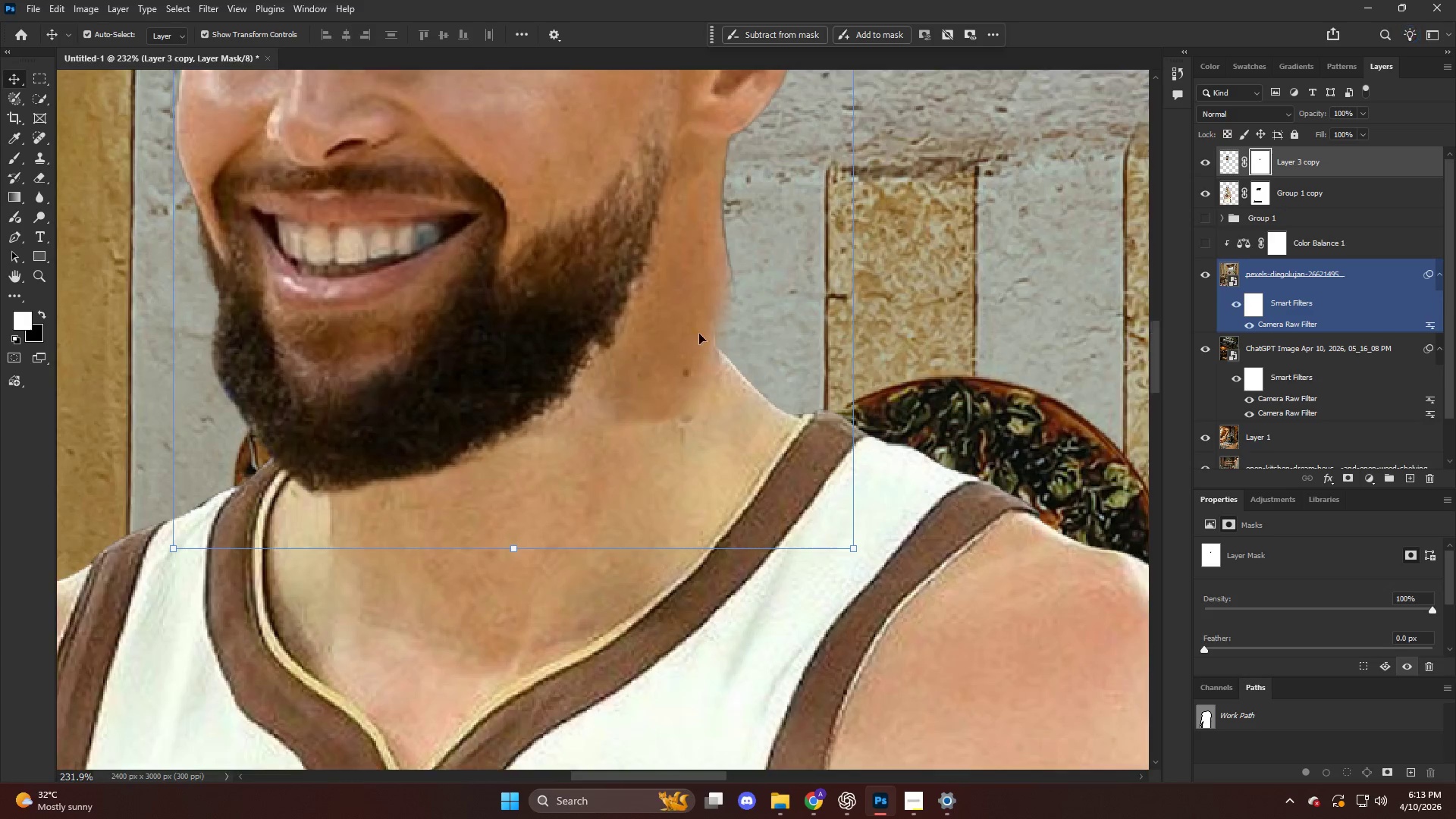 
key(B)
 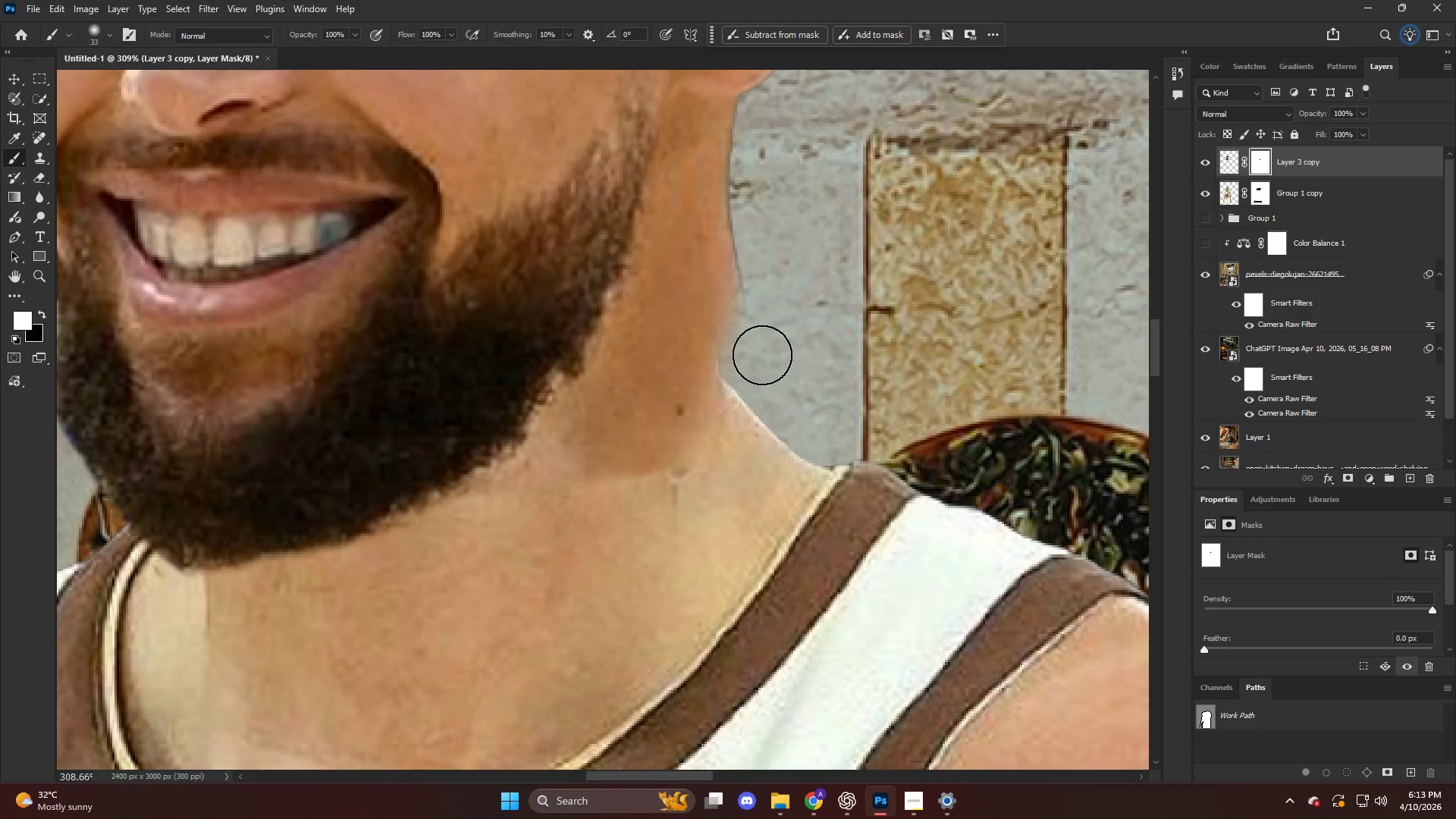 
scroll: coordinate [767, 318], scroll_direction: up, amount: 6.0
 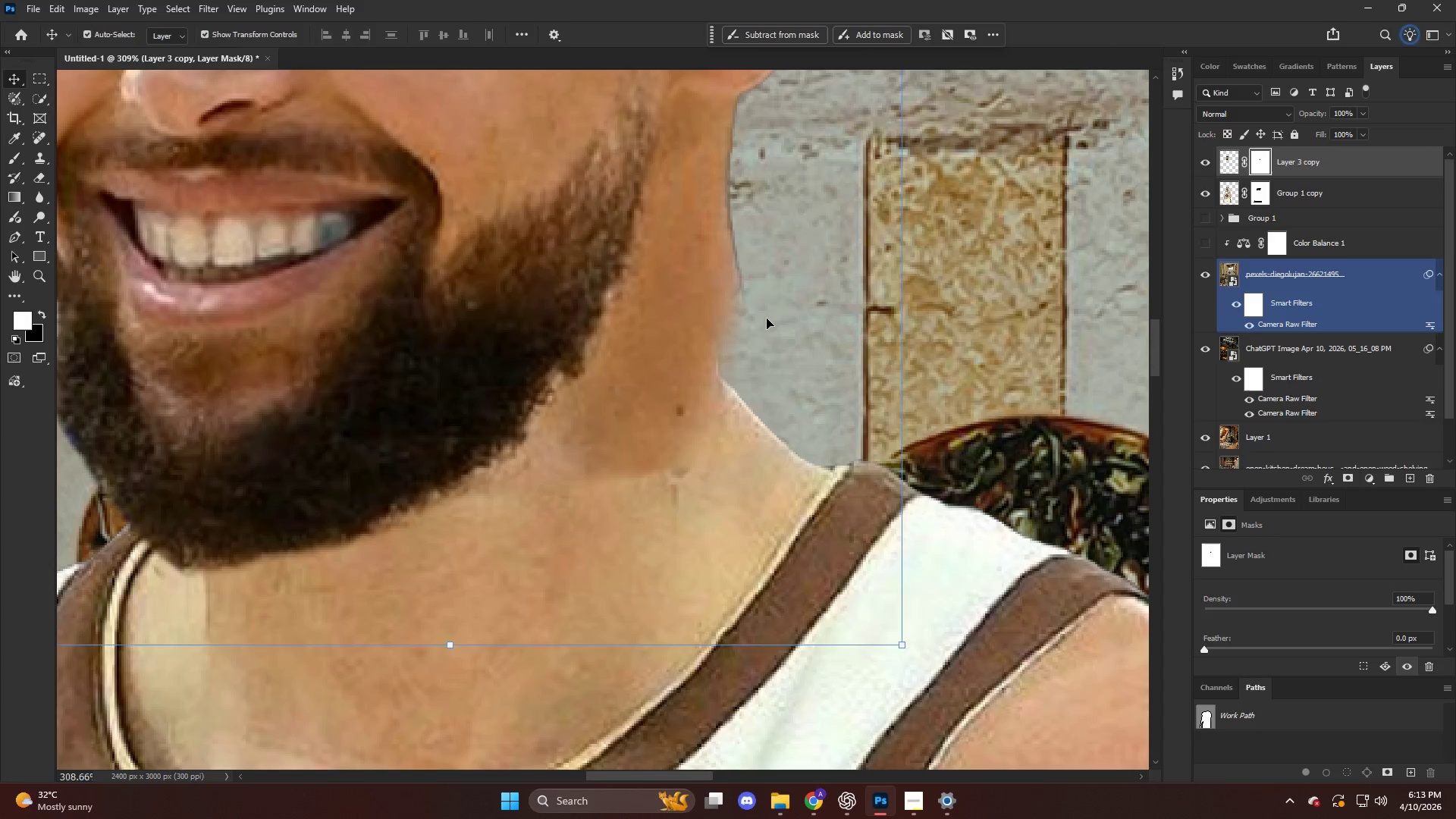 
key(Alt+AltLeft)
 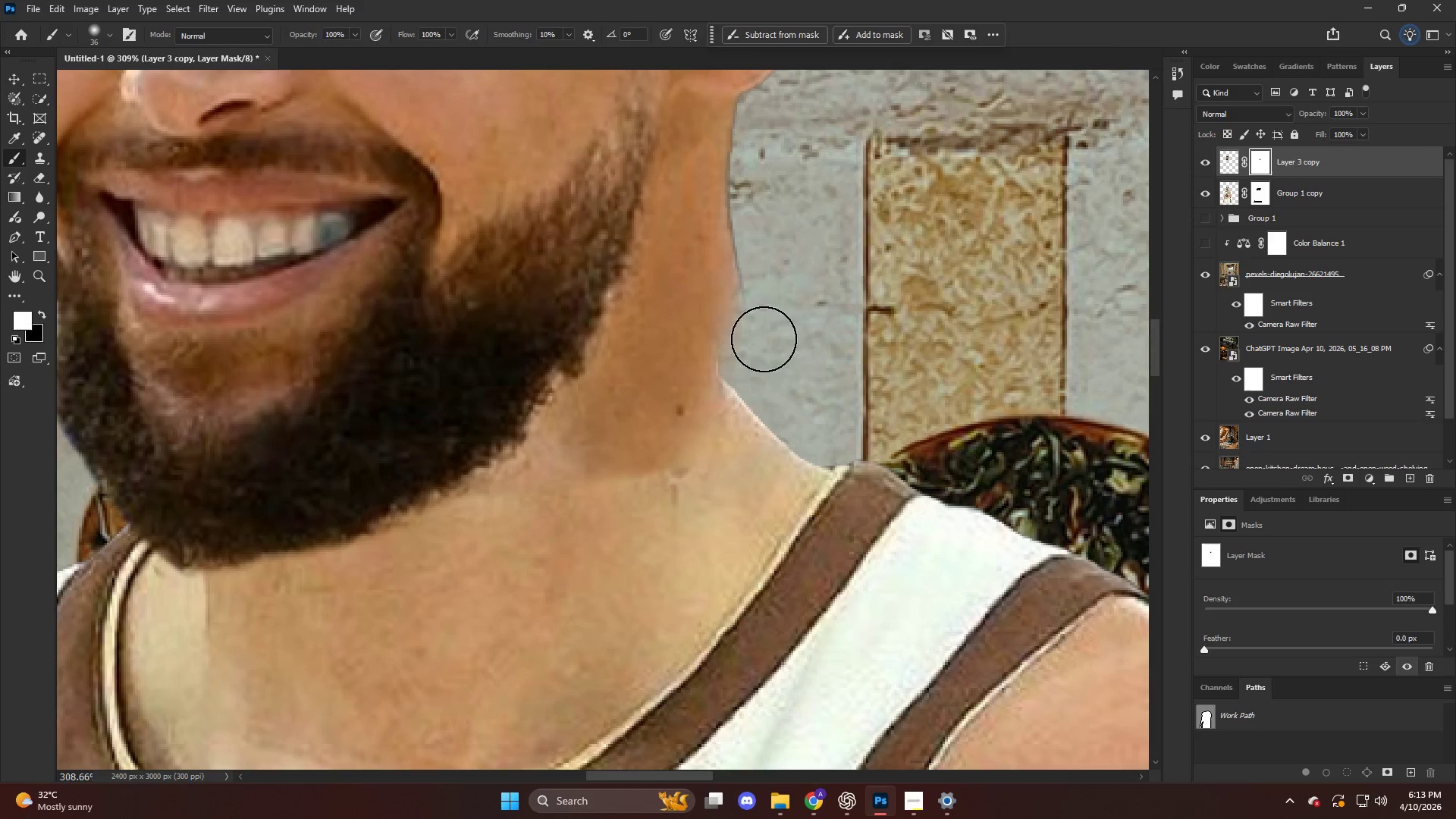 
type(xx)
 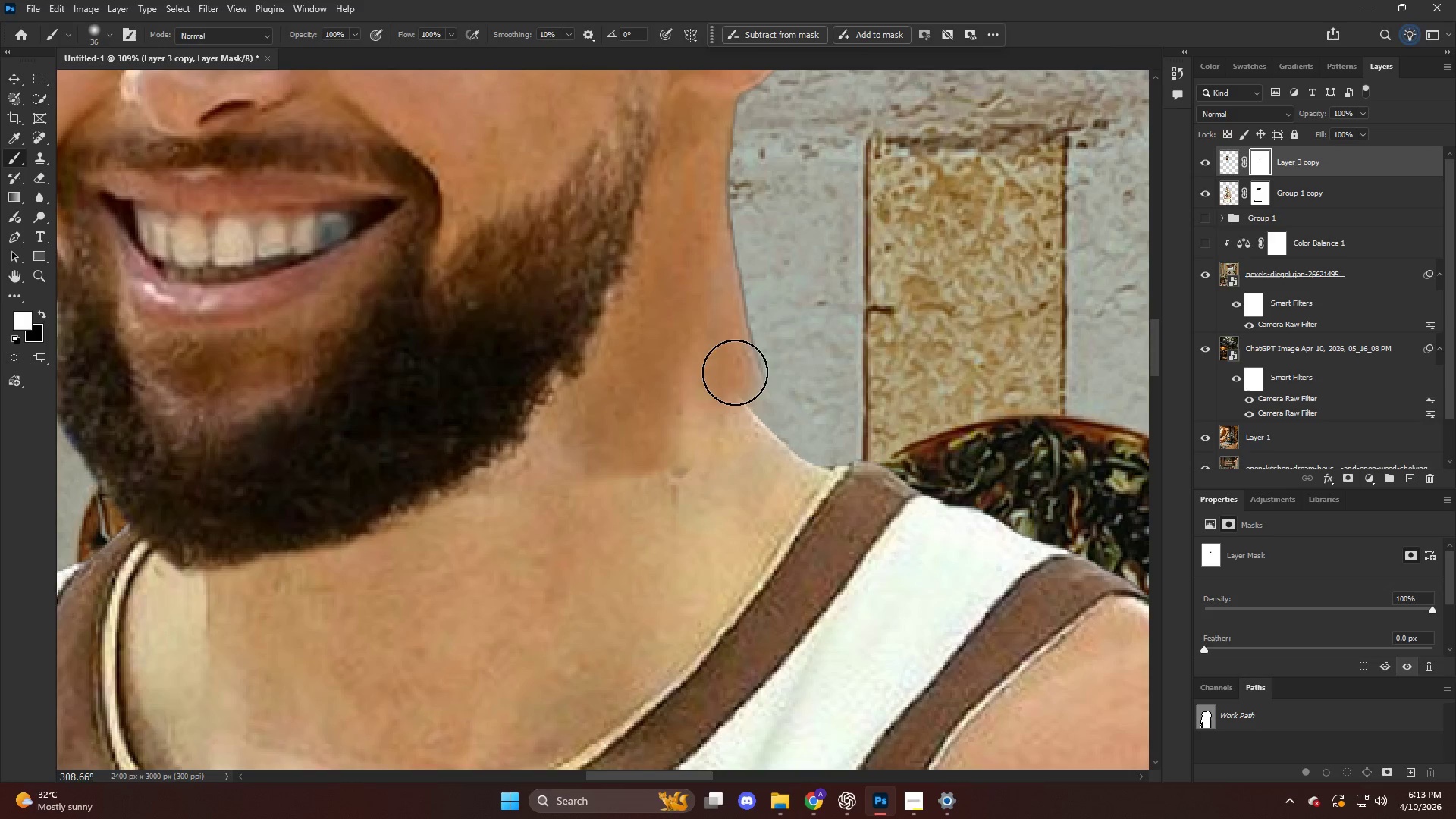 
left_click_drag(start_coordinate=[750, 282], to_coordinate=[723, 347])
 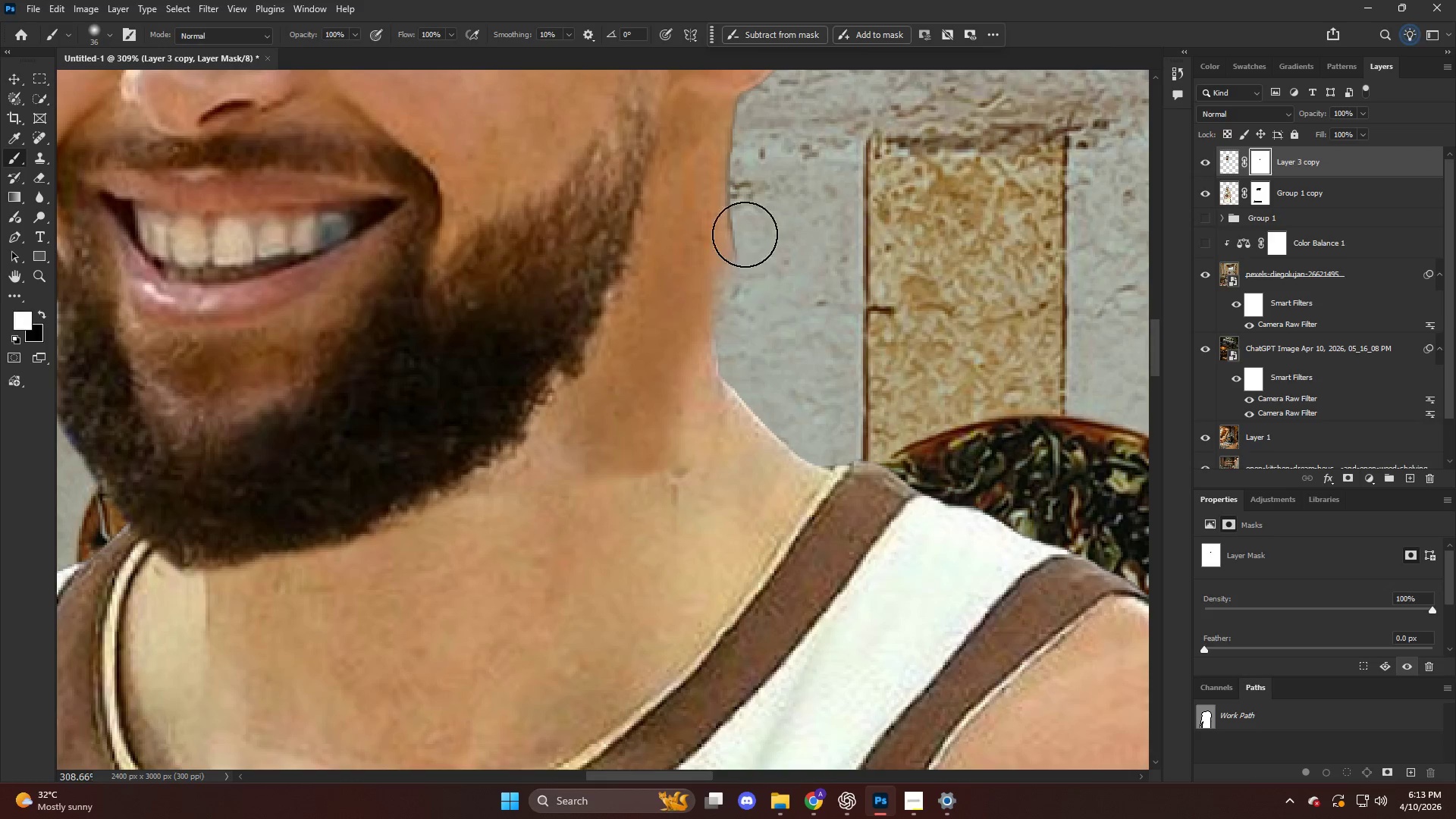 
left_click_drag(start_coordinate=[751, 261], to_coordinate=[739, 365])
 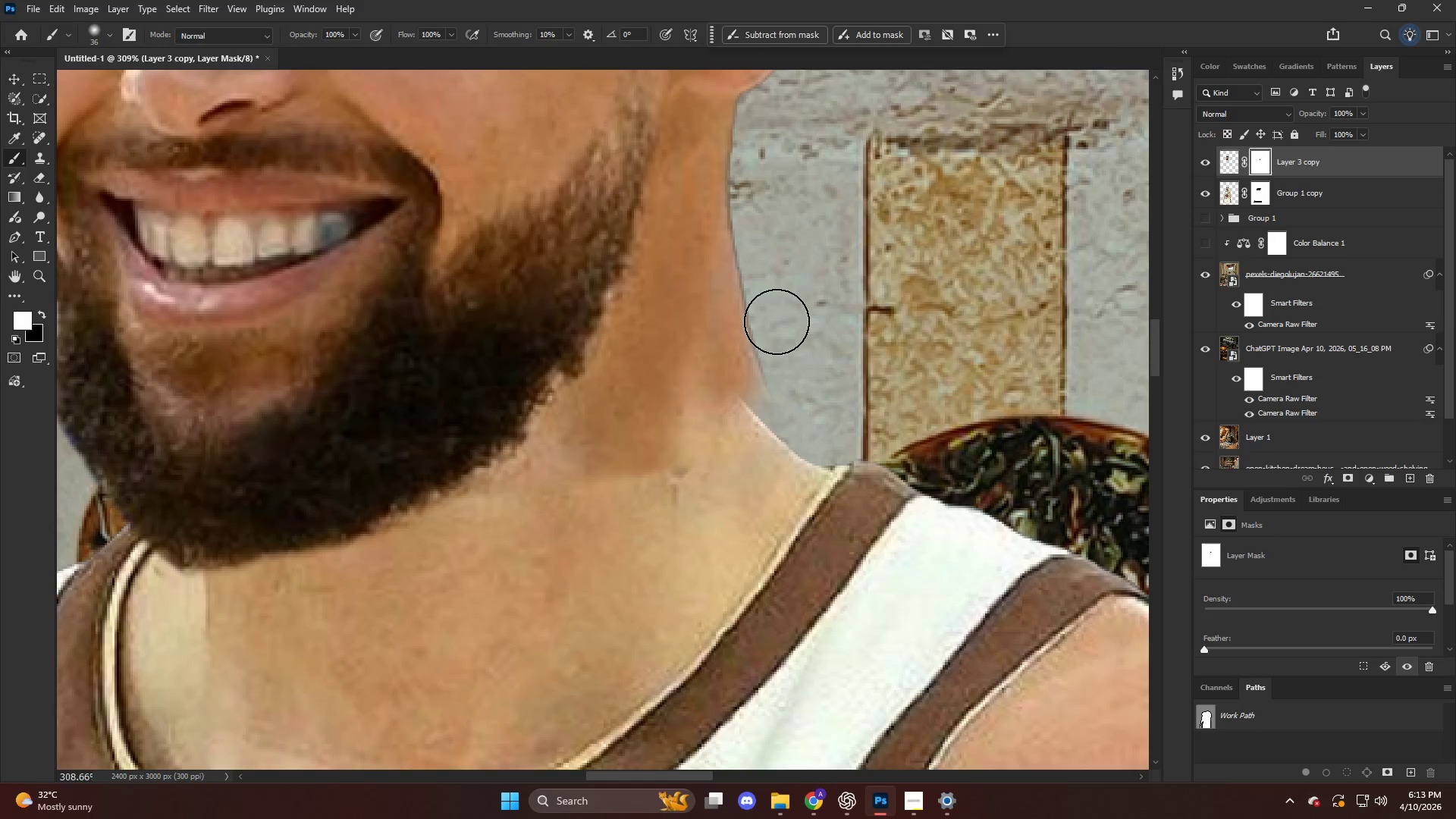 
key(Control+ControlLeft)
 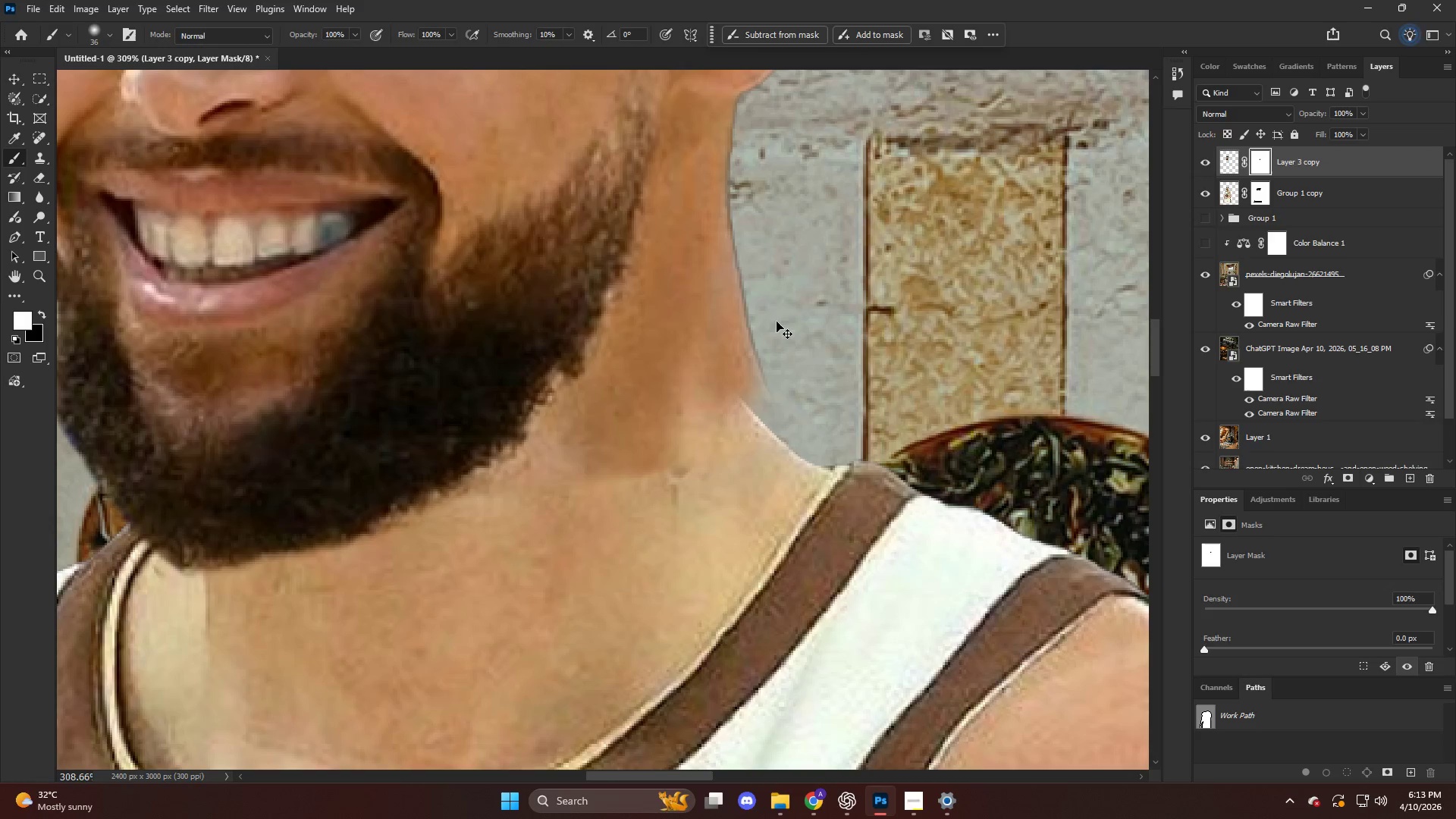 
key(Control+Z)
 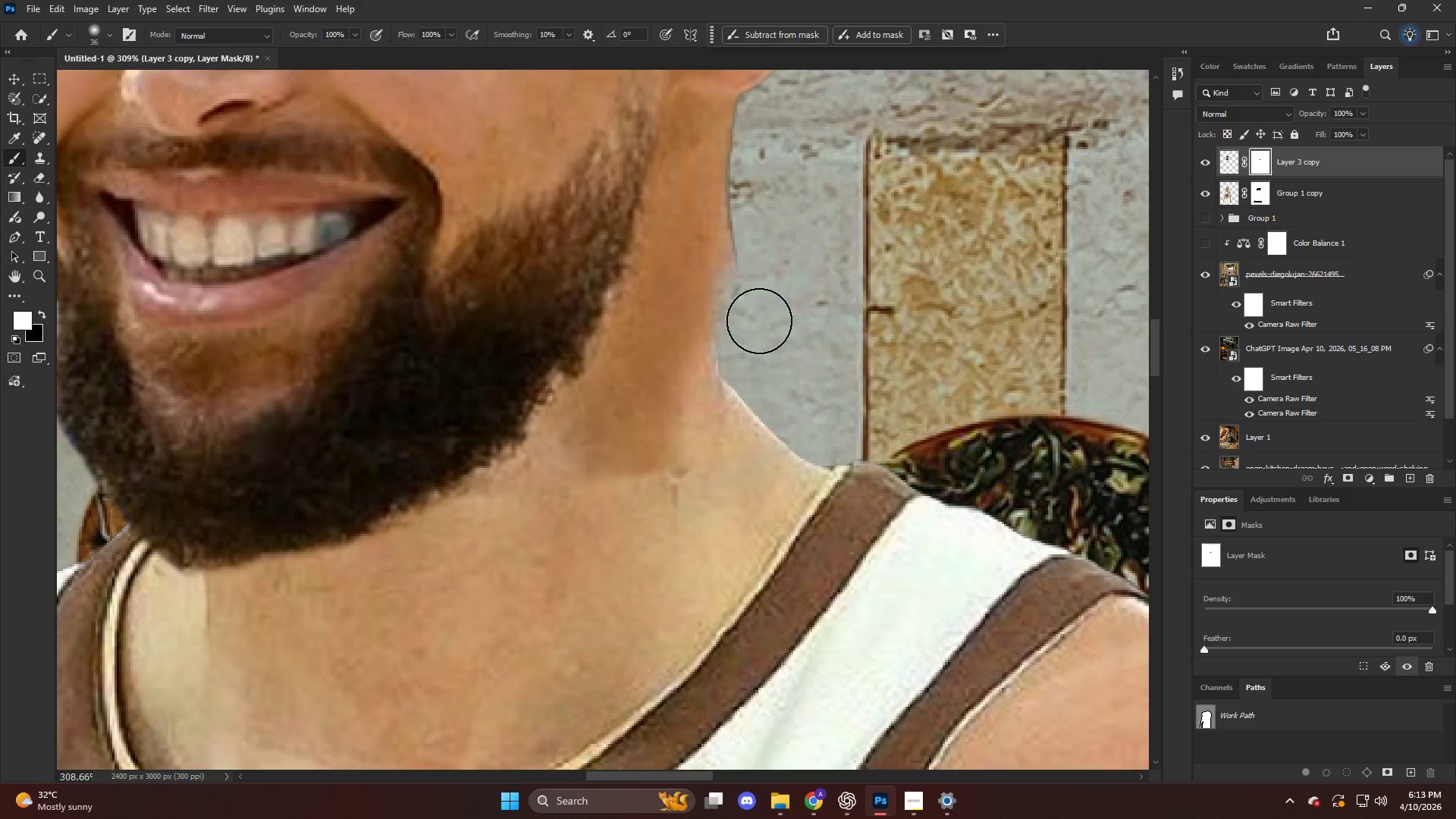 
key(X)
 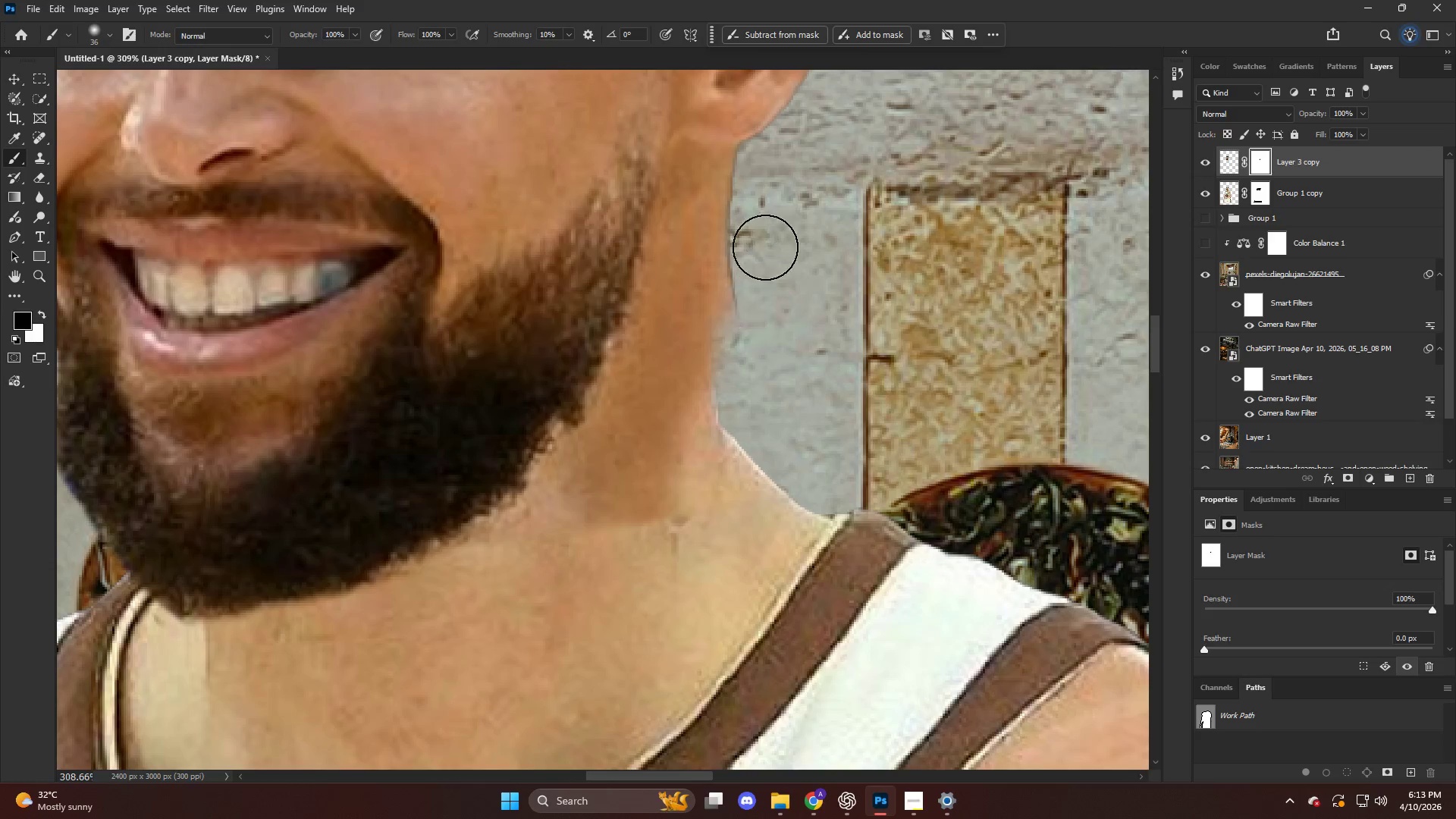 
left_click_drag(start_coordinate=[765, 236], to_coordinate=[769, 334])
 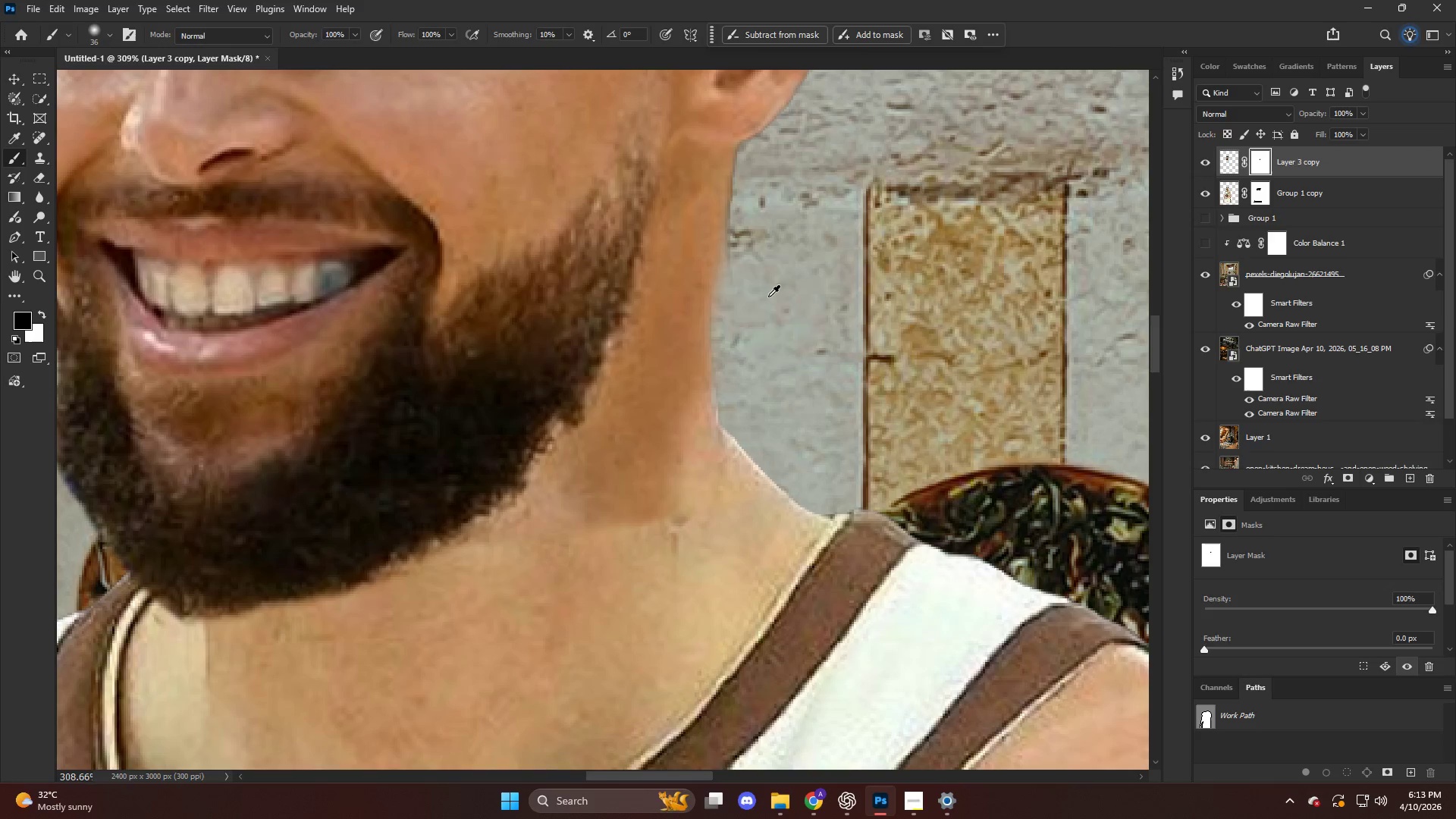 
scroll: coordinate [758, 320], scroll_direction: up, amount: 4.0
 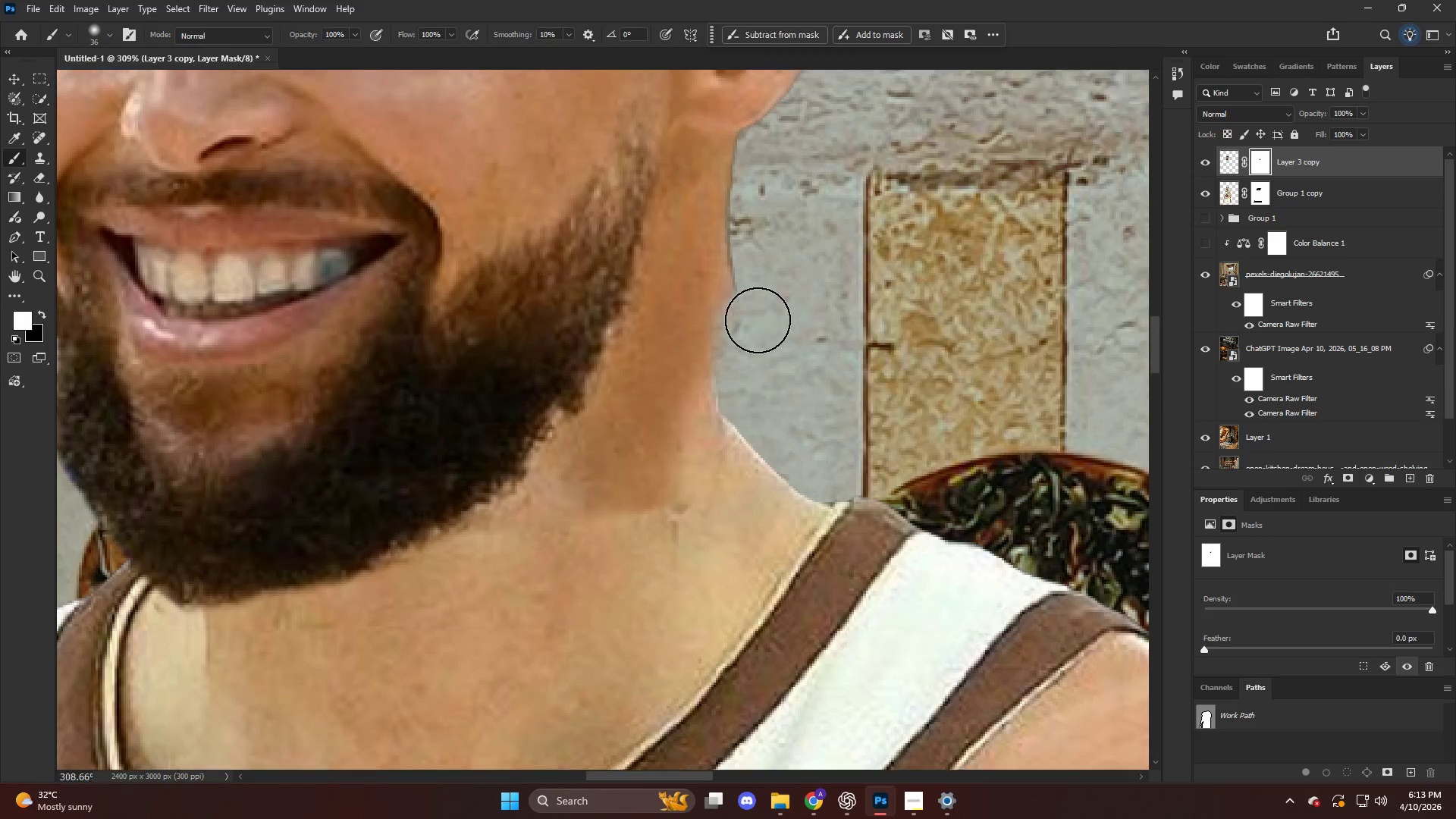 
key(Alt+AltLeft)
 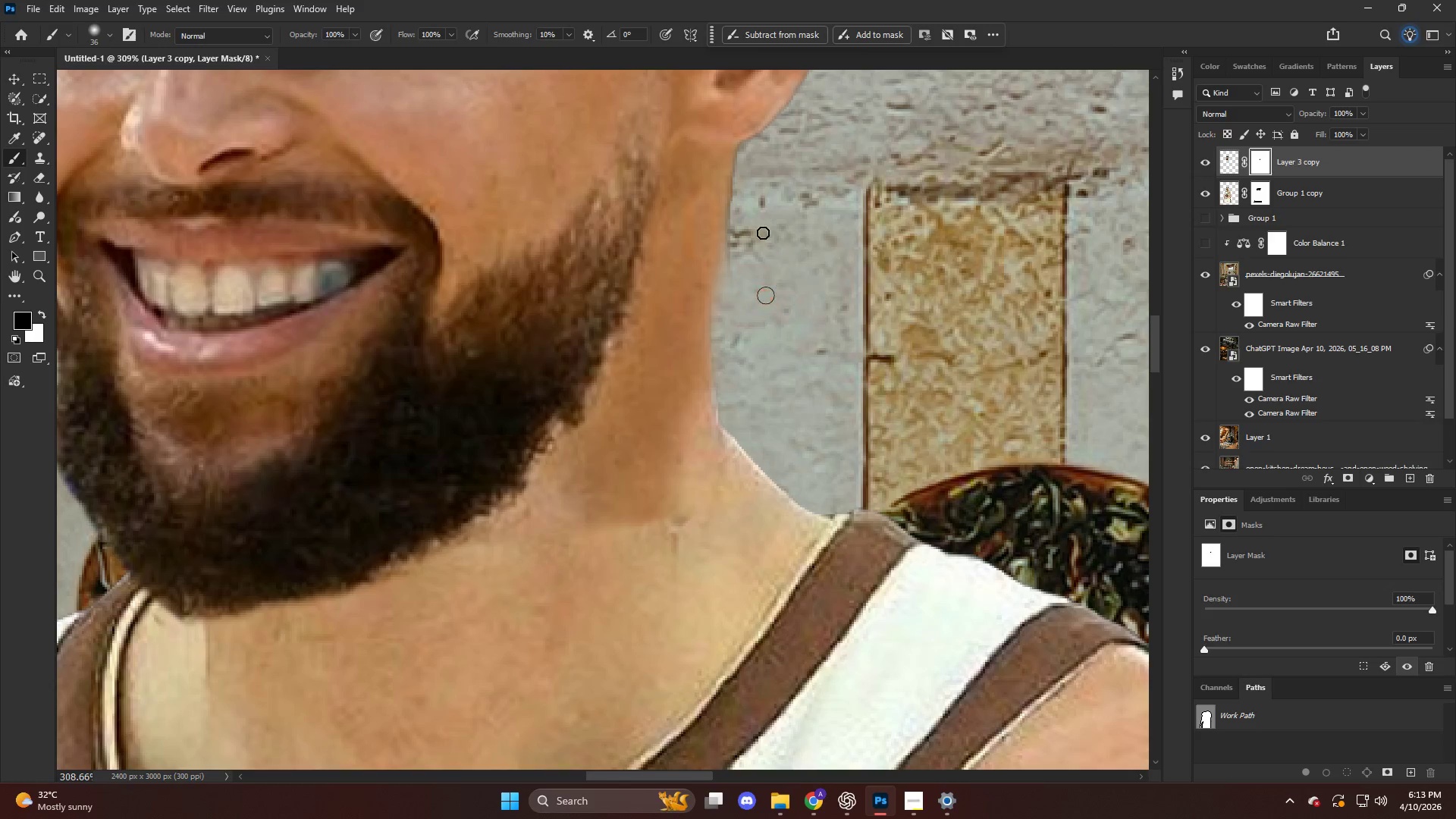 
left_click_drag(start_coordinate=[766, 223], to_coordinate=[754, 253])
 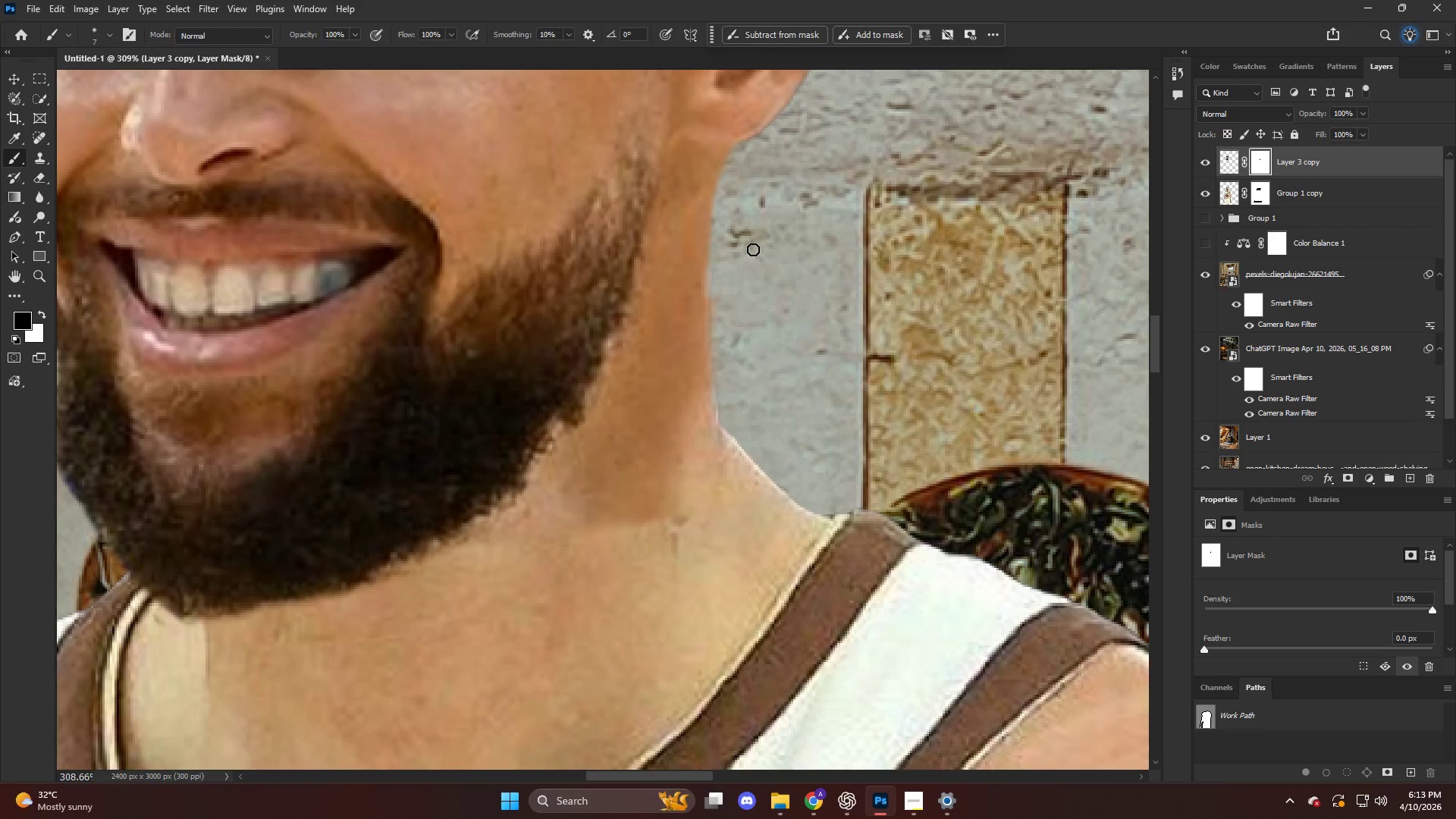 
hold_key(key=AltLeft, duration=0.89)
scroll: coordinate [749, 290], scroll_direction: down, amount: 29.0
 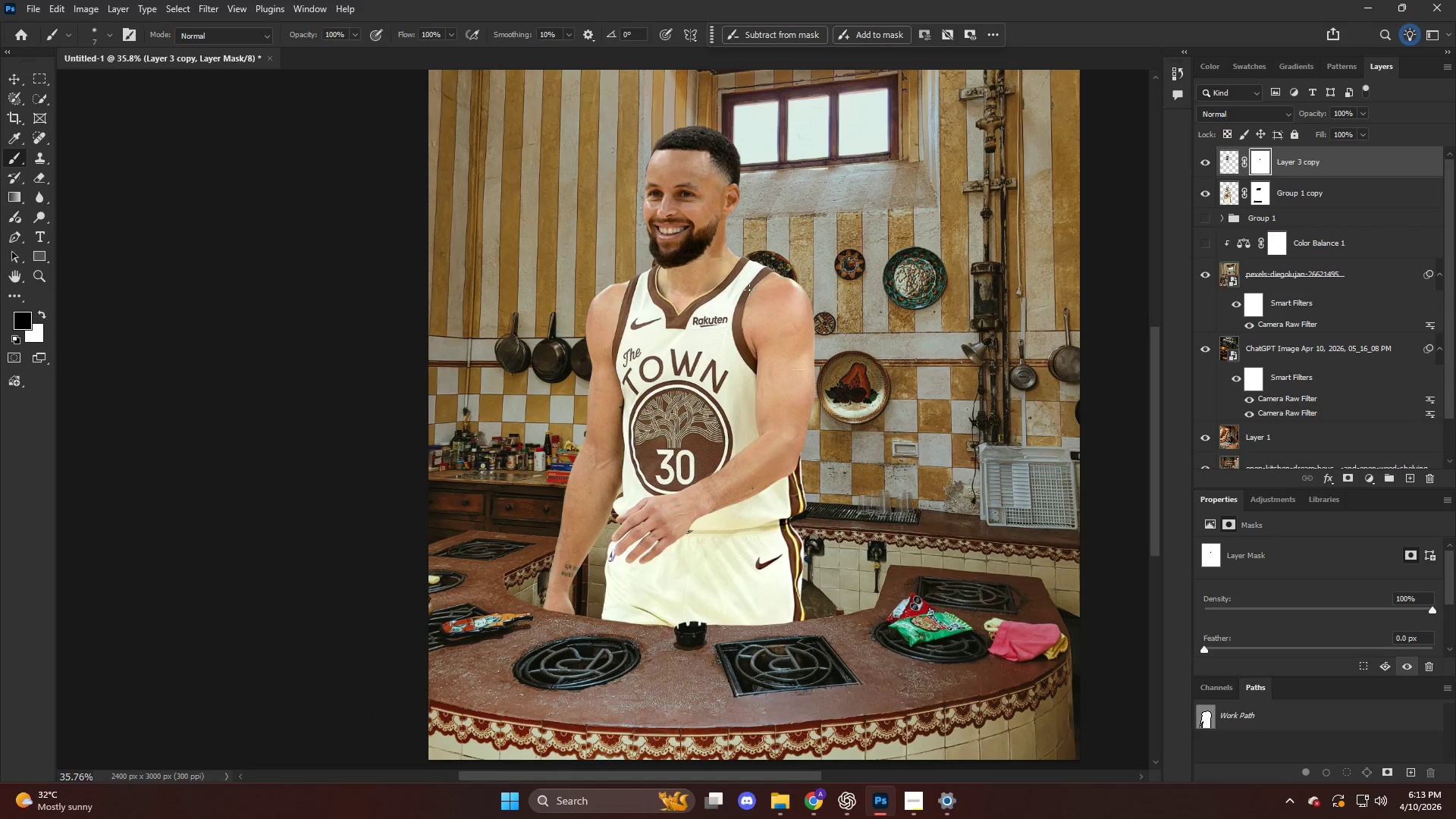 
key(Alt+AltLeft)
 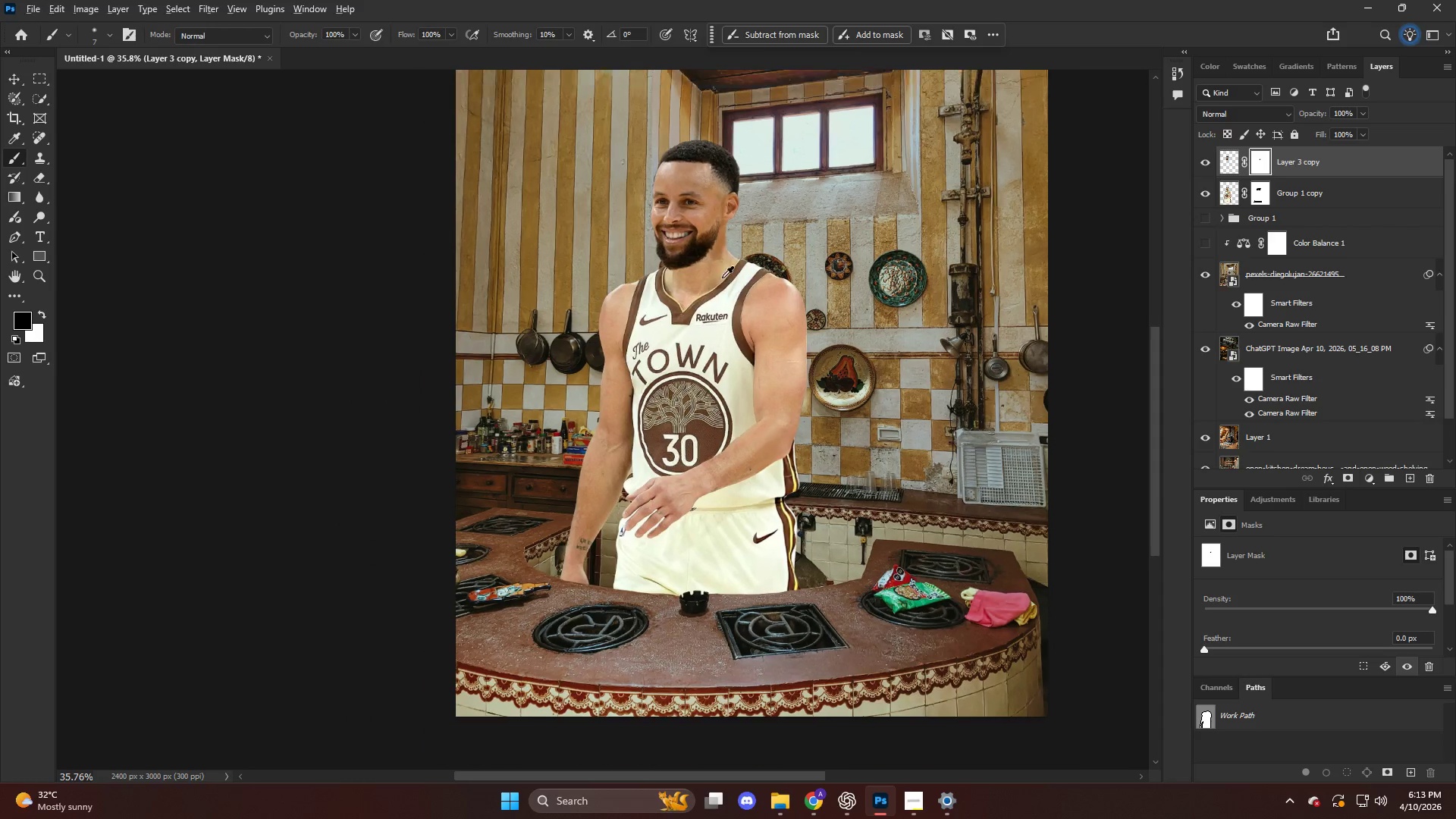 
key(Alt+AltLeft)
 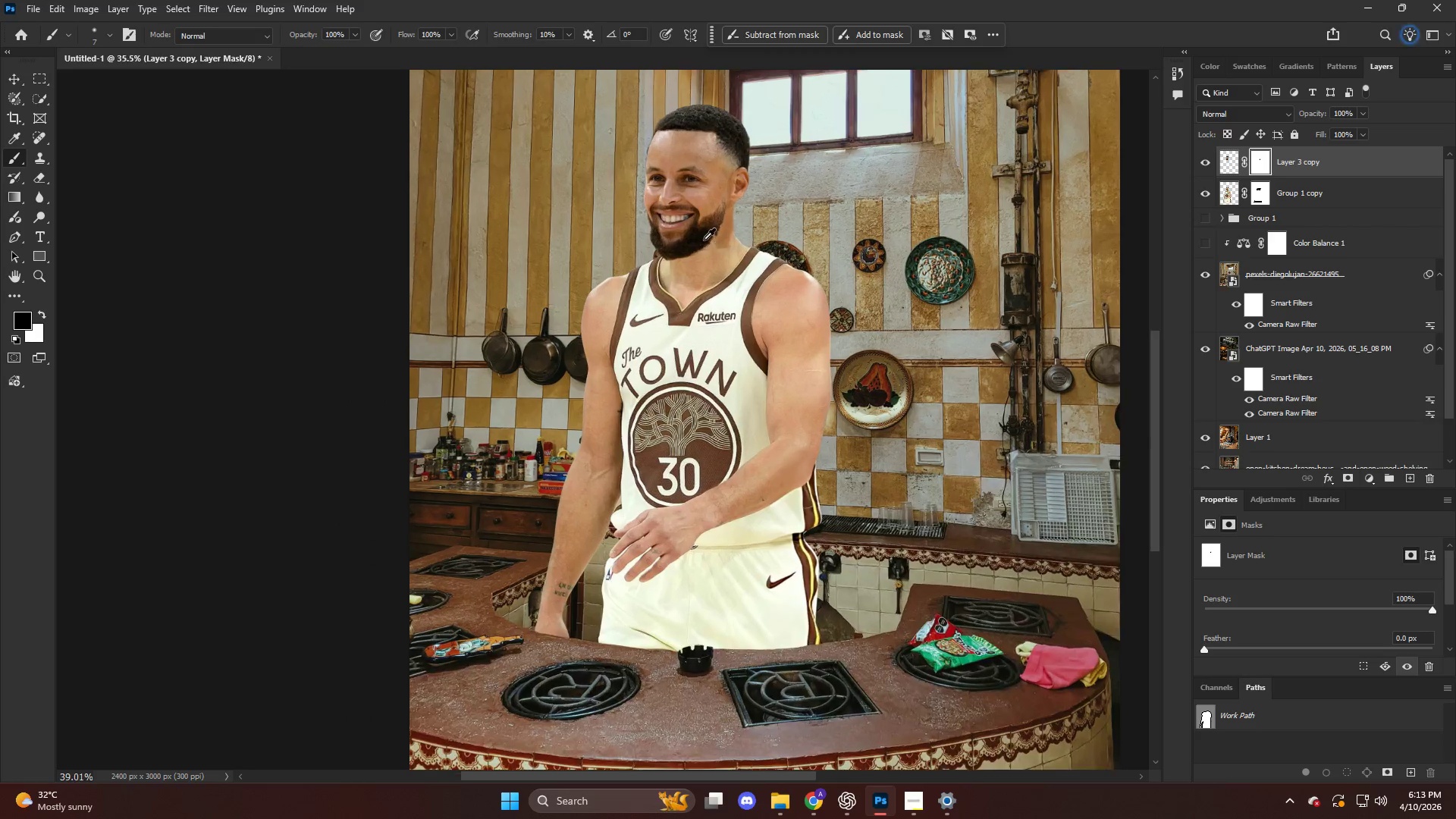 
key(V)
 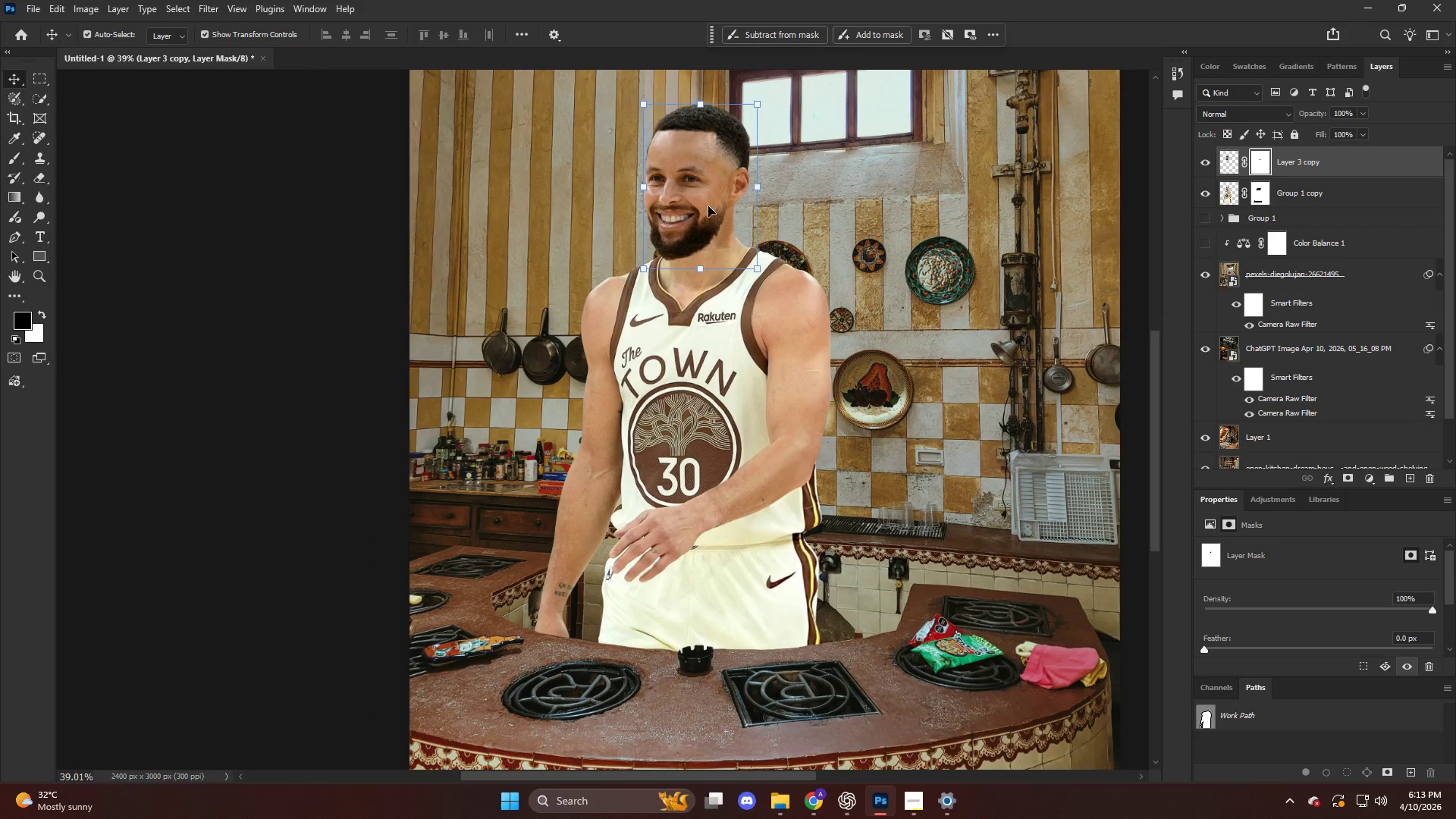 
left_click([708, 206])
 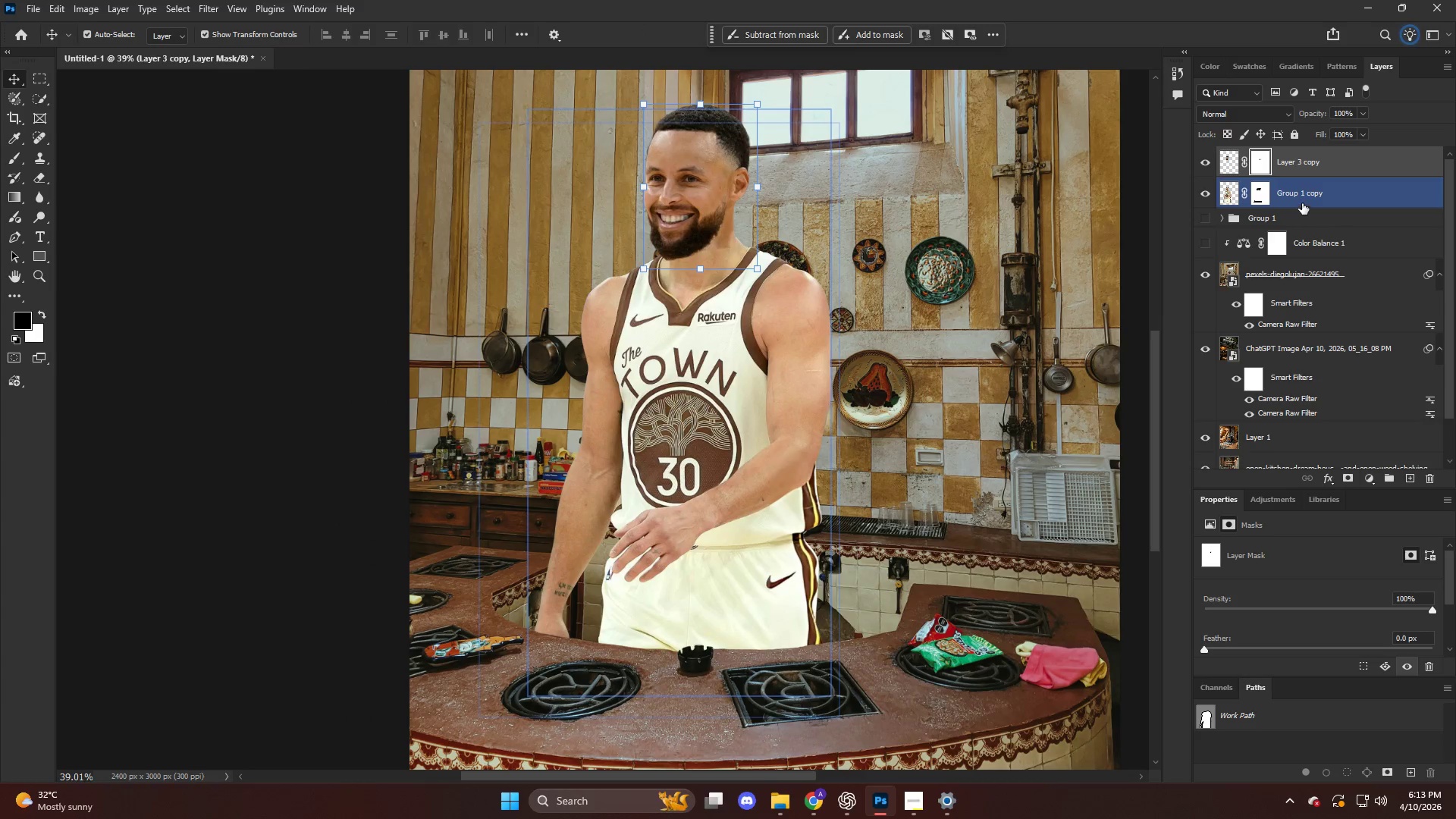 
scroll: coordinate [707, 256], scroll_direction: none, amount: 0.0
 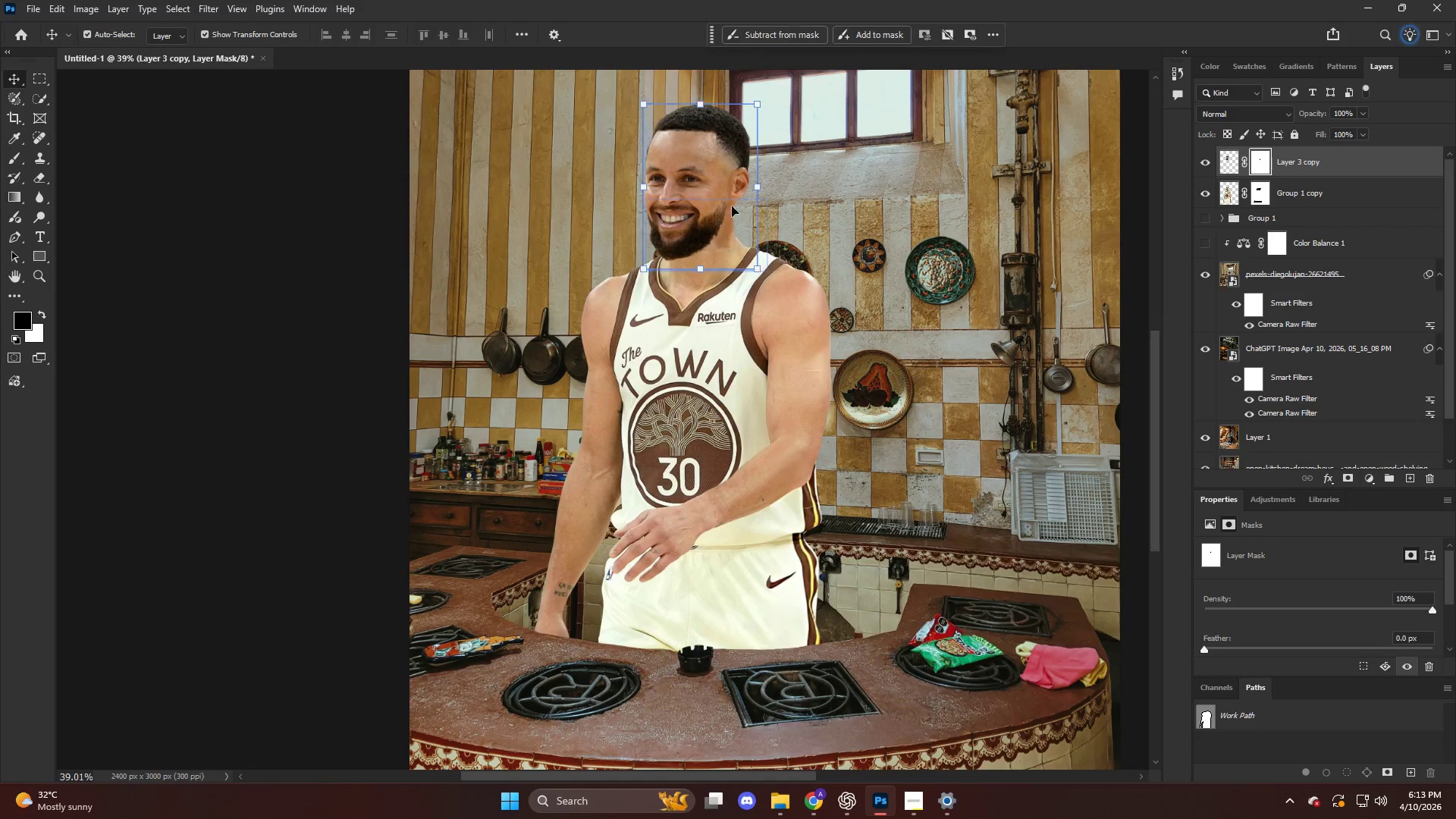 
left_click([1302, 193])
 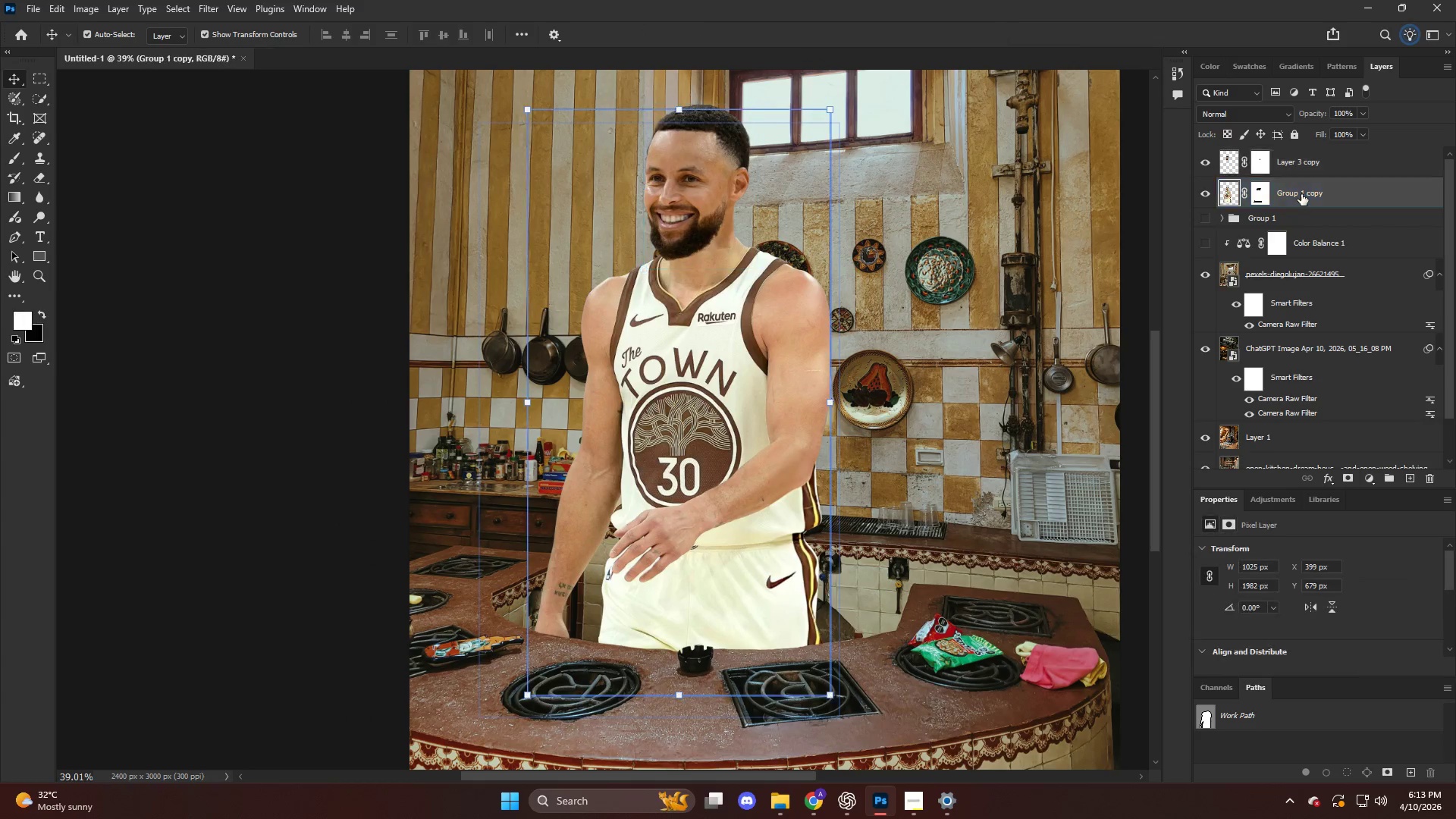 
key(Control+Z)
 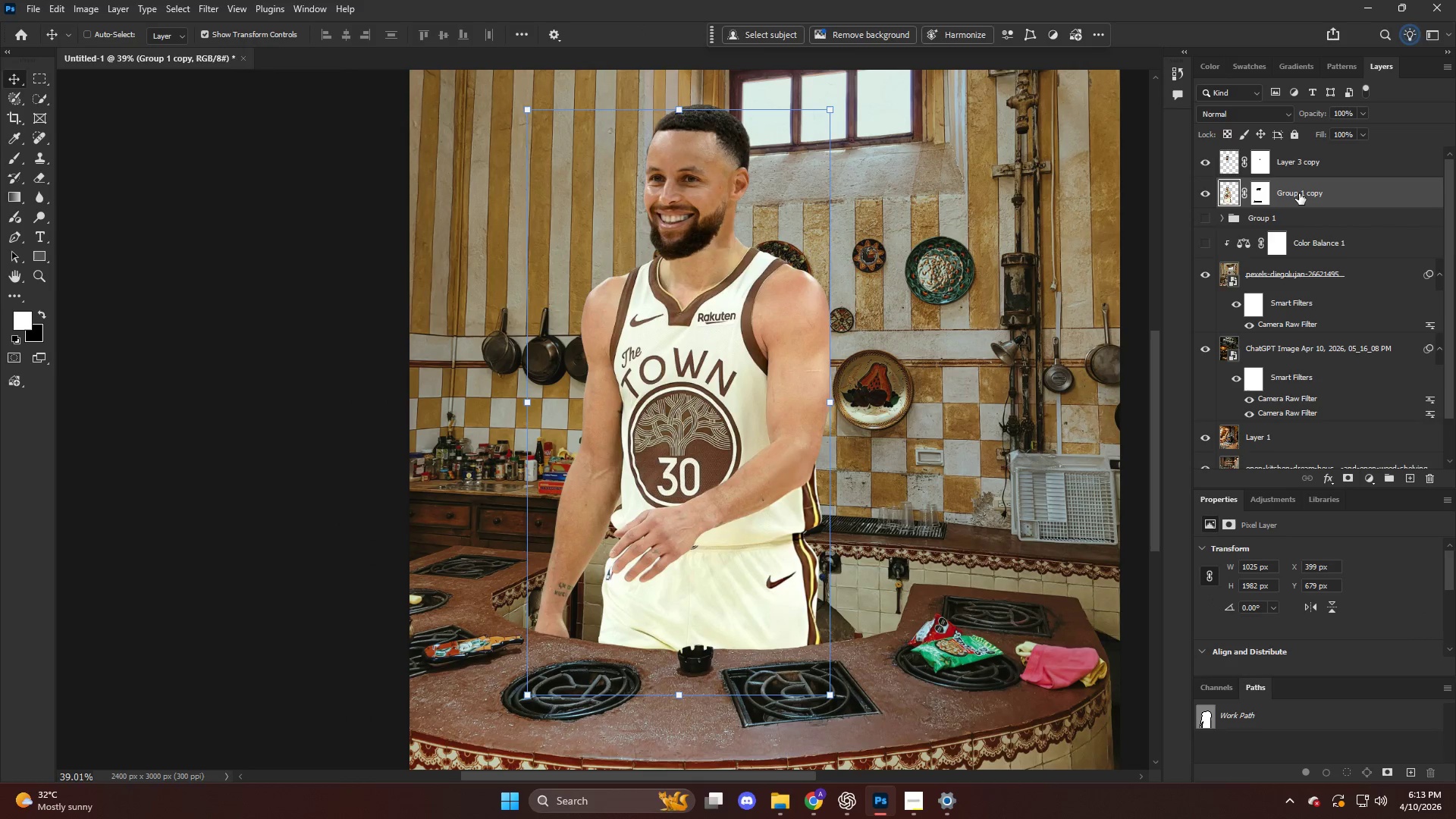 
key(Control+Z)
 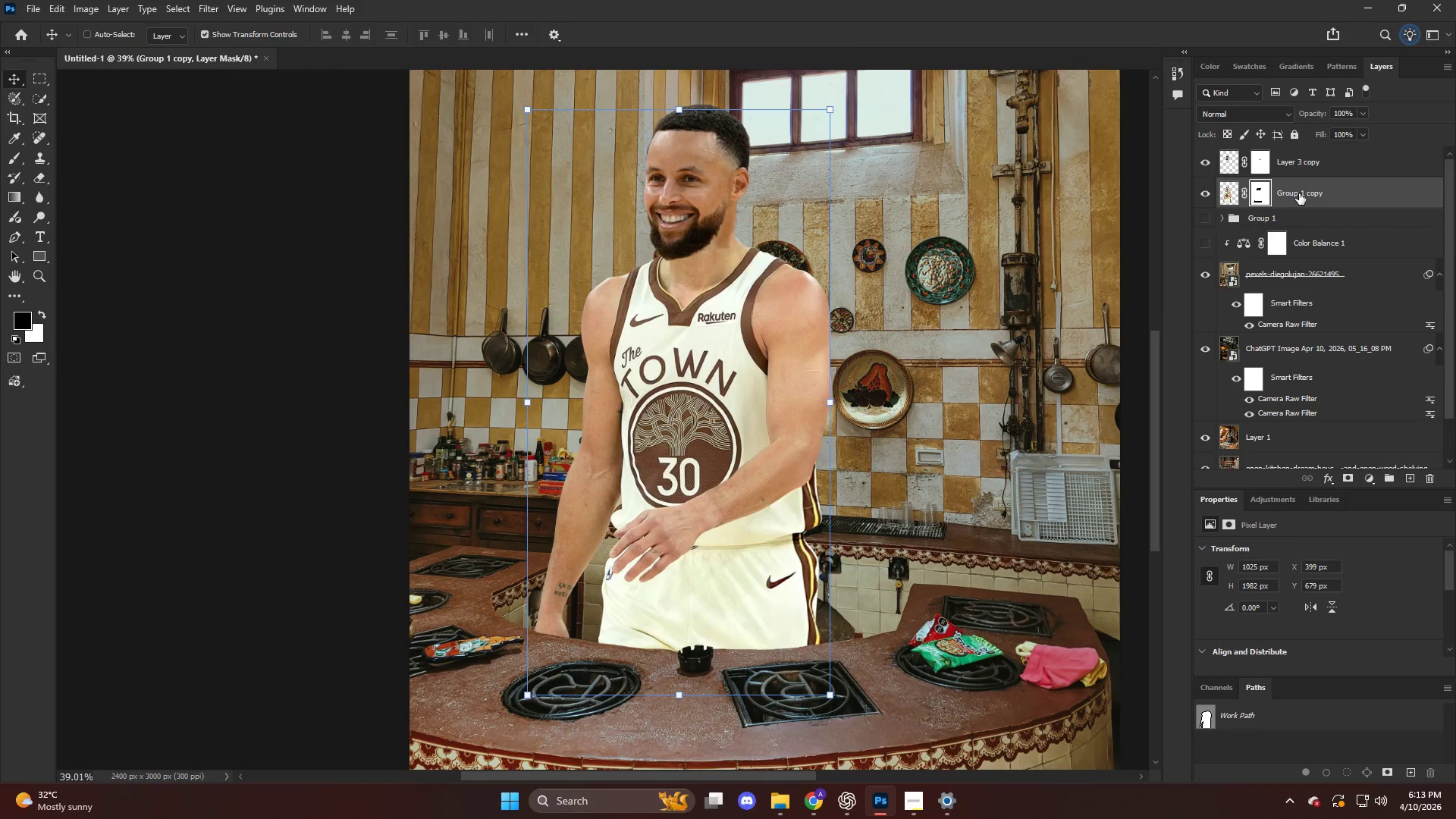 
key(Control+Z)
 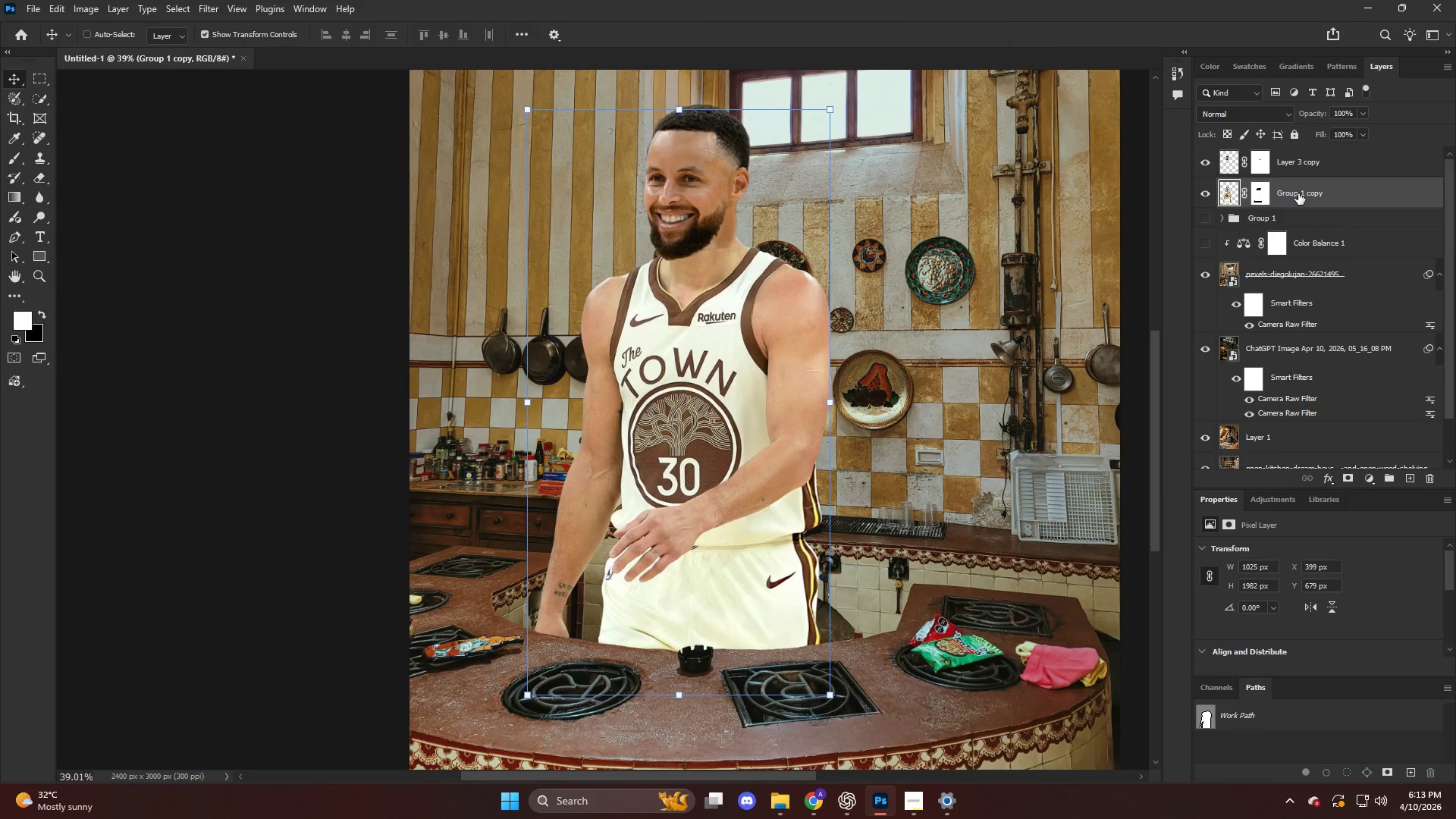 
key(Control+Z)
 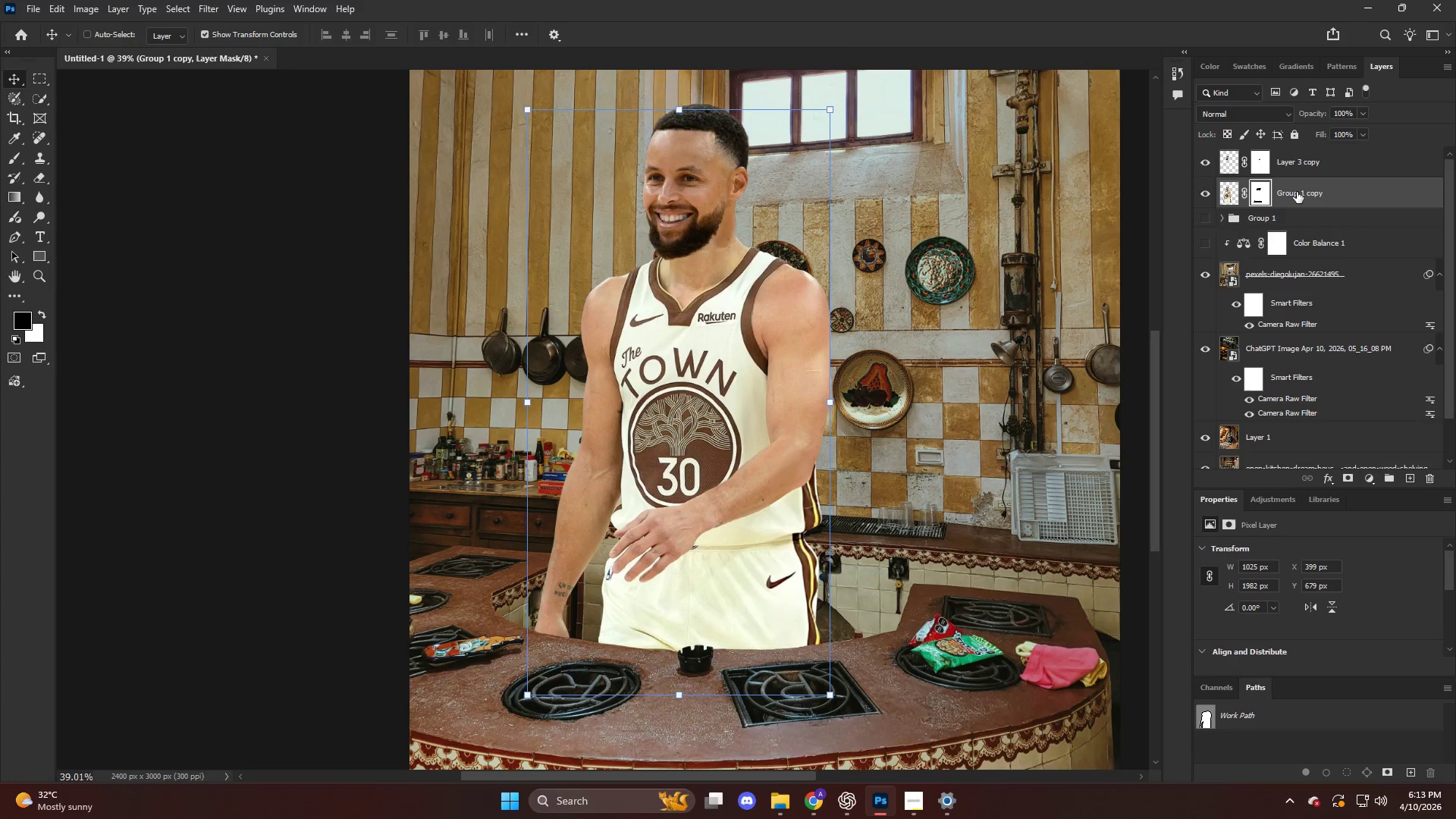 
key(Control+Z)
 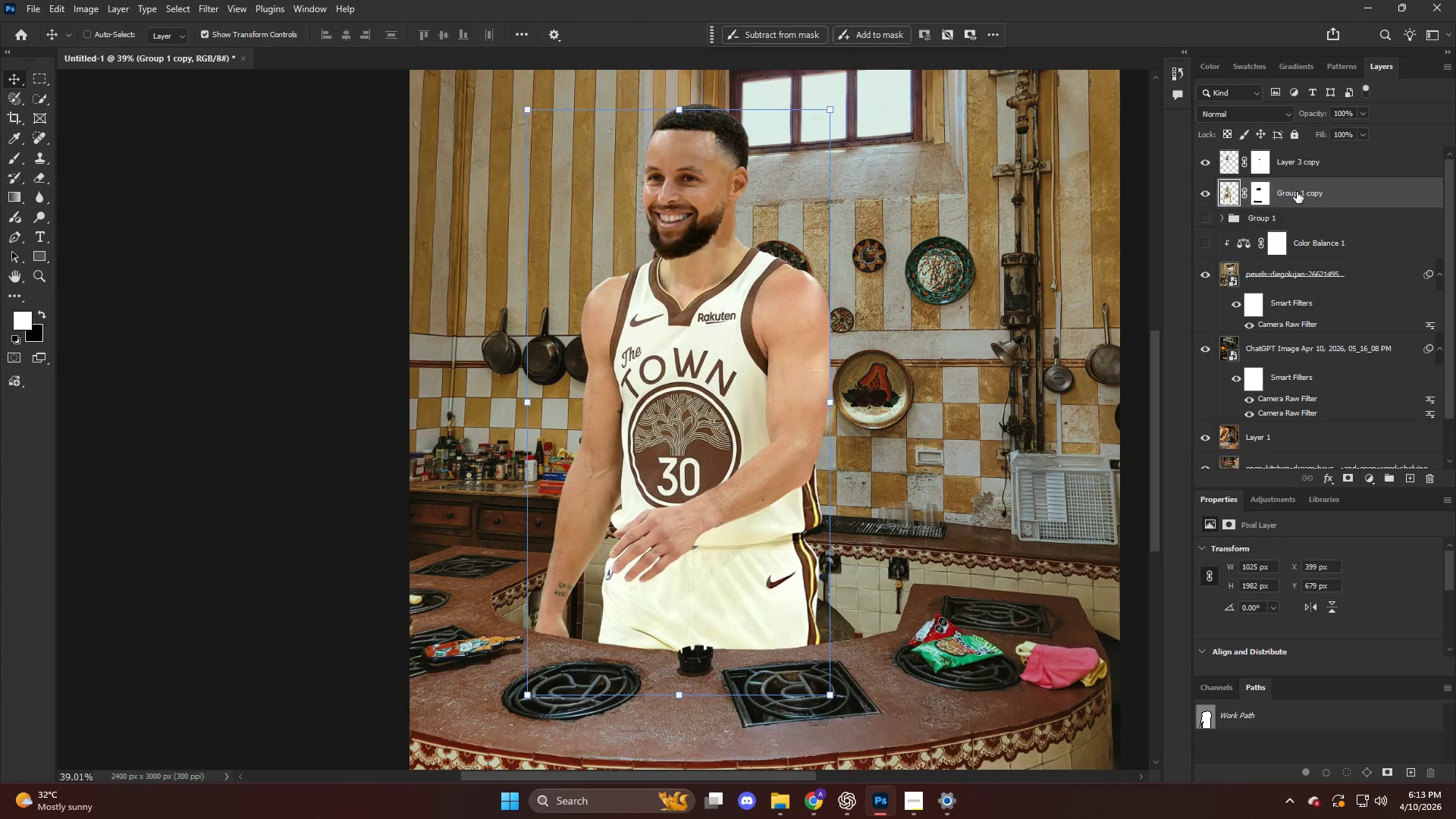 
key(Control+Z)
 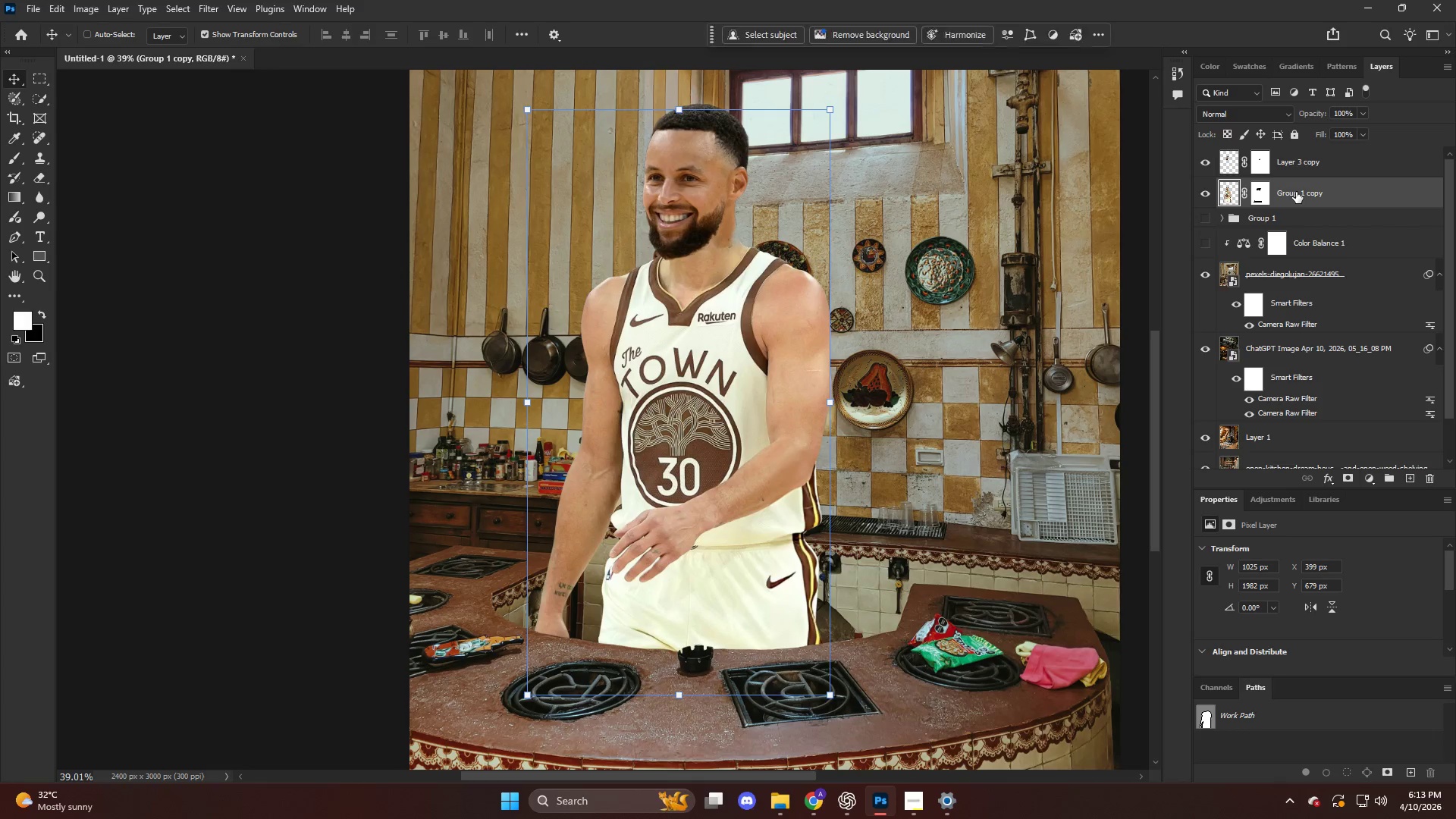 
key(Control+Z)
 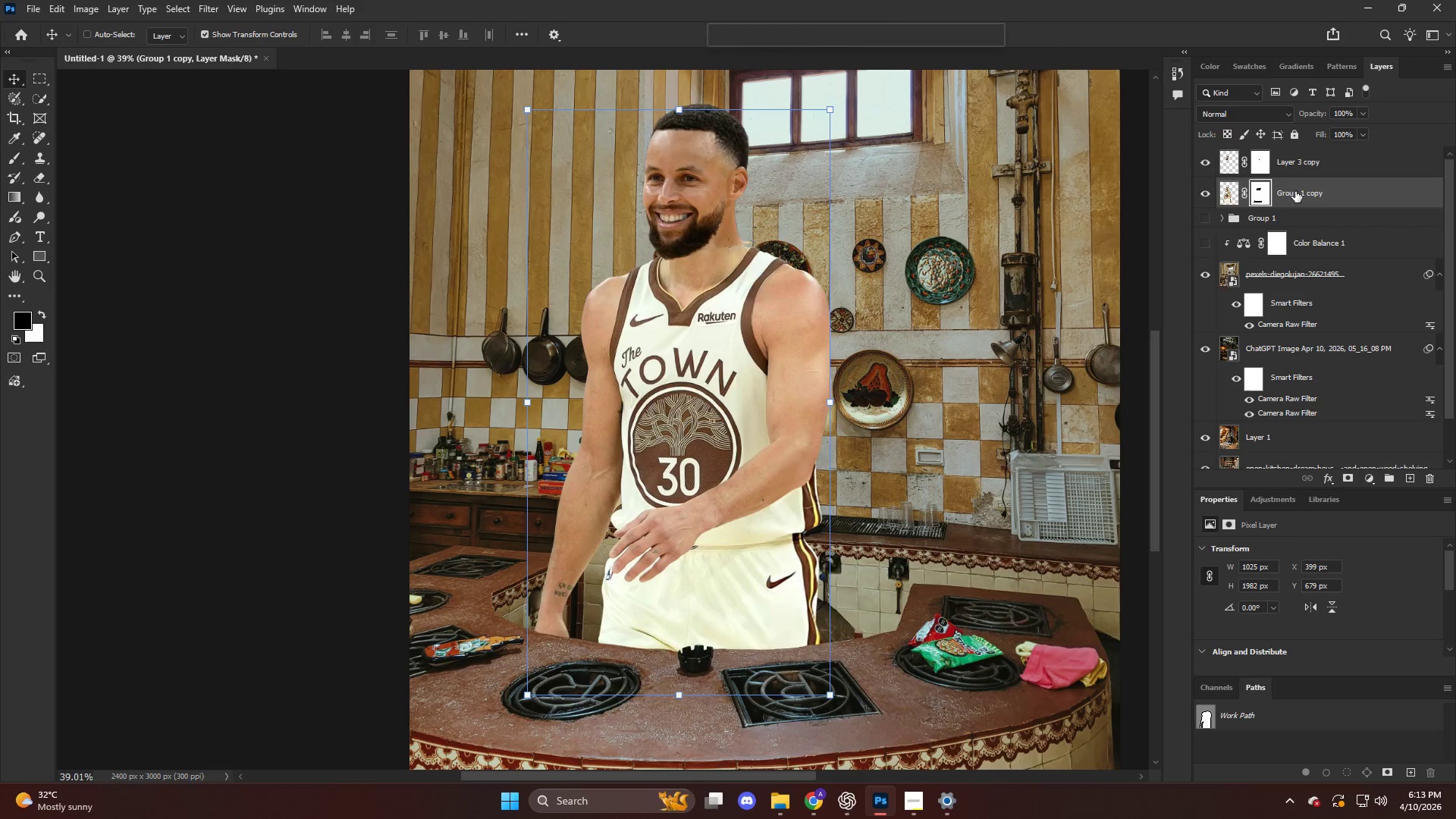 
key(Control+Z)
 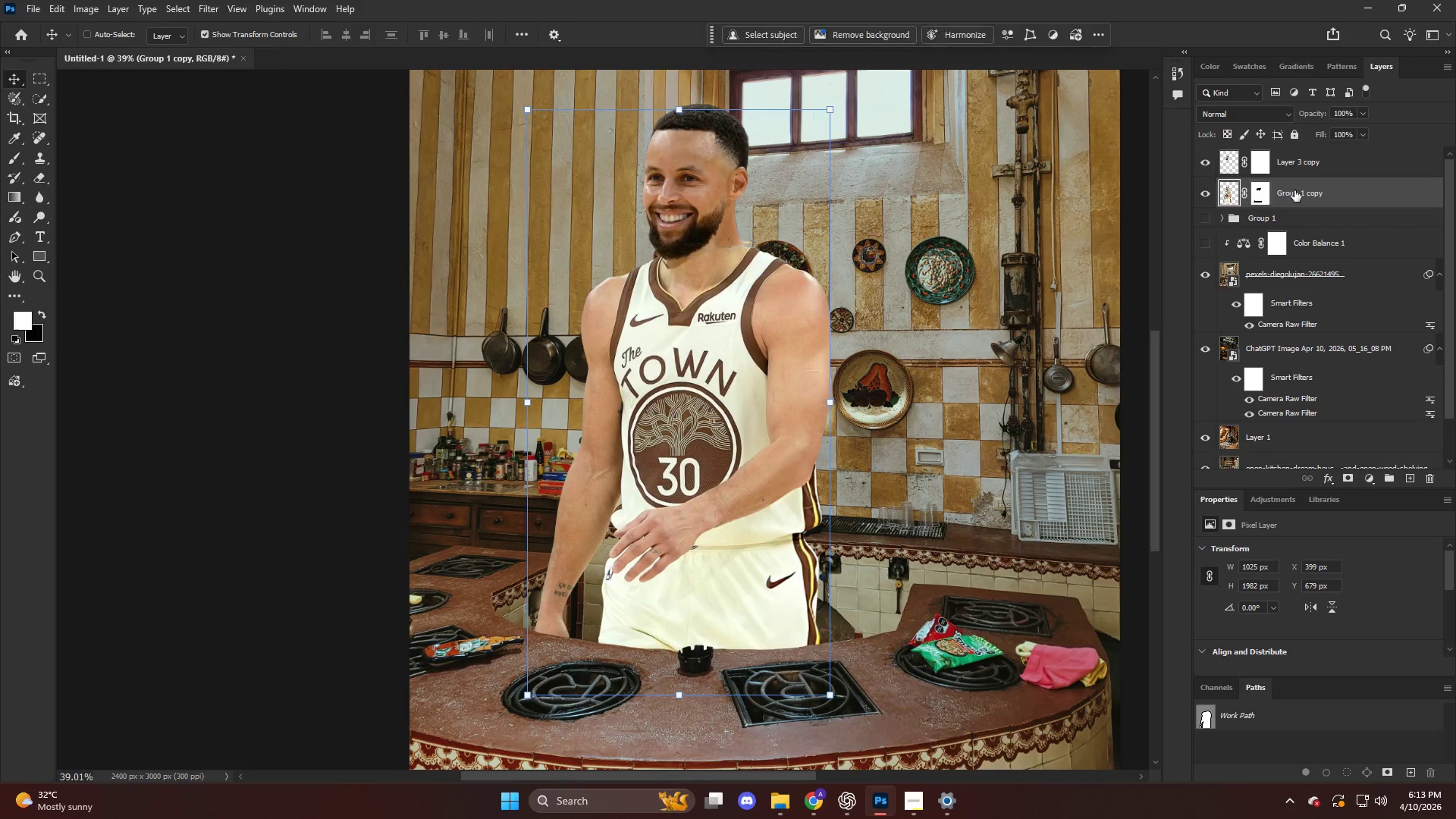 
key(Control+Z)
 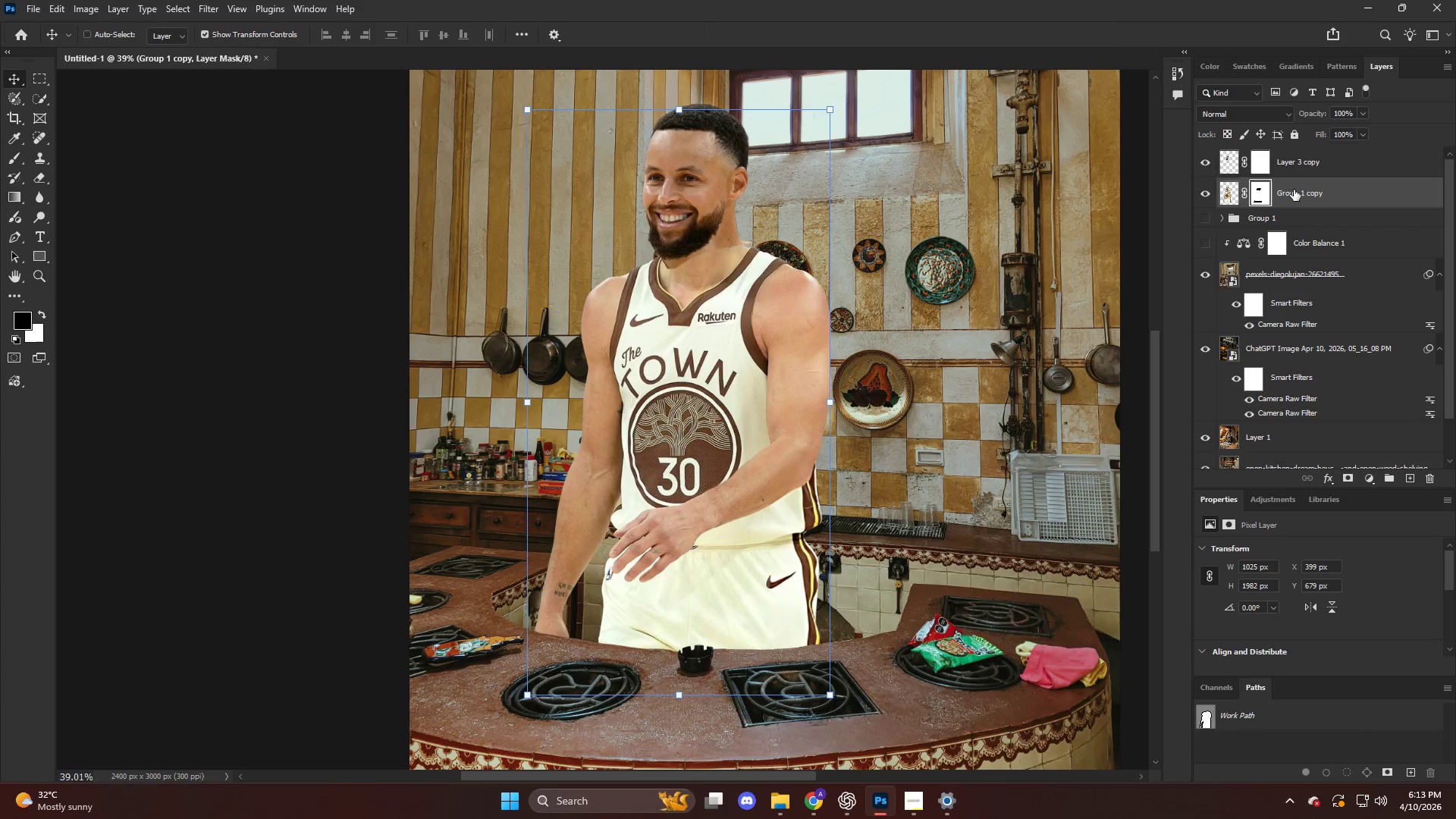 
key(Control+Z)
 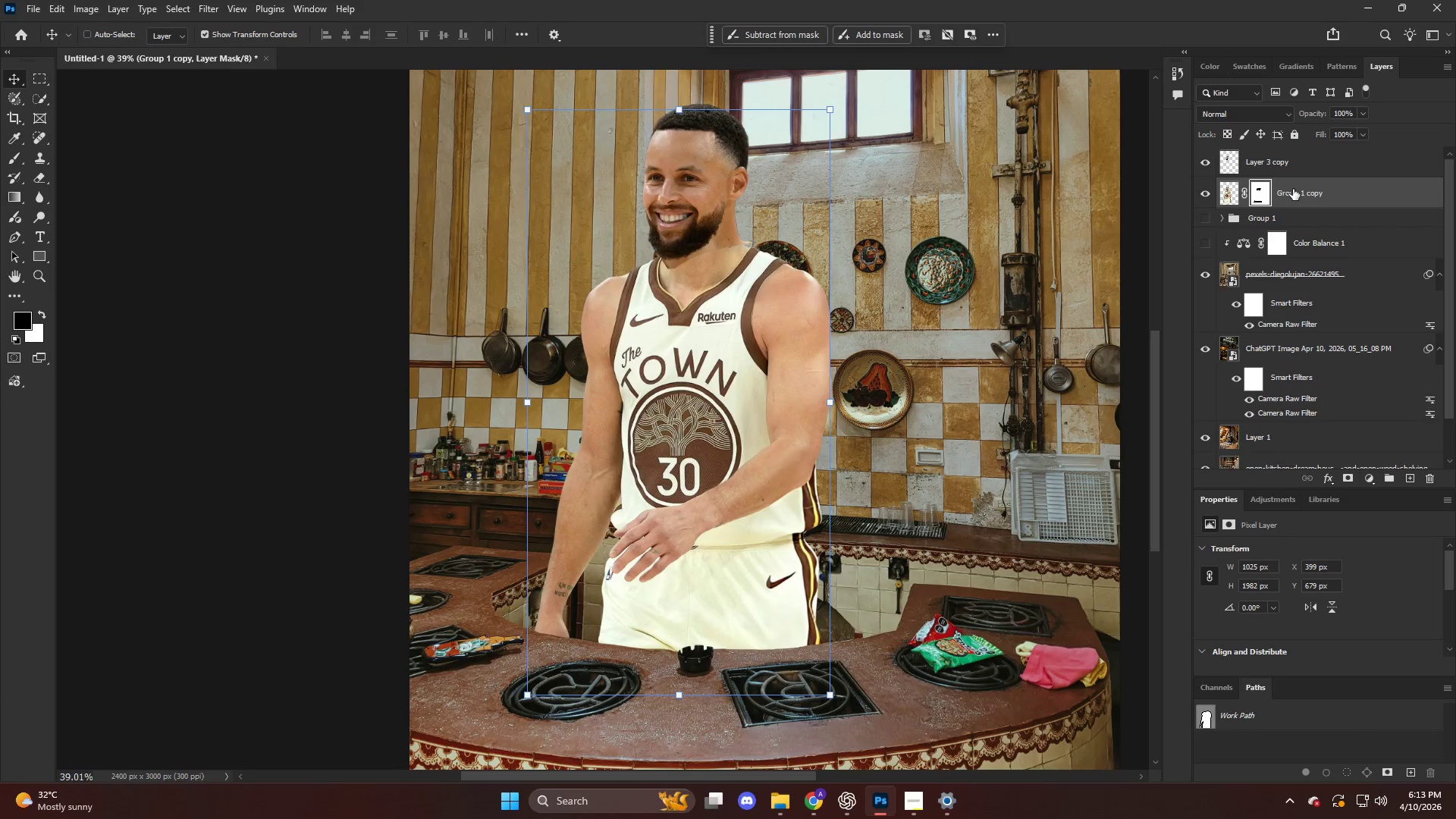 
key(Control+Z)
 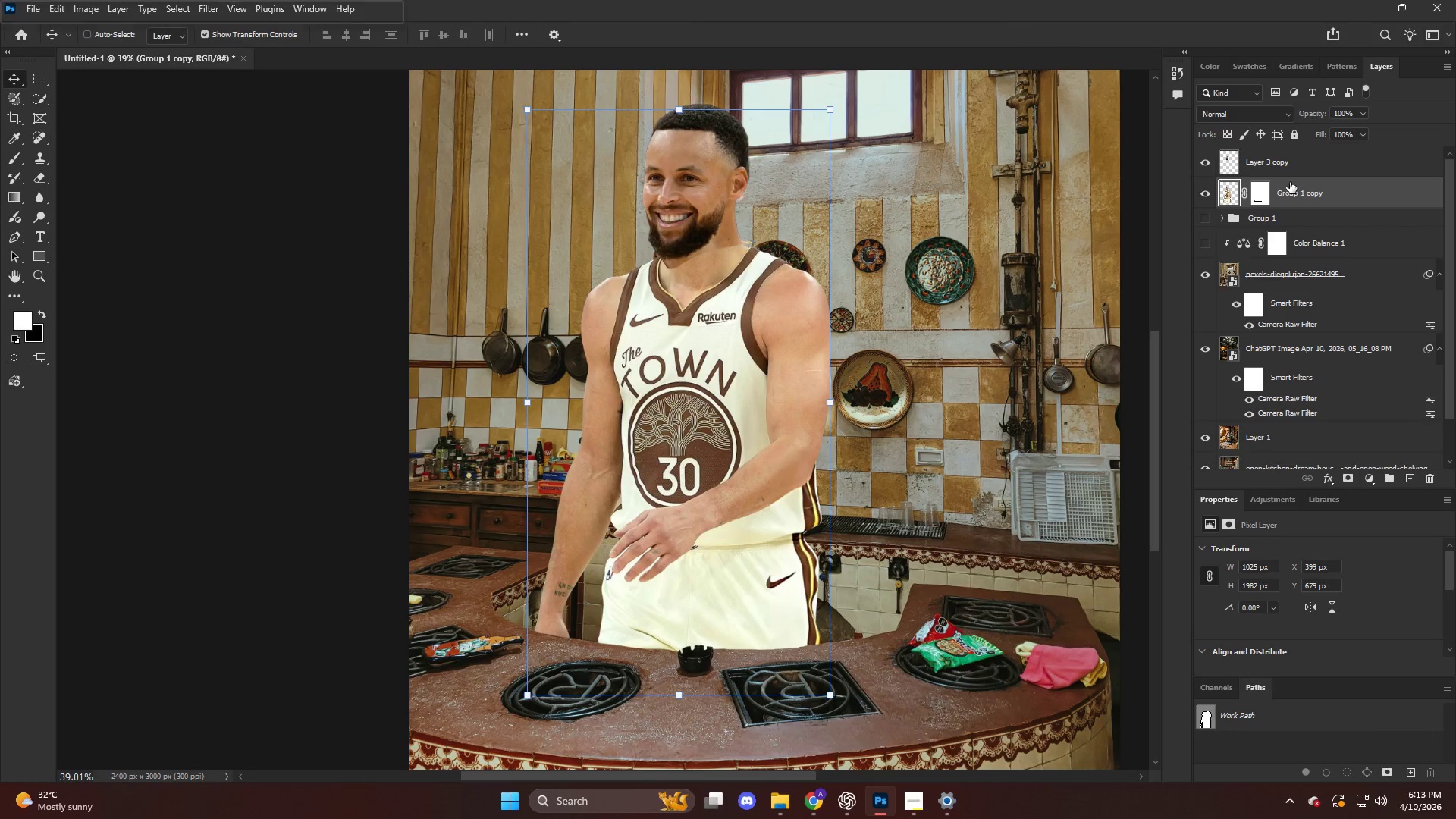 
key(Control+Z)
 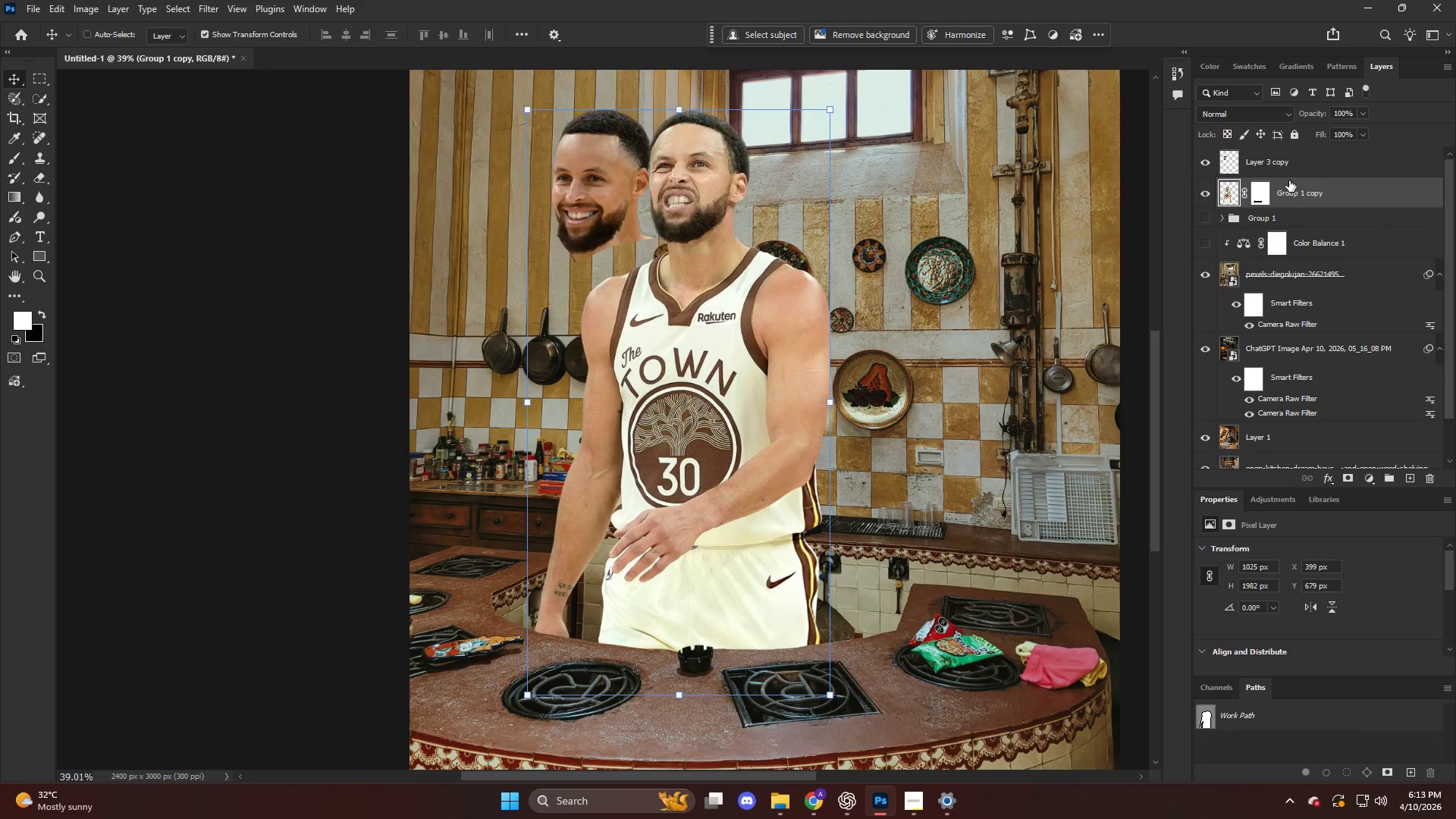 
key(Control+Z)
 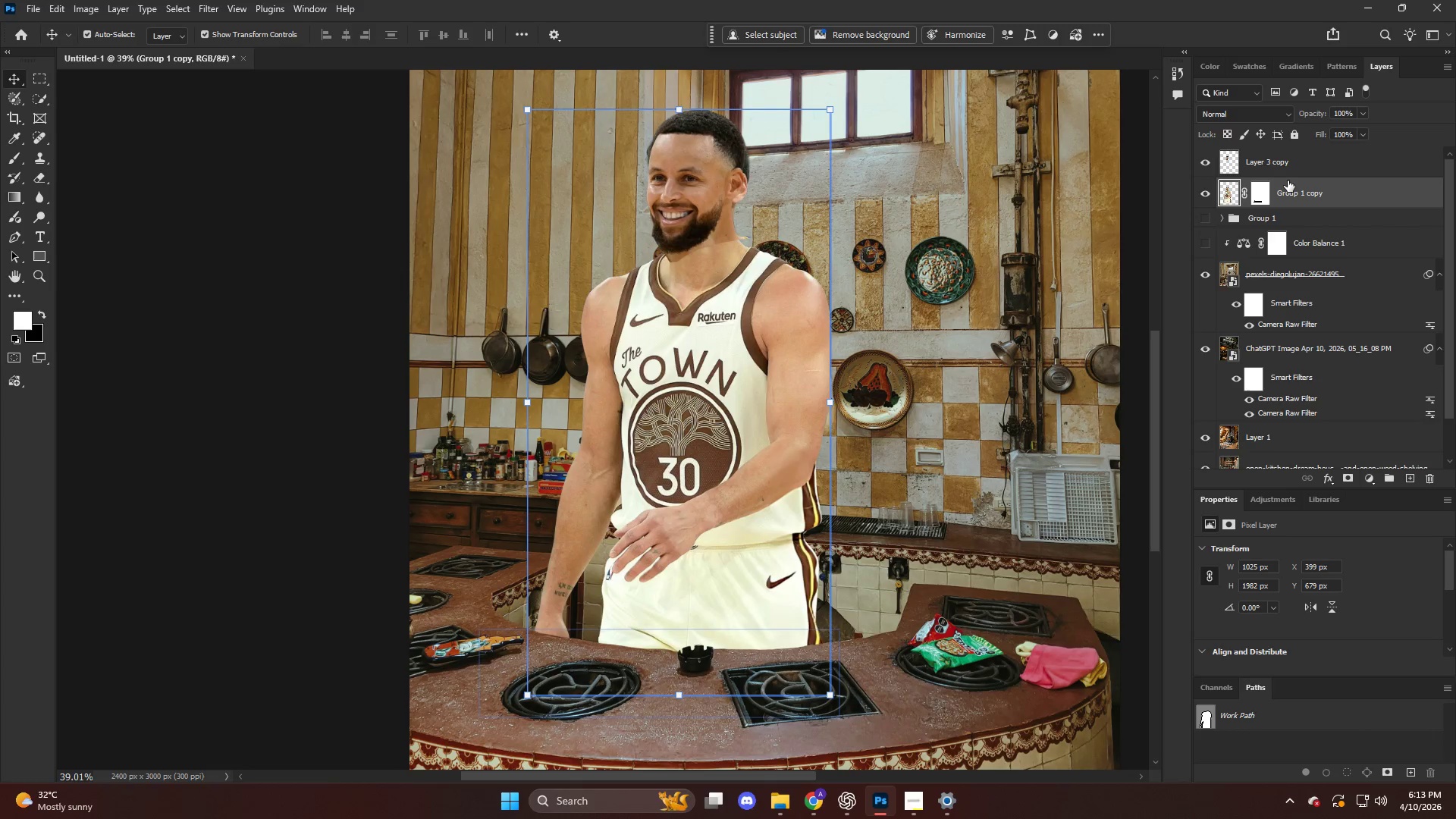 
key(Control+Shift+Z)
 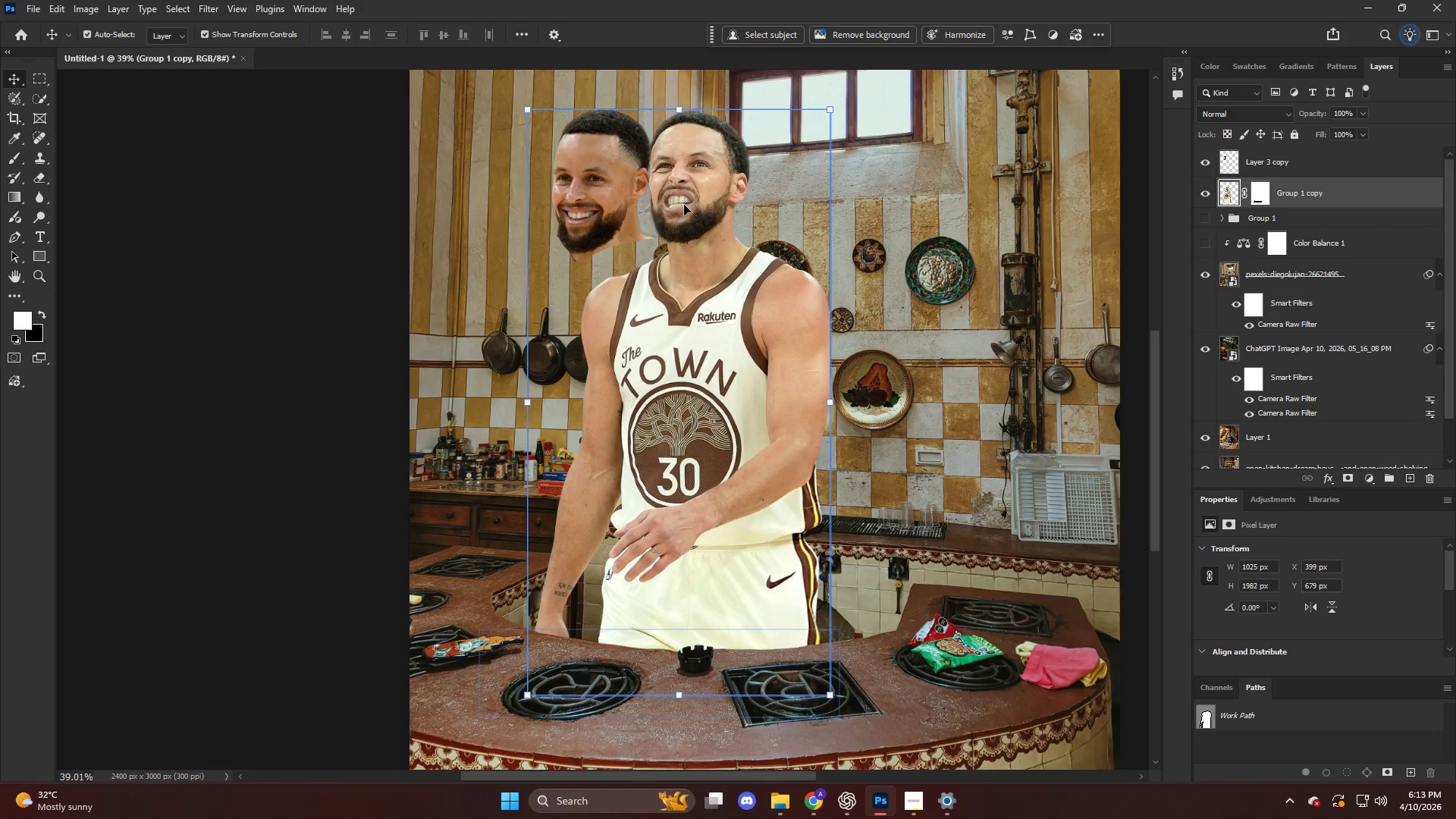 
left_click([587, 202])
 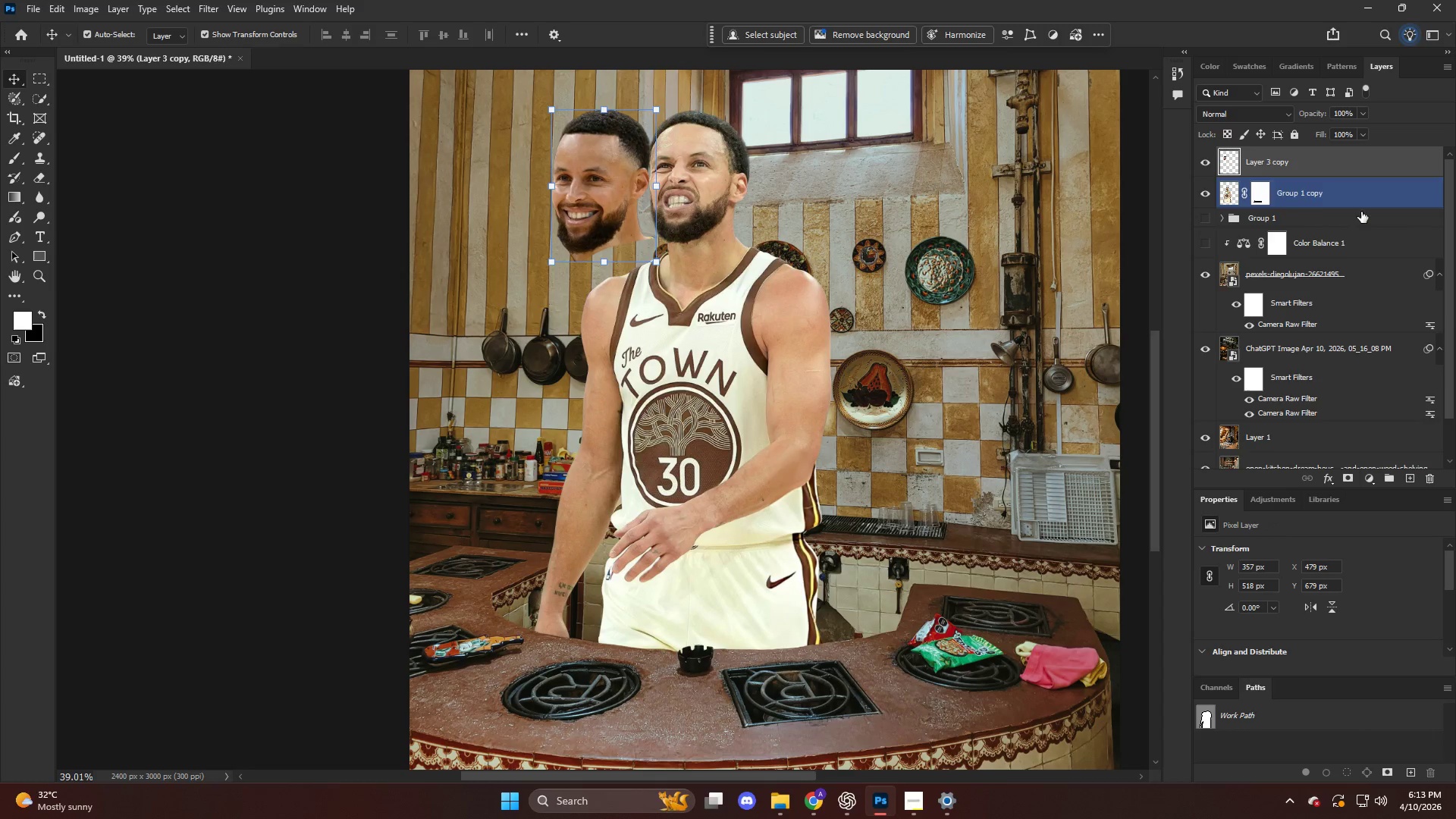 
key(Backspace)
 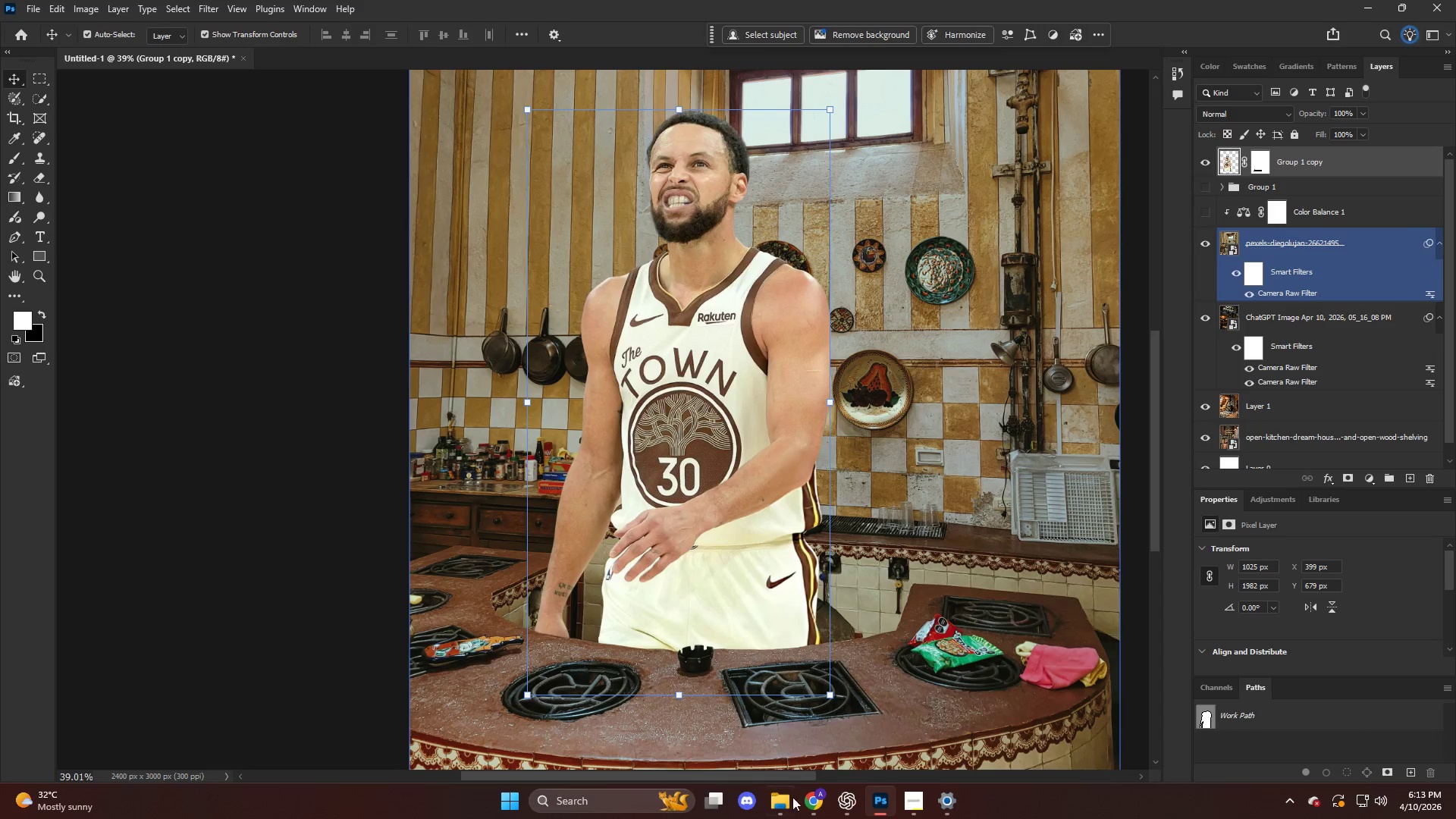 
left_click([808, 810])
 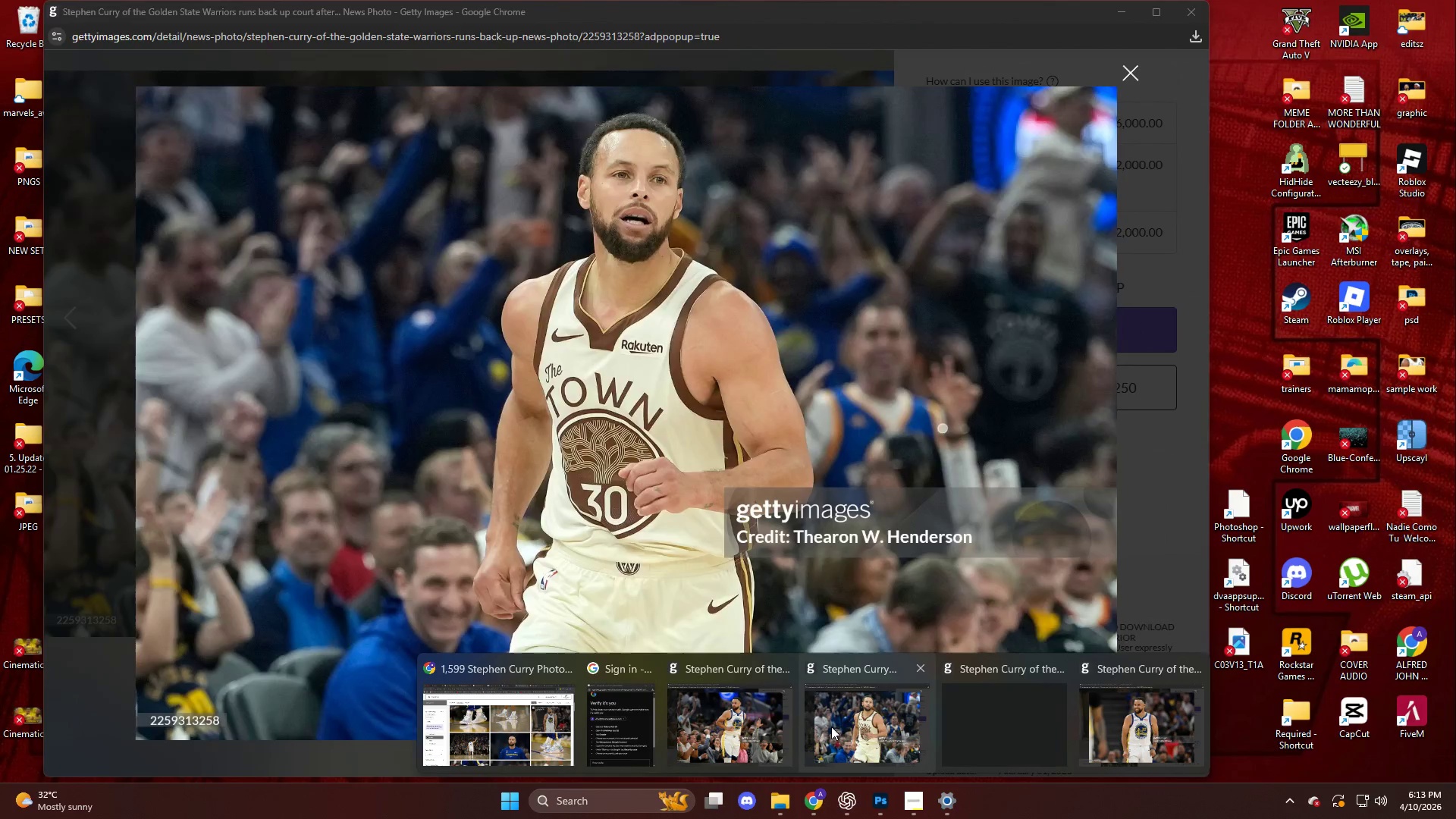 
left_click([503, 723])
 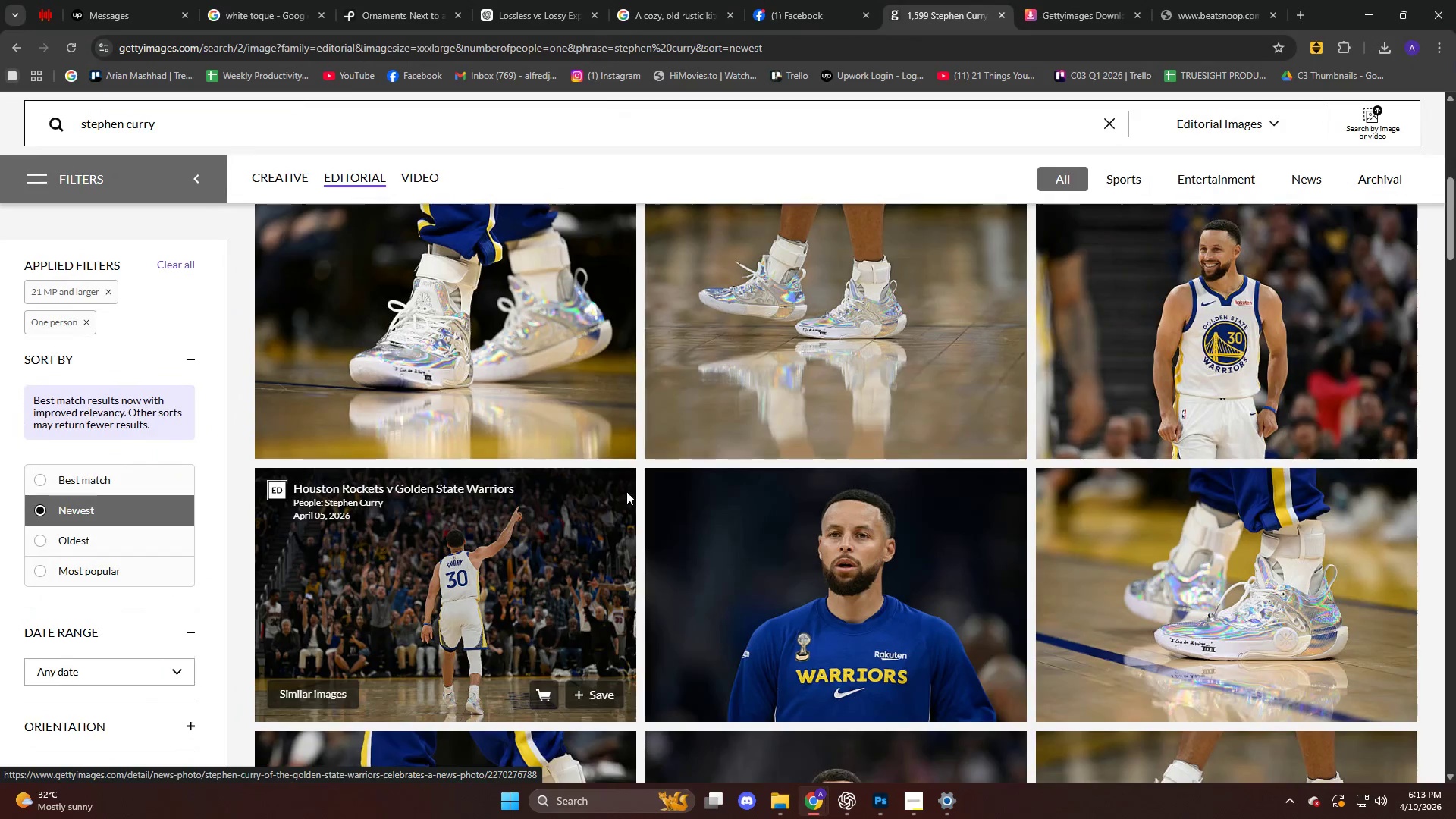 
scroll: coordinate [626, 491], scroll_direction: down, amount: 5.0
 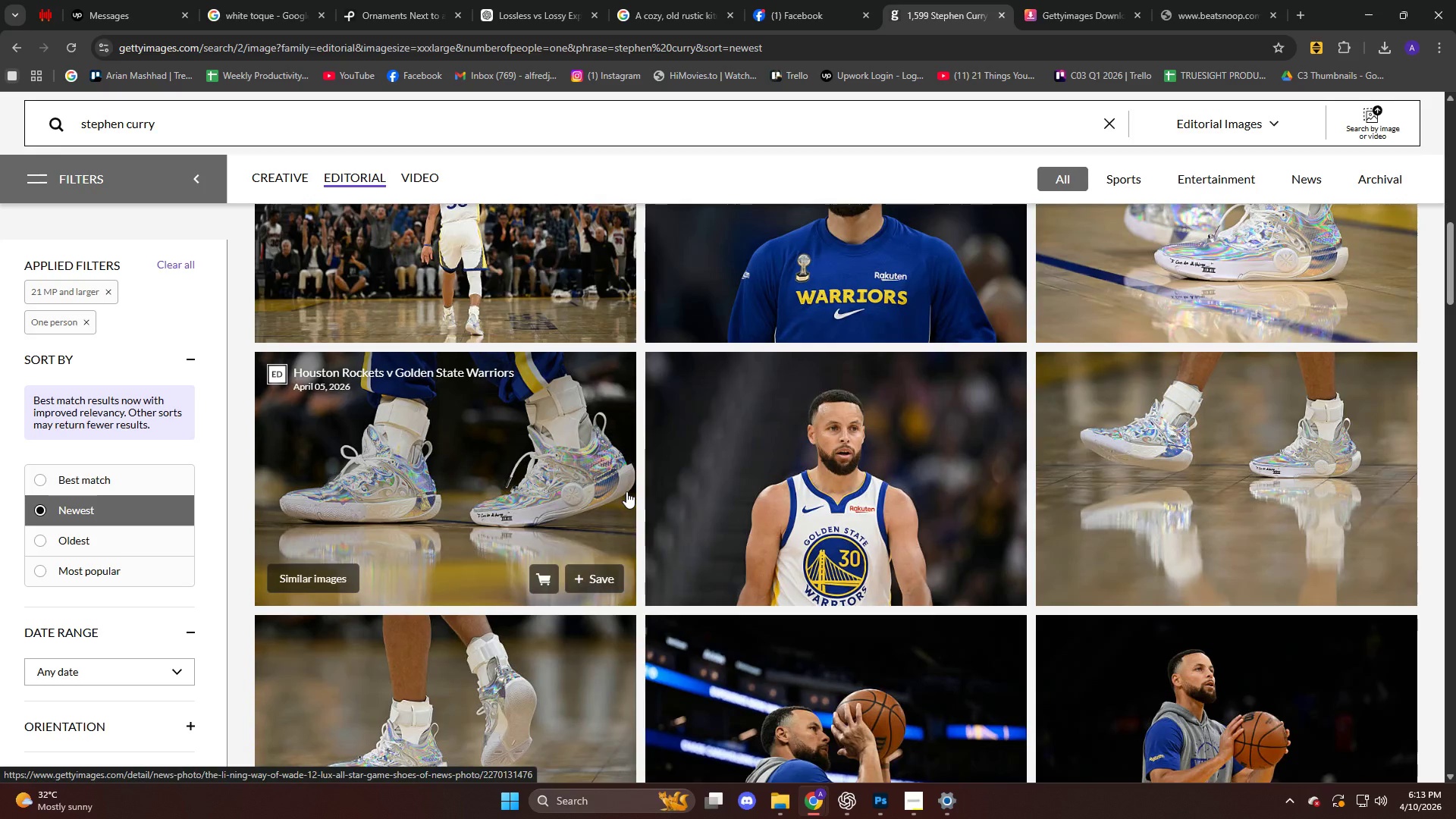 
scroll: coordinate [627, 491], scroll_direction: up, amount: 13.0
 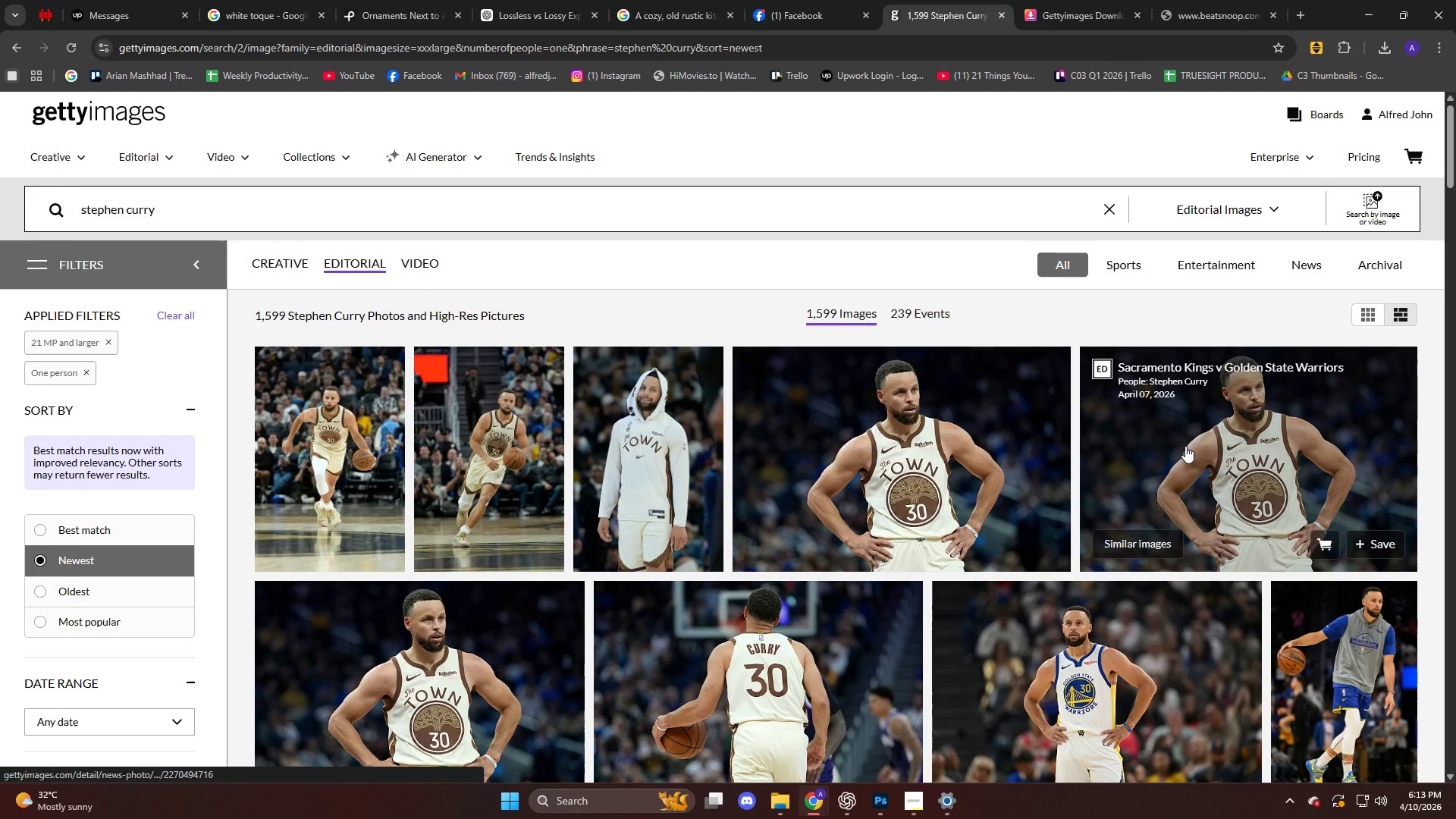 
scroll: coordinate [943, 498], scroll_direction: down, amount: 5.0
 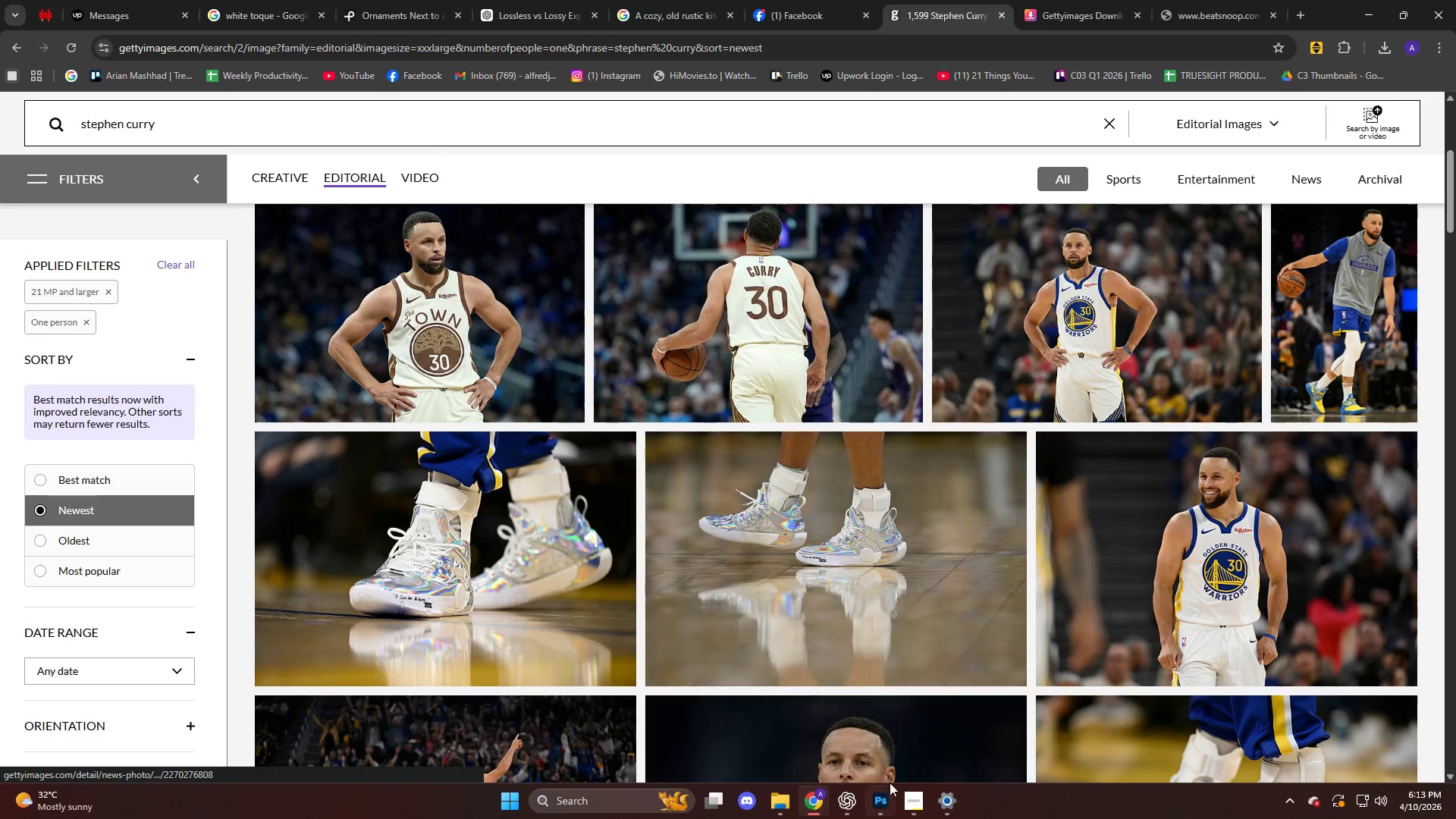 
left_click([888, 807])
 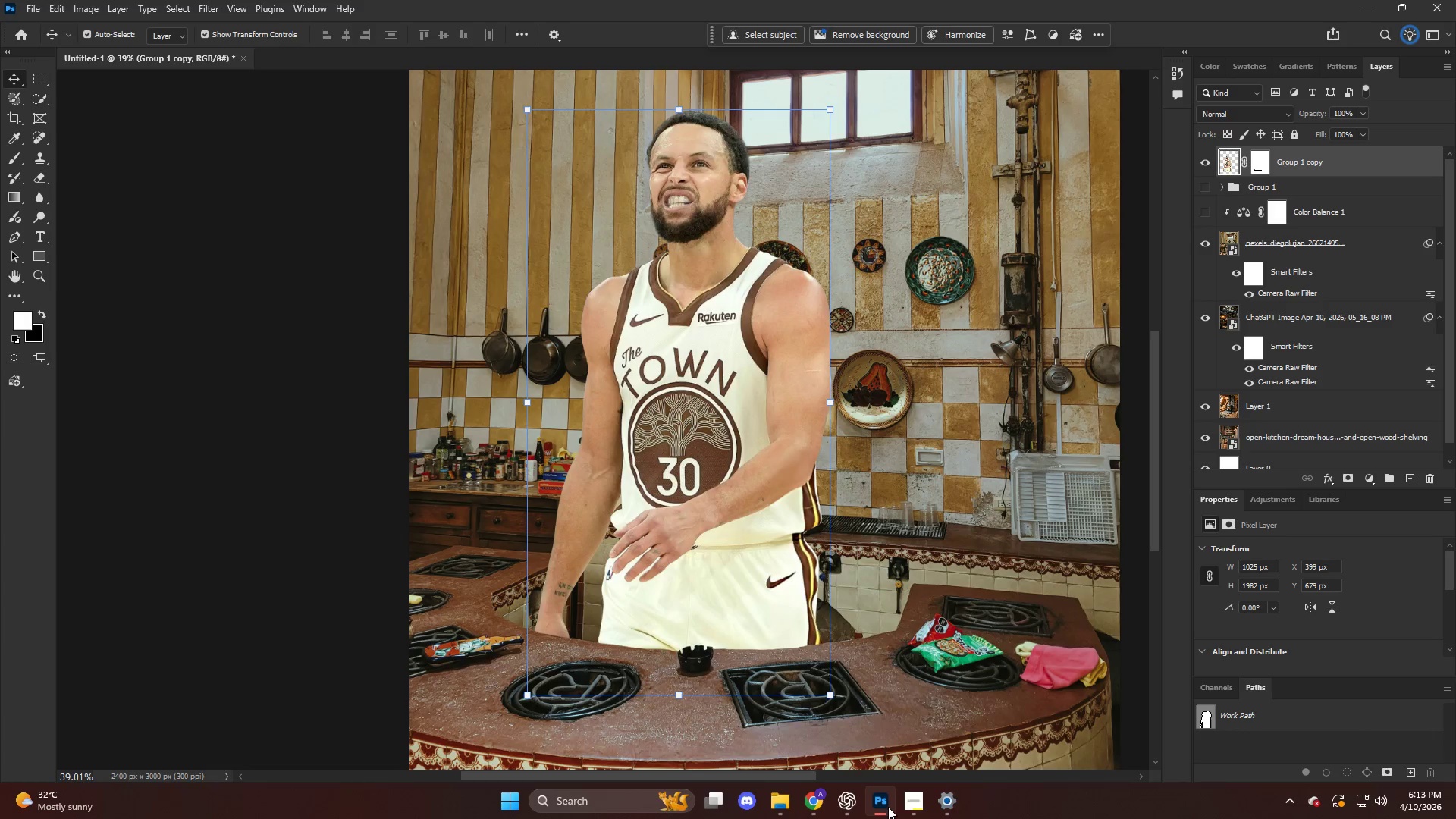 
left_click([888, 807])
 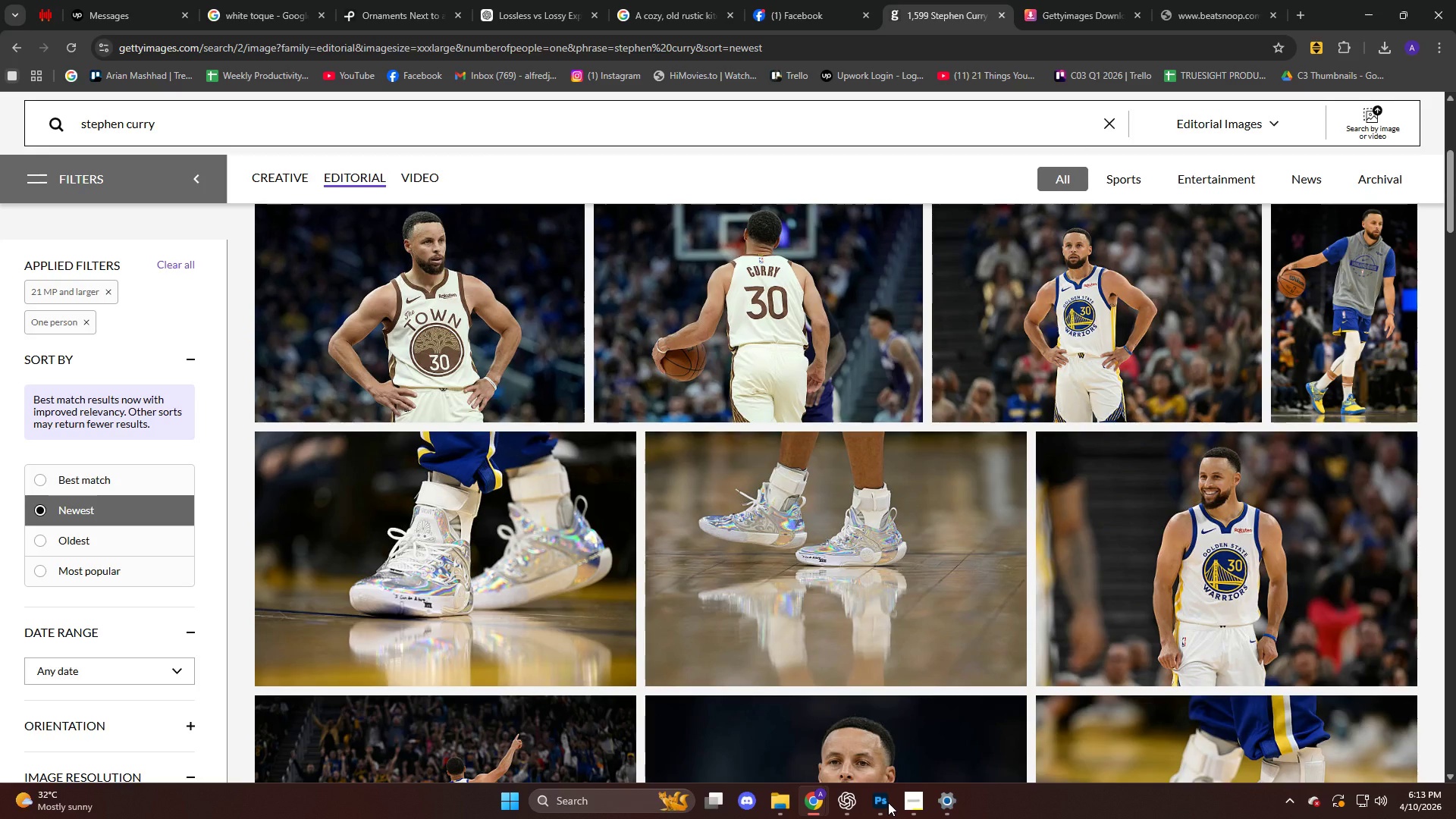 
scroll: coordinate [534, 497], scroll_direction: up, amount: 5.0
 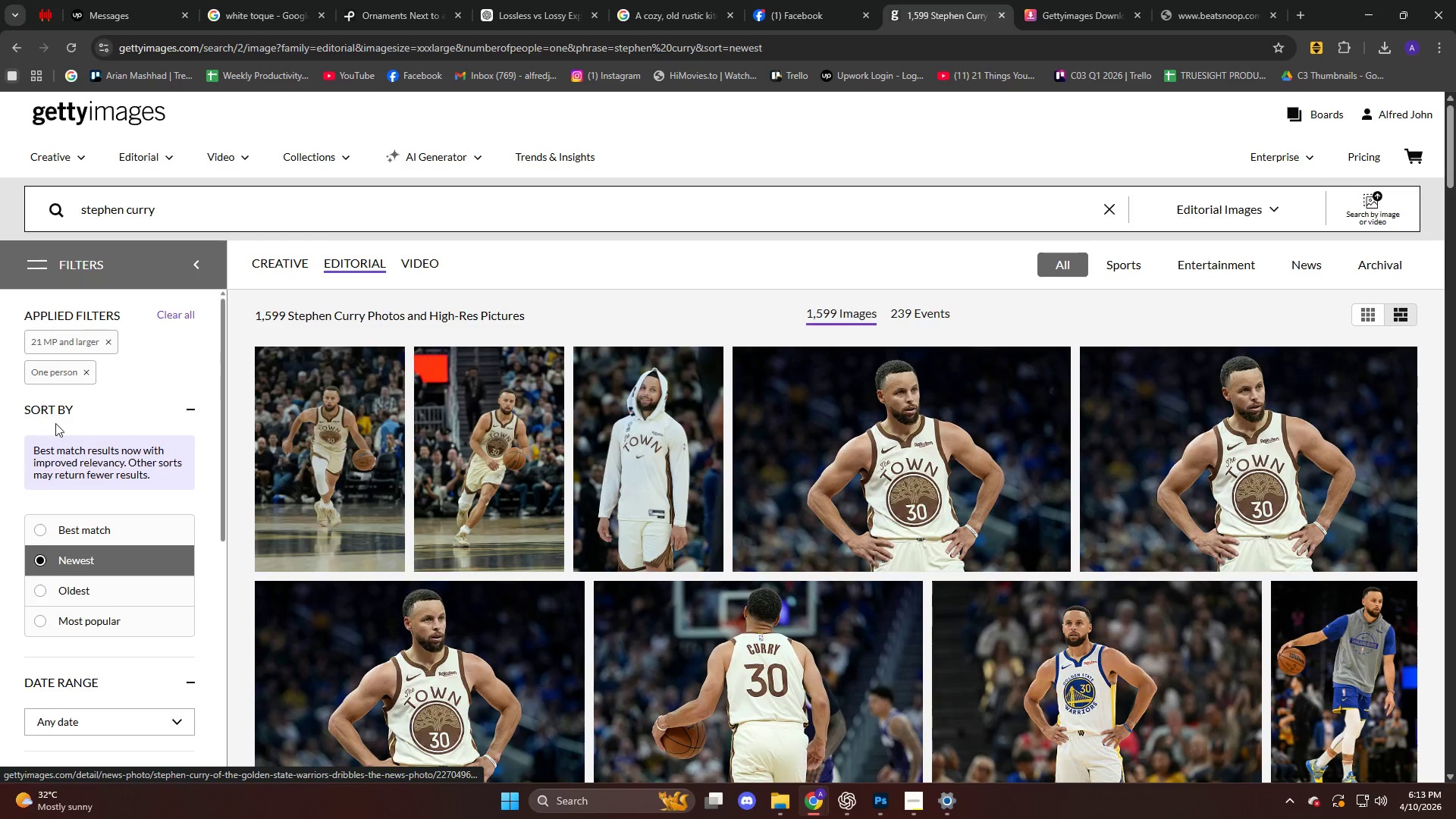 
scroll: coordinate [446, 428], scroll_direction: down, amount: 36.0
 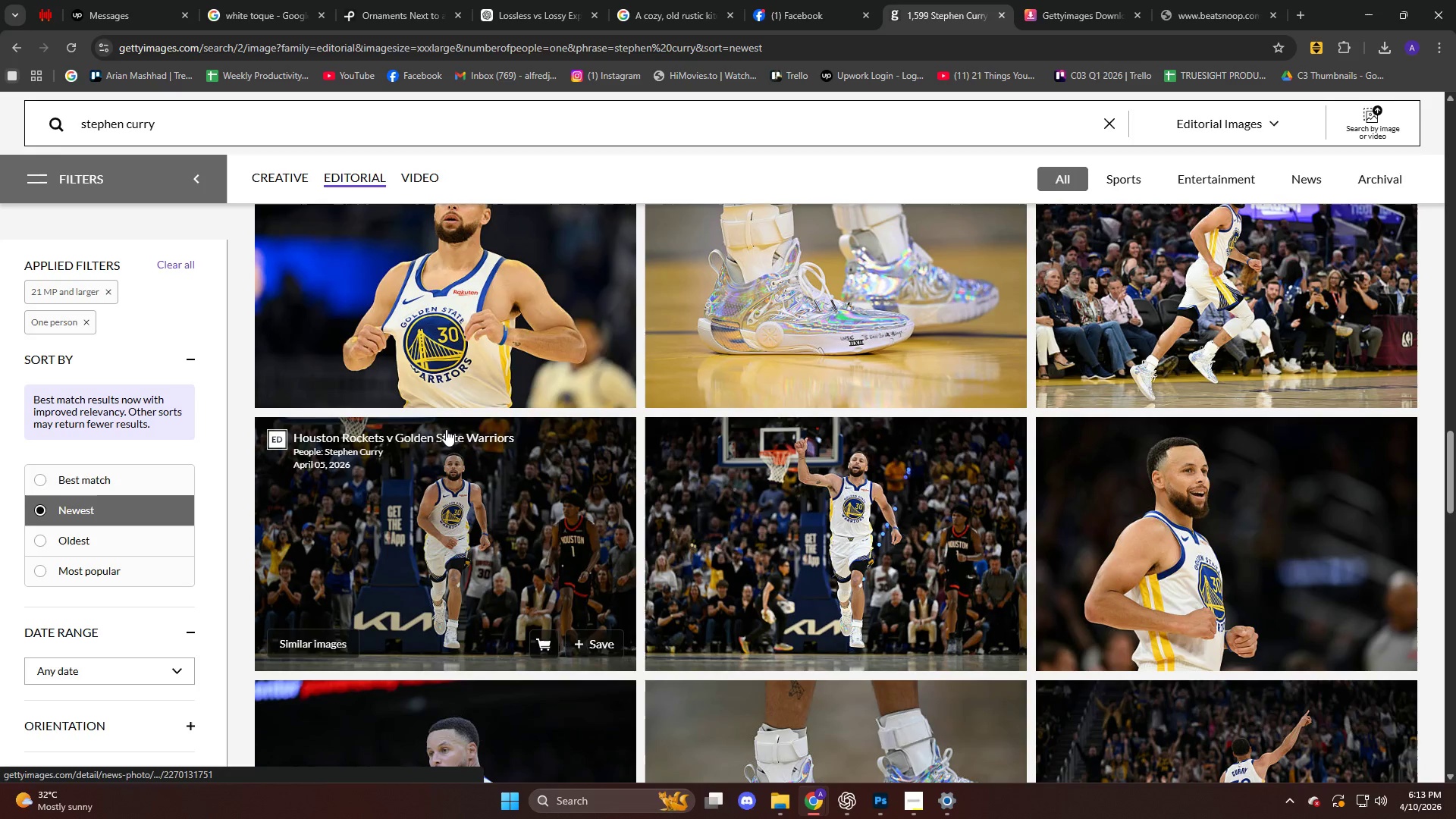 
scroll: coordinate [446, 429], scroll_direction: up, amount: 1.0
 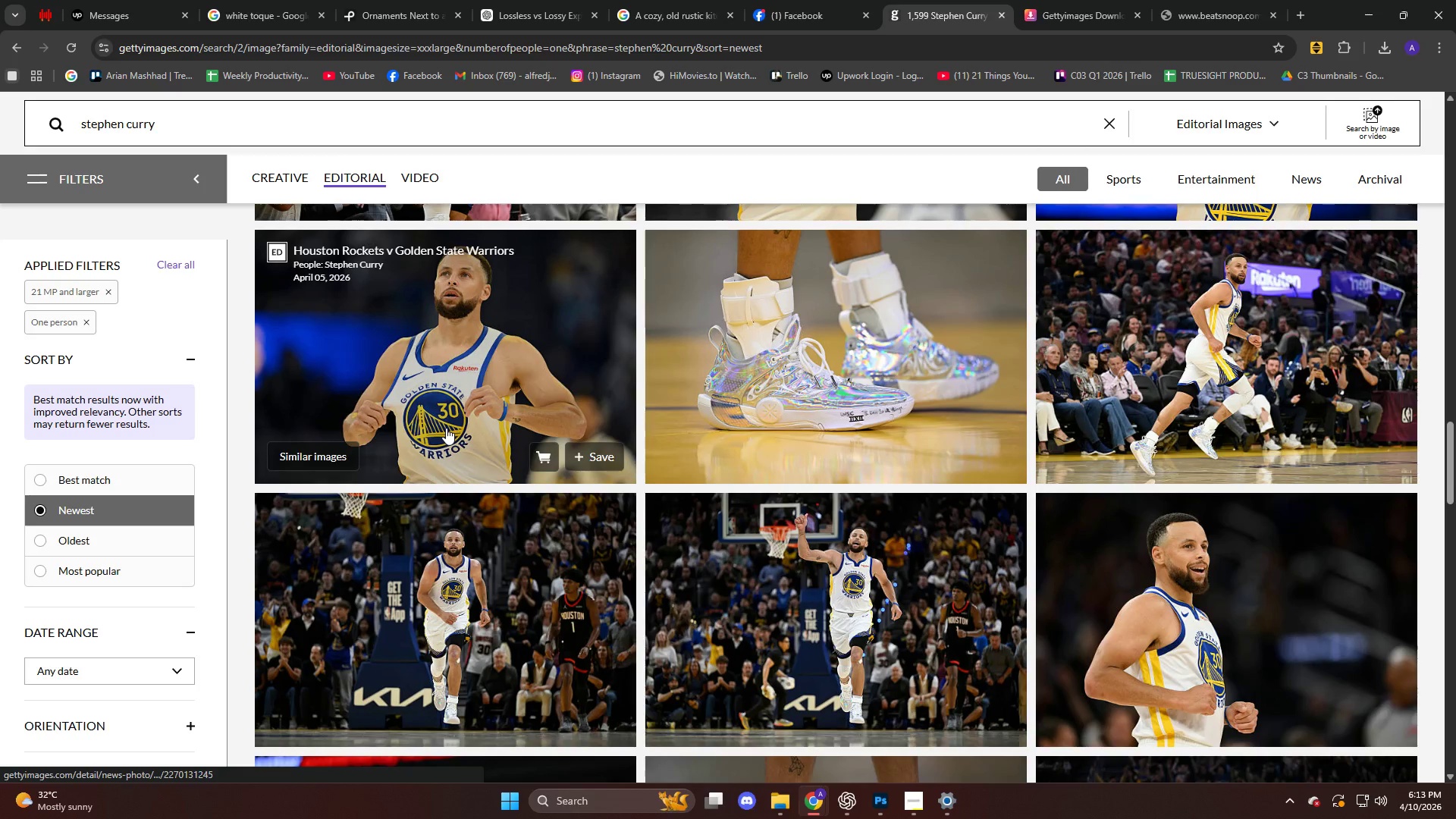 
scroll: coordinate [507, 438], scroll_direction: down, amount: 16.0
 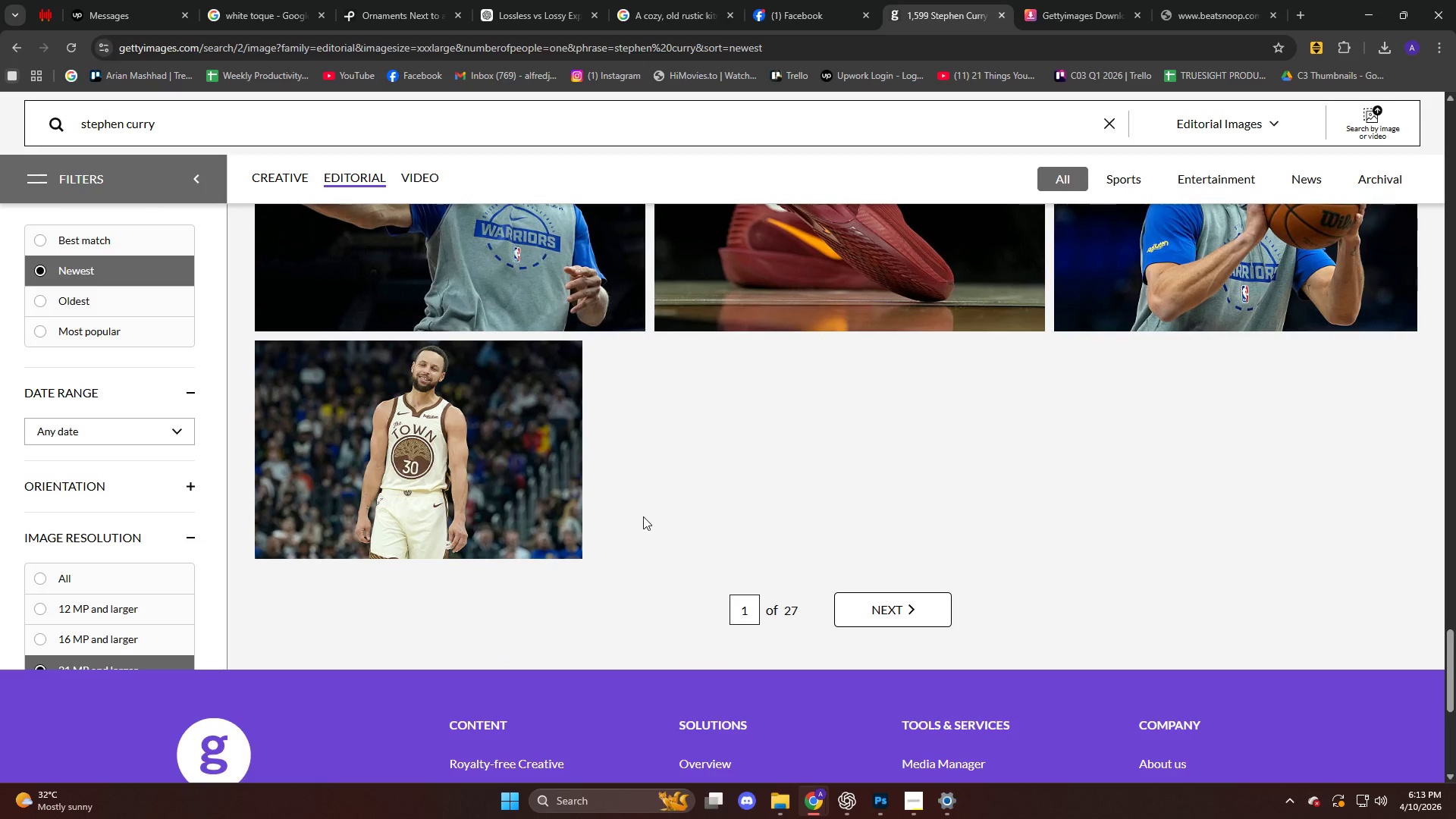 
left_click([466, 423])
 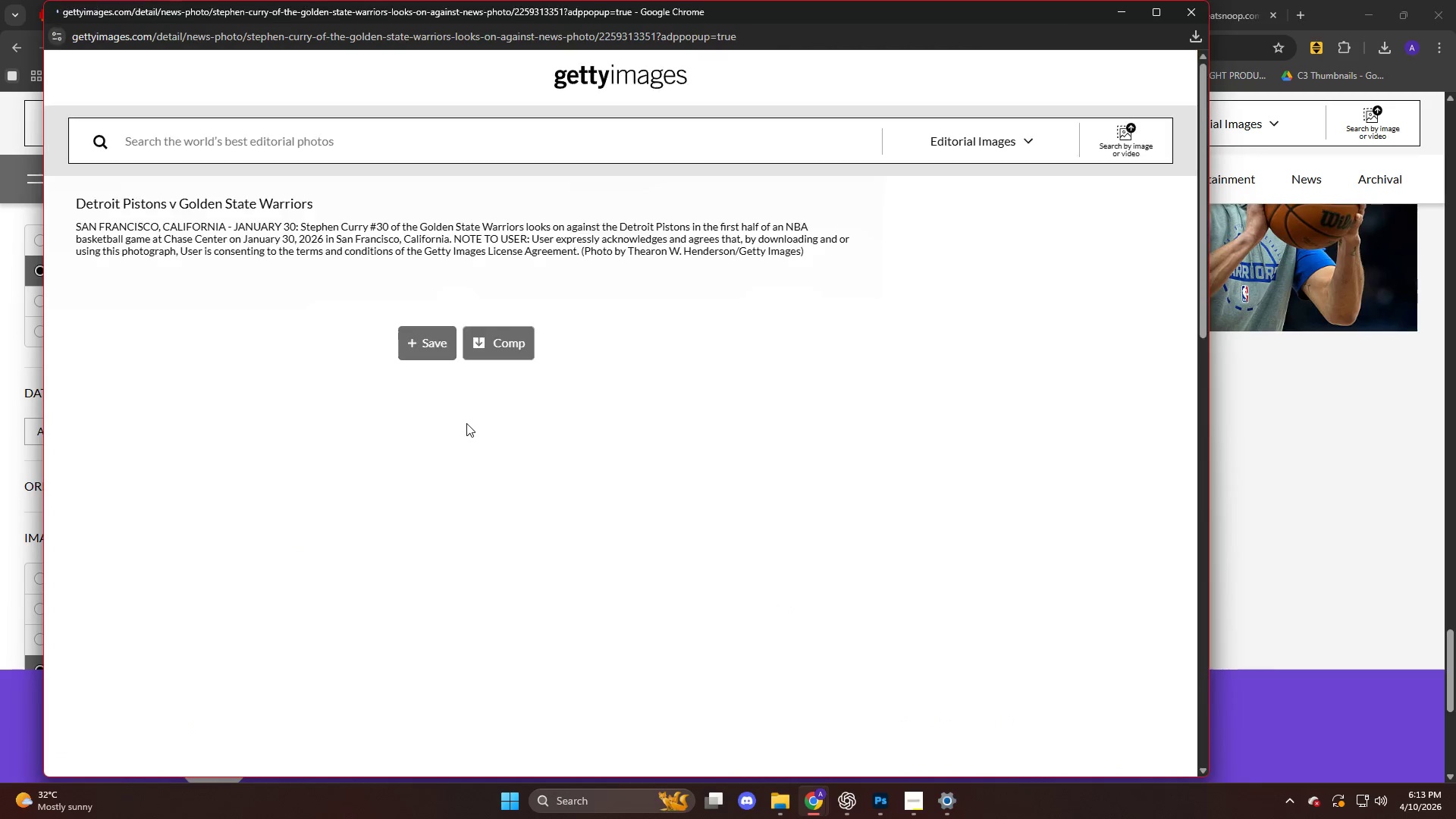 
left_click([483, 323])
 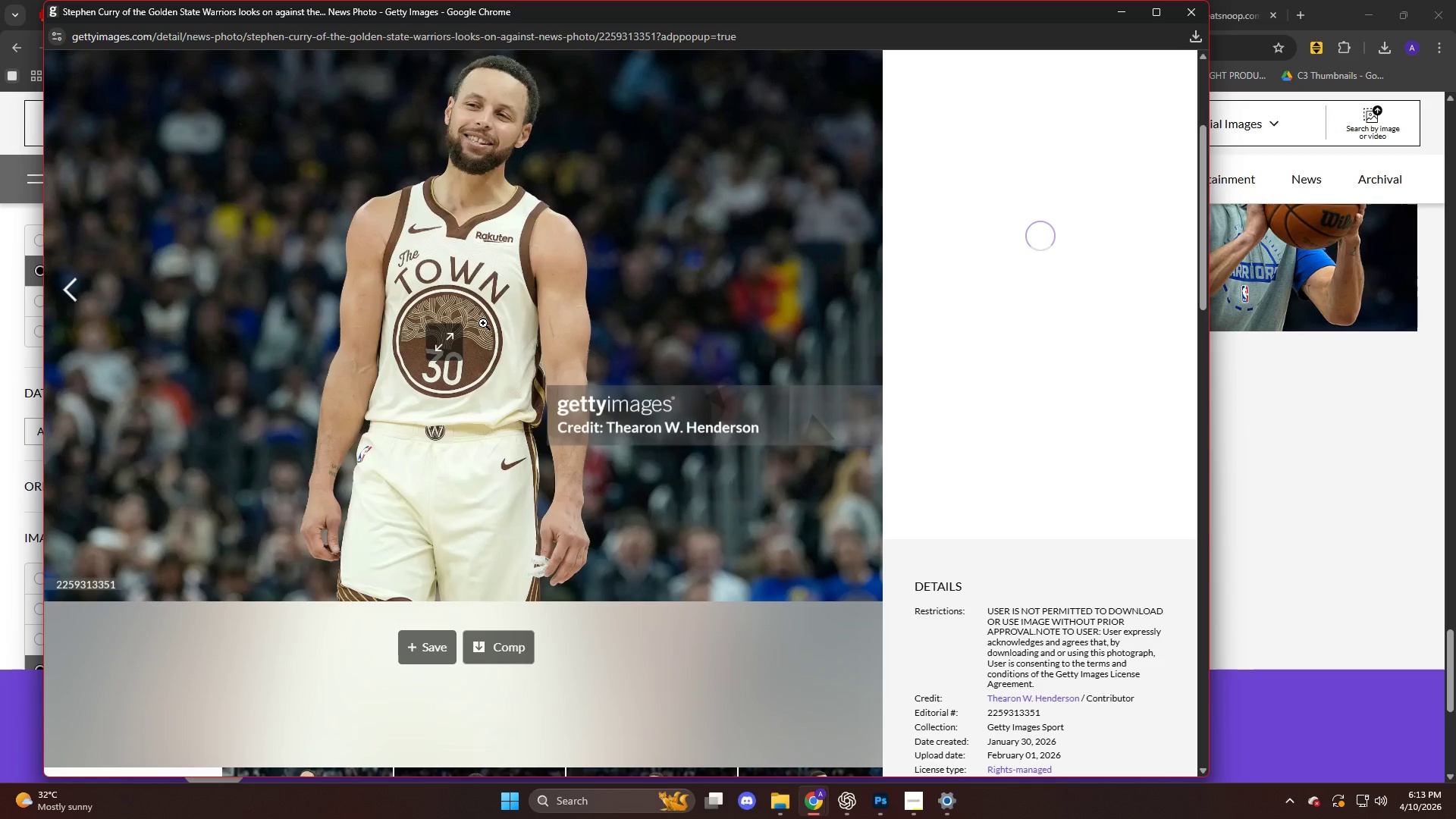 
scroll: coordinate [466, 423], scroll_direction: down, amount: 3.0
 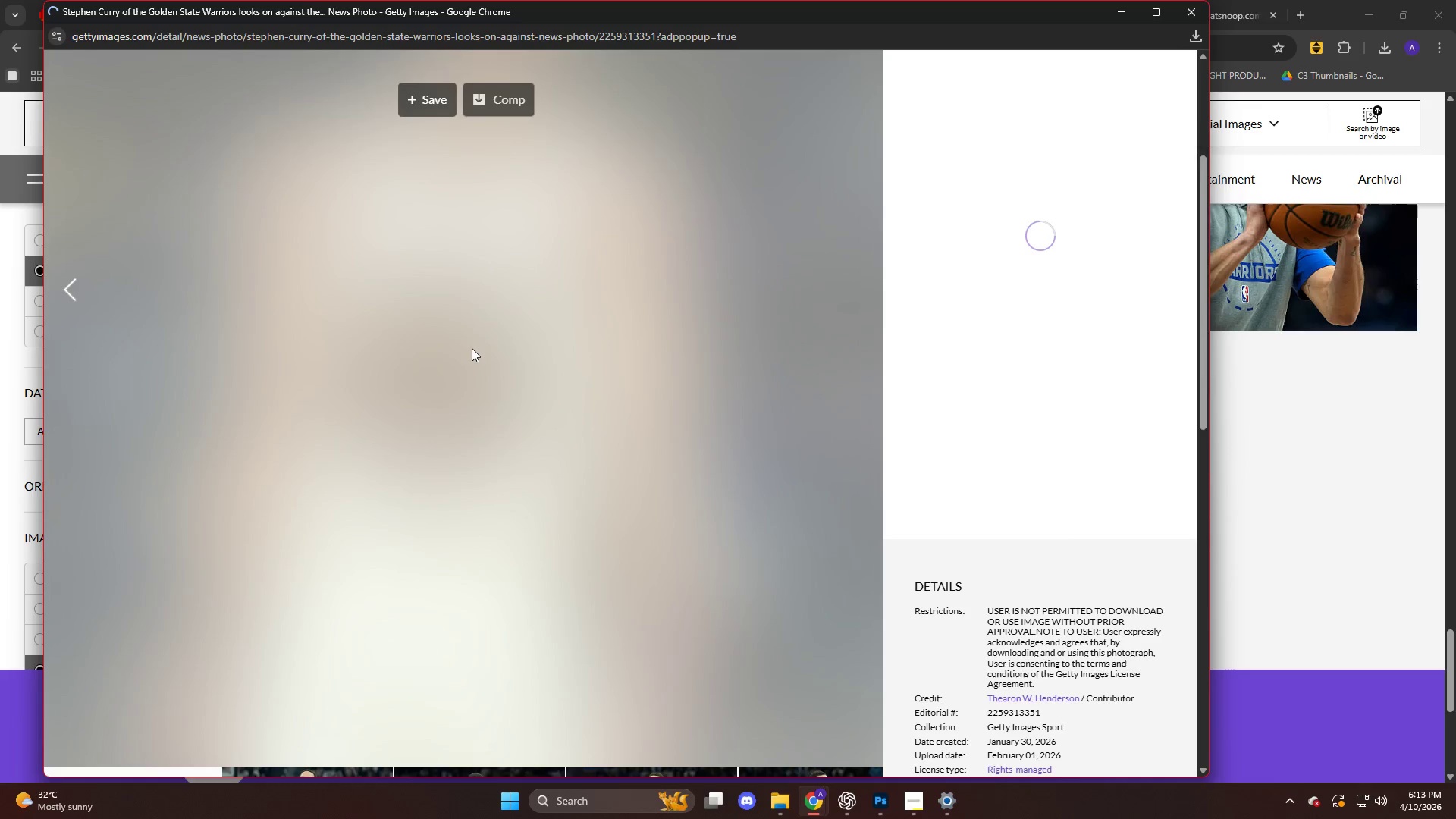 
left_click([483, 323])
 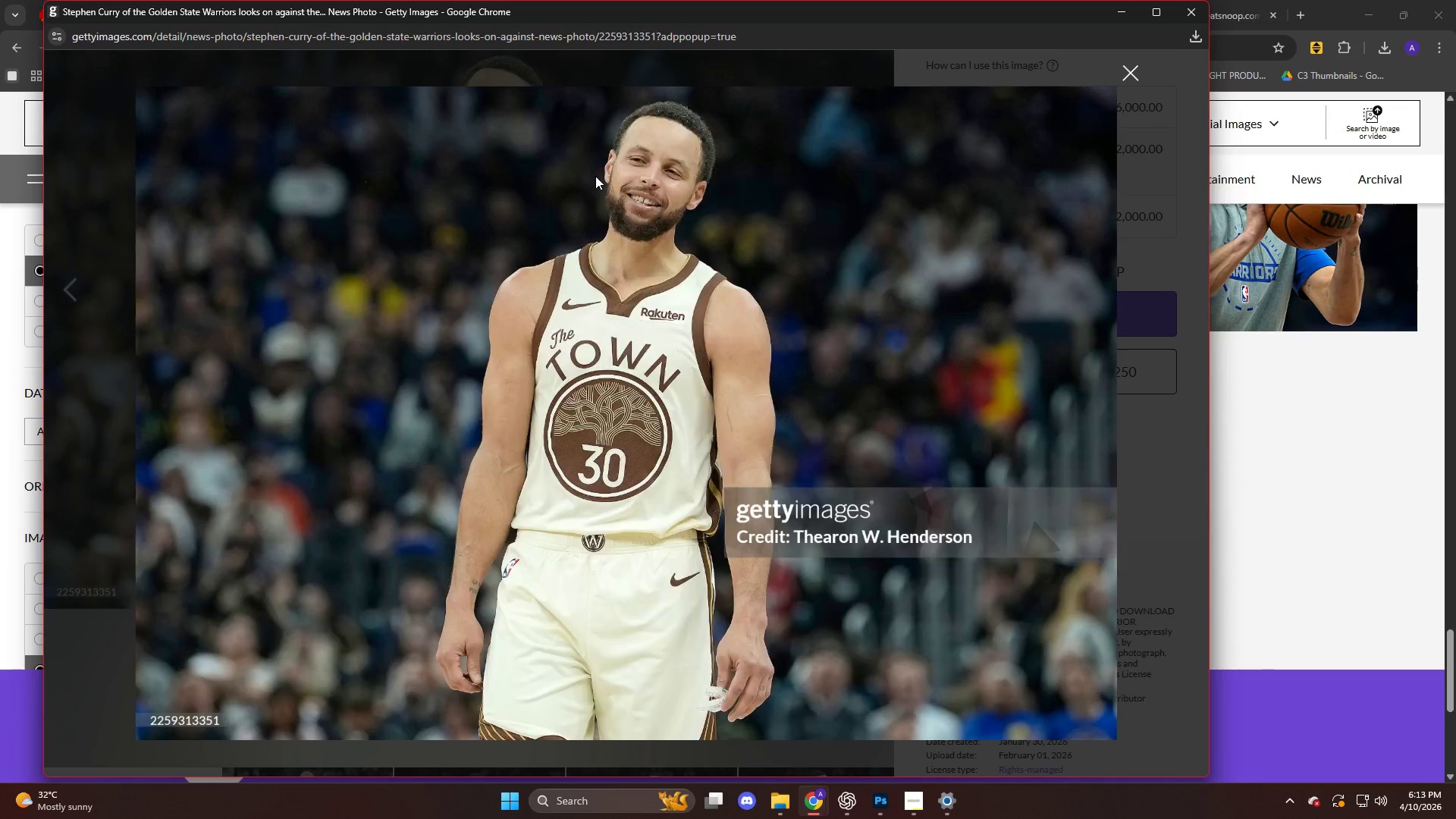 
right_click([595, 176])
 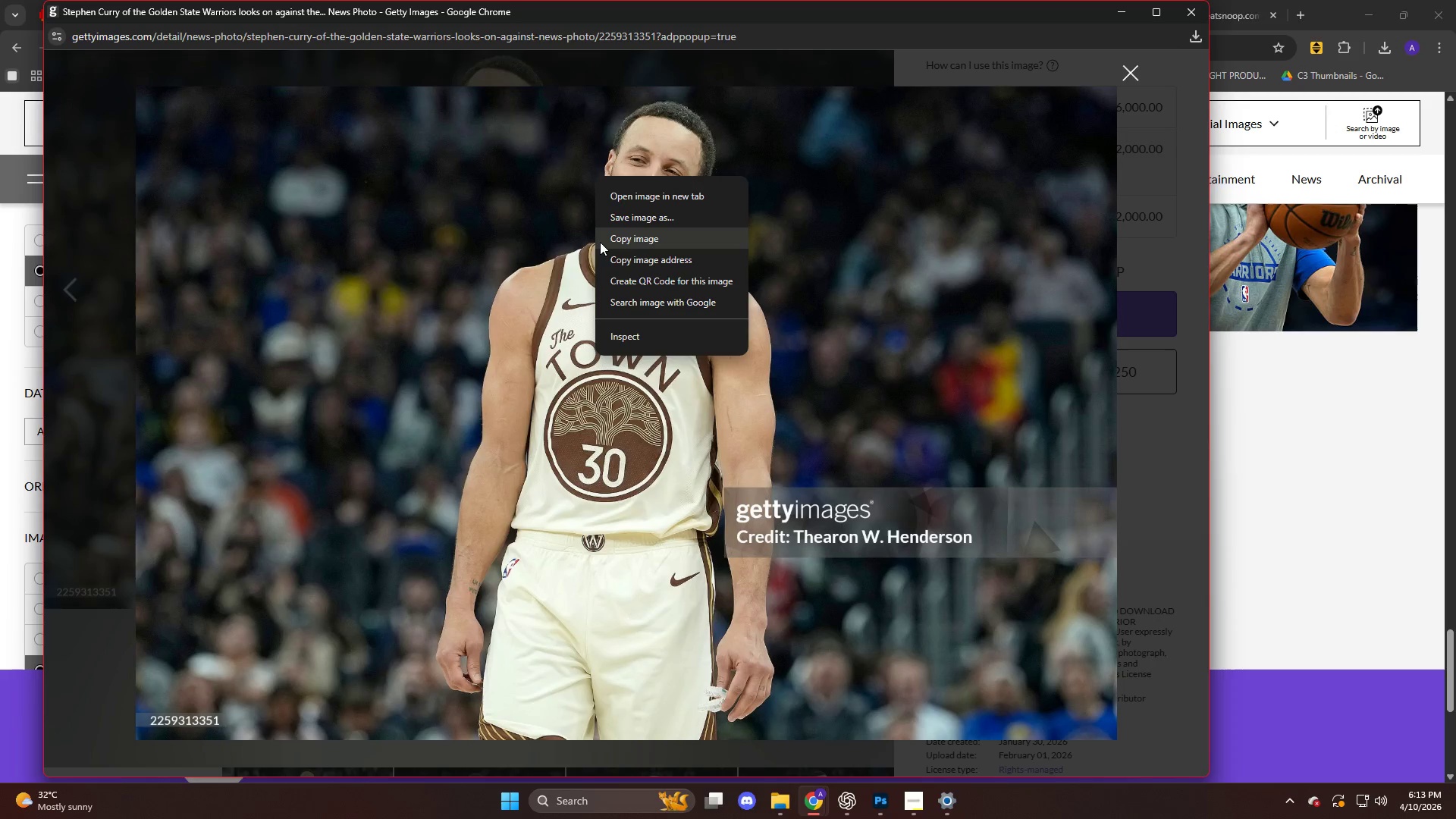 
left_click([601, 240])
 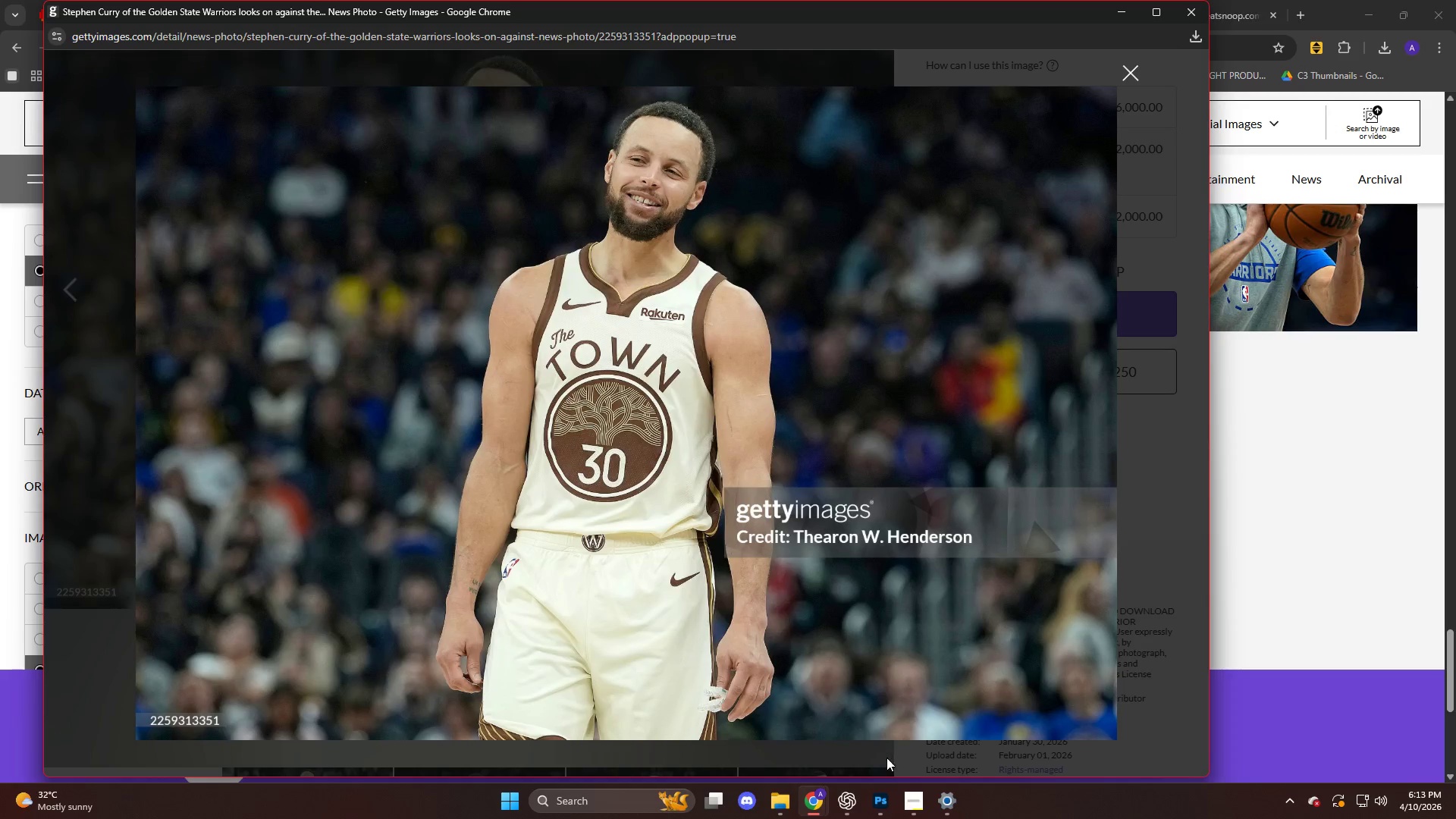 
left_click([878, 793])
 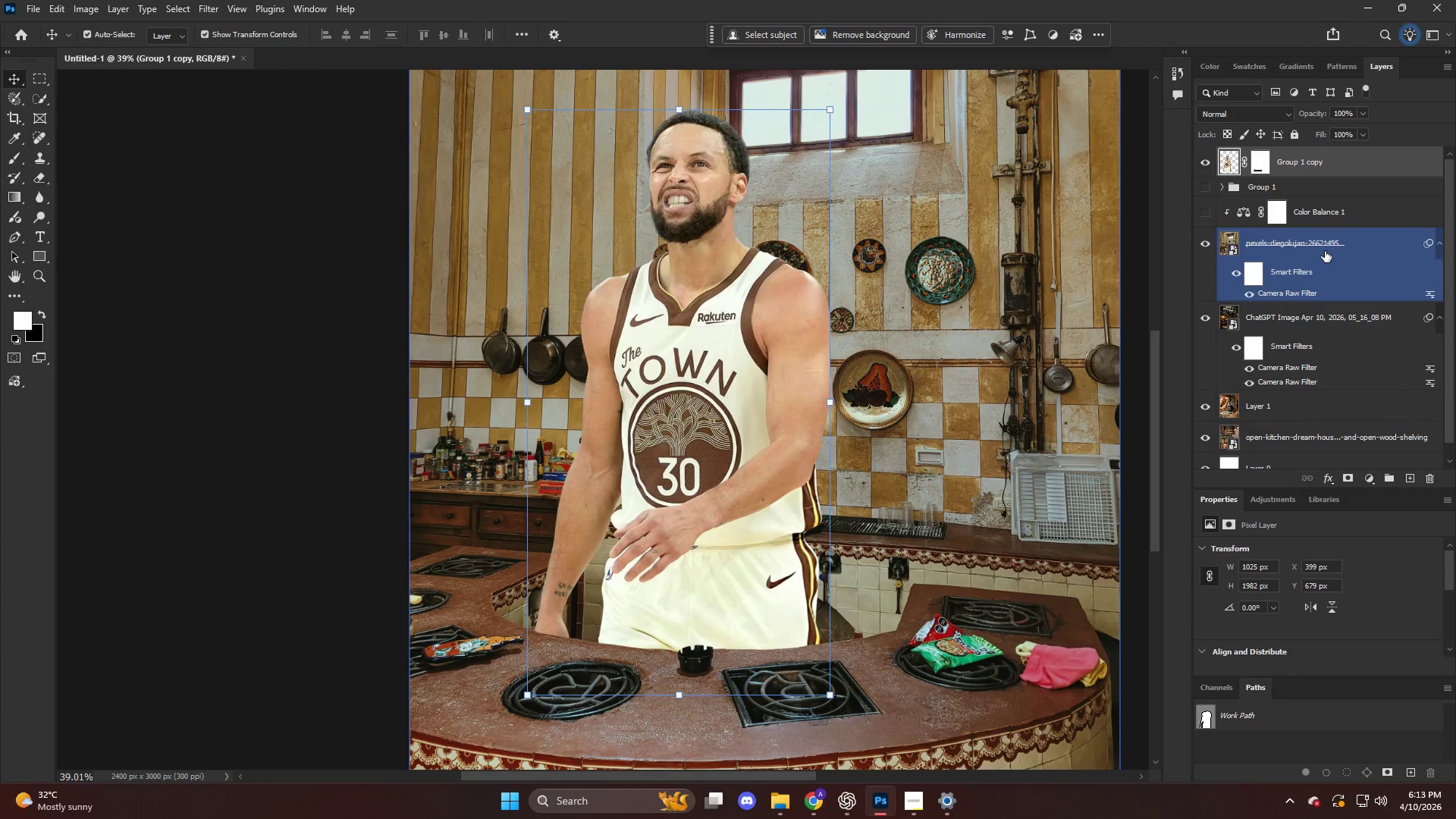 
left_click([1303, 168])
 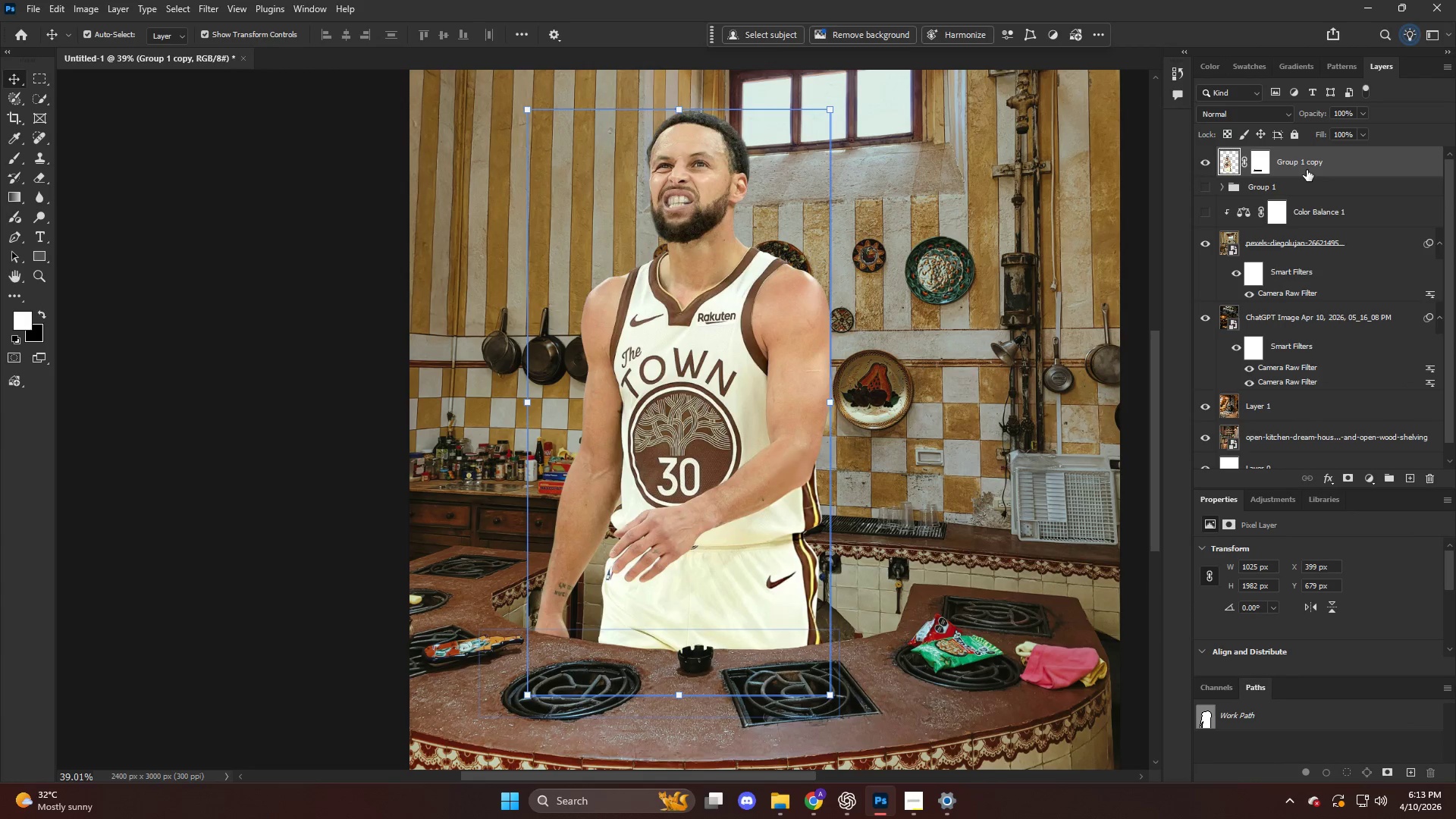 
key(Control+V)
 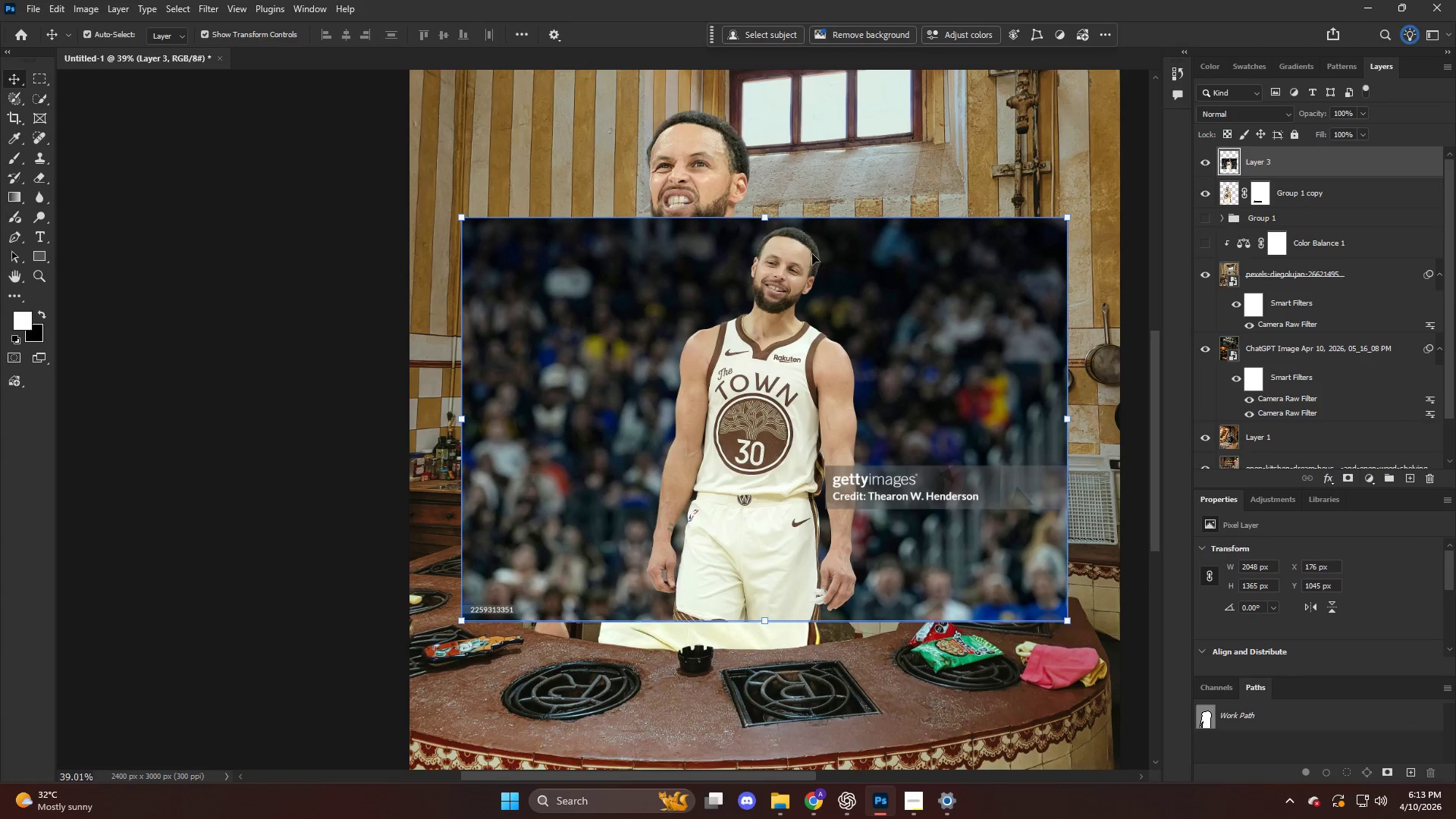 
left_click_drag(start_coordinate=[785, 185], to_coordinate=[761, 181])
 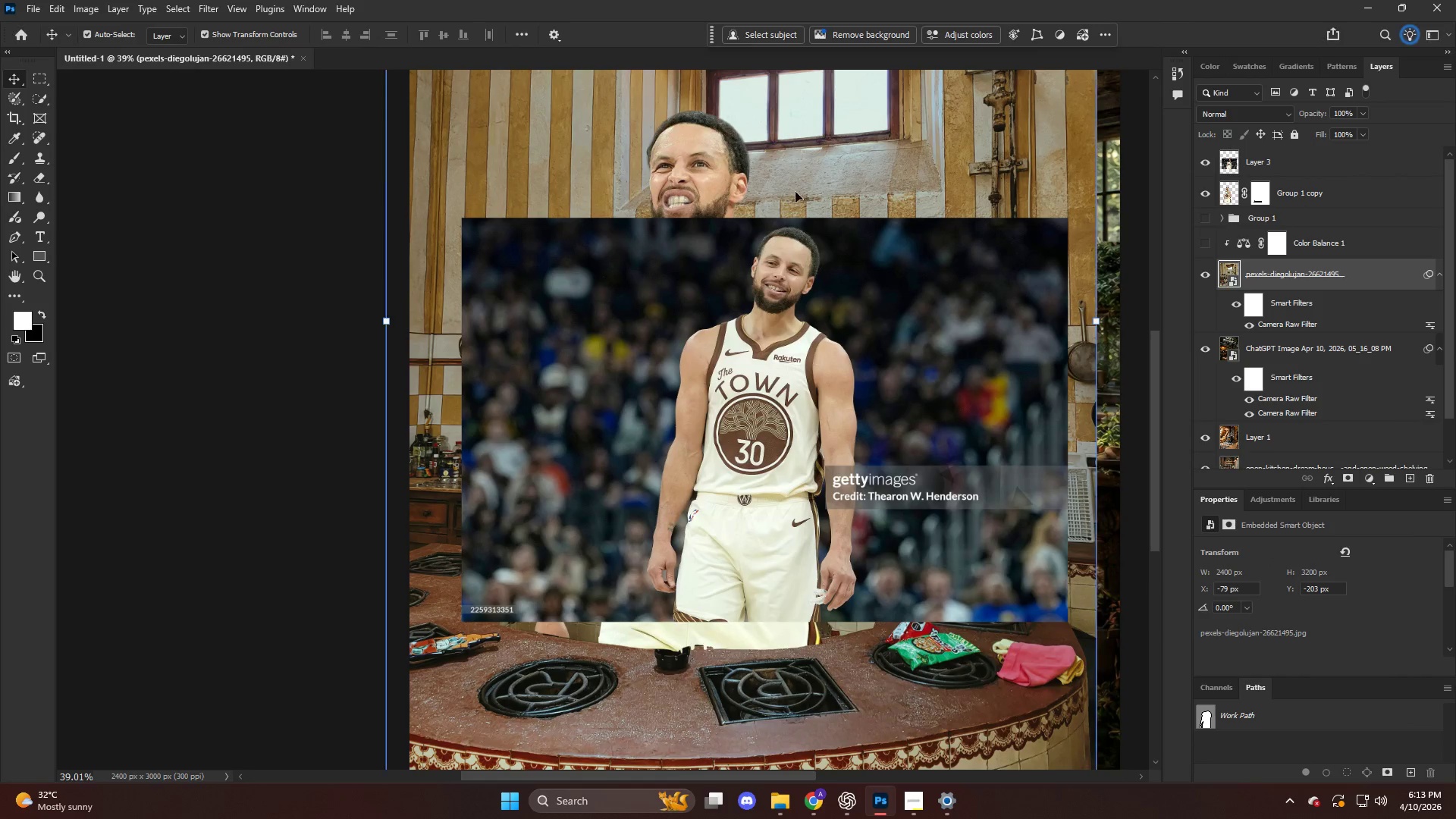 
key(Control+ControlLeft)
 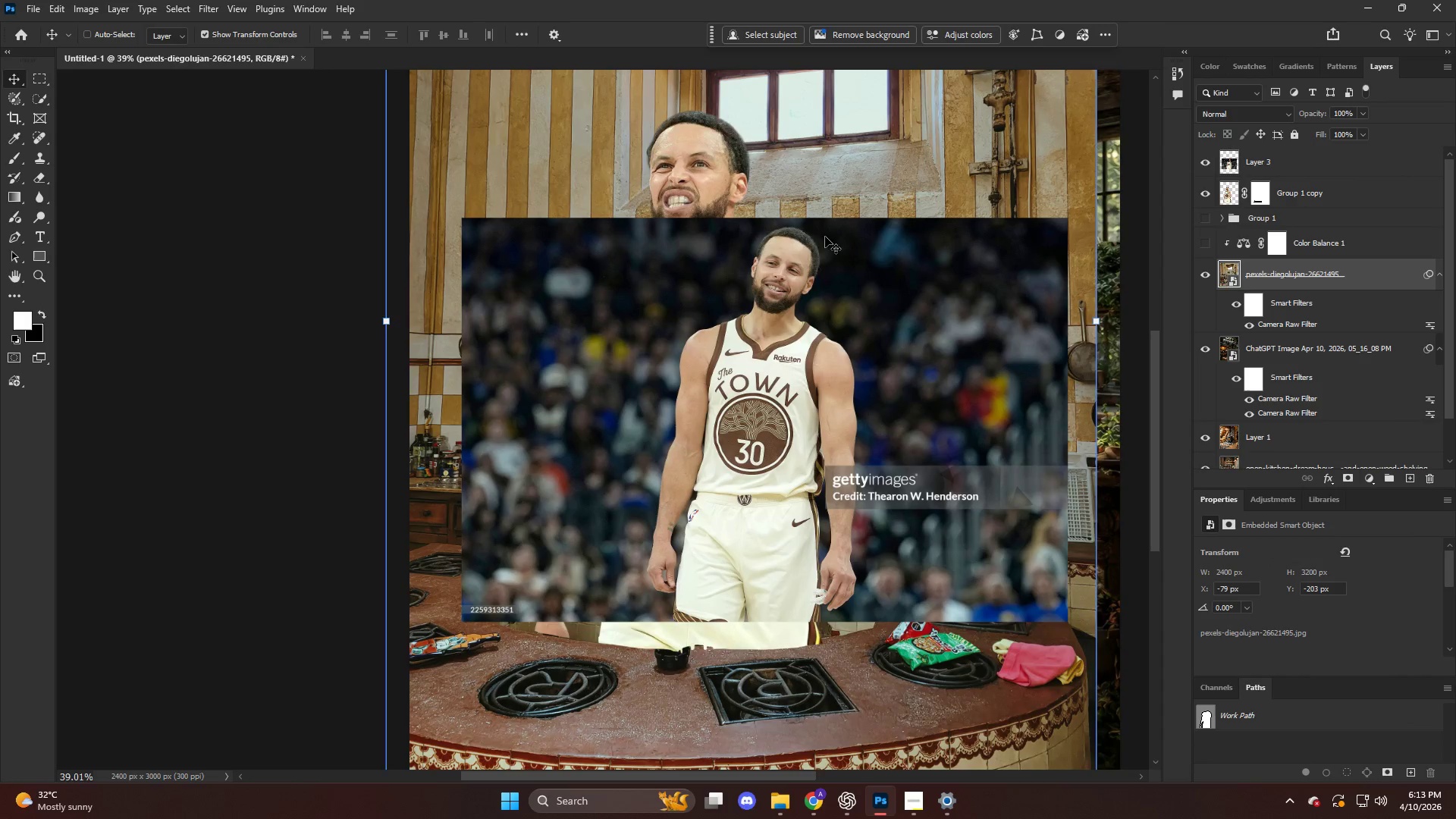 
key(Control+Z)
 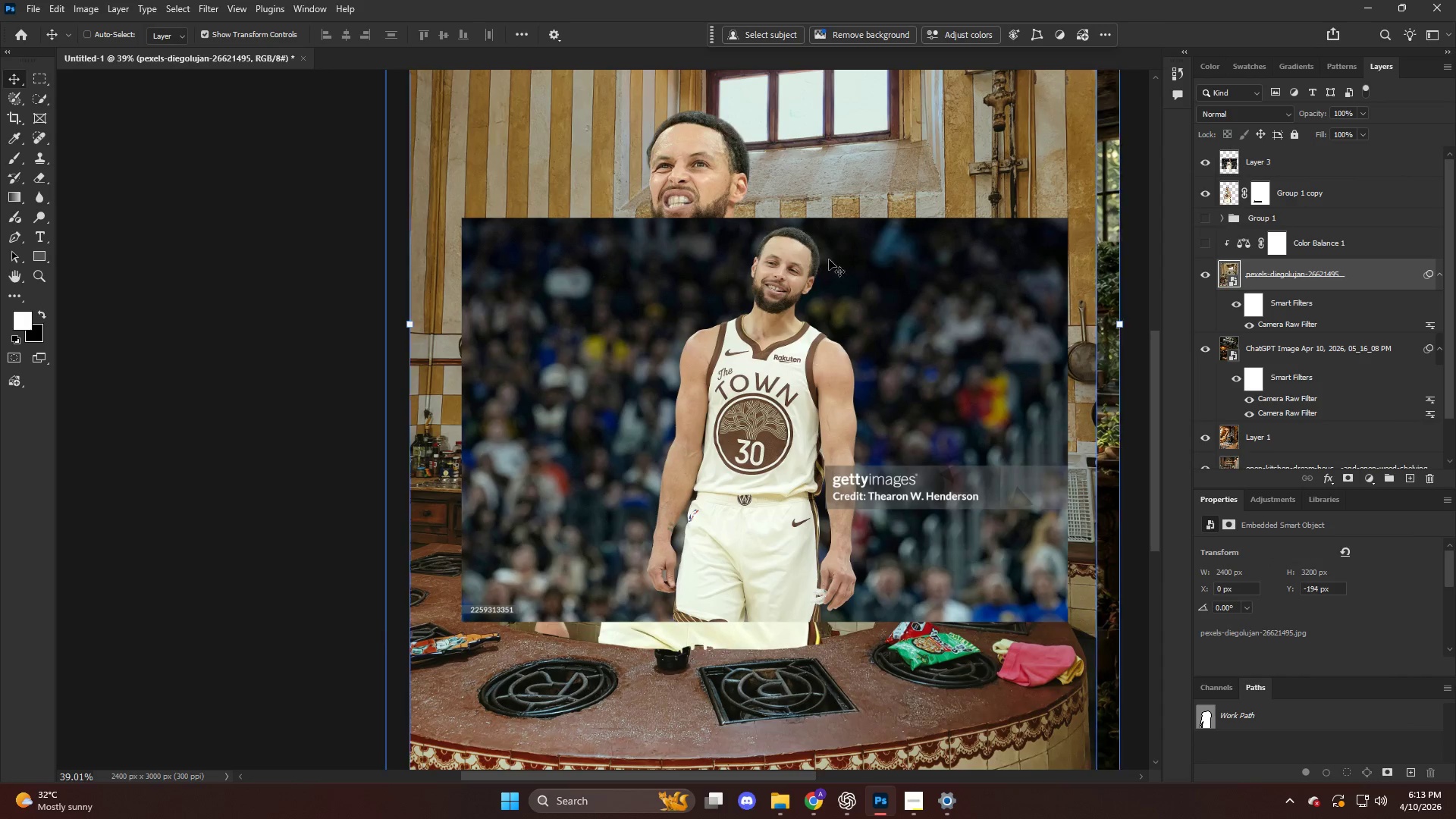 
left_click([829, 259])
 